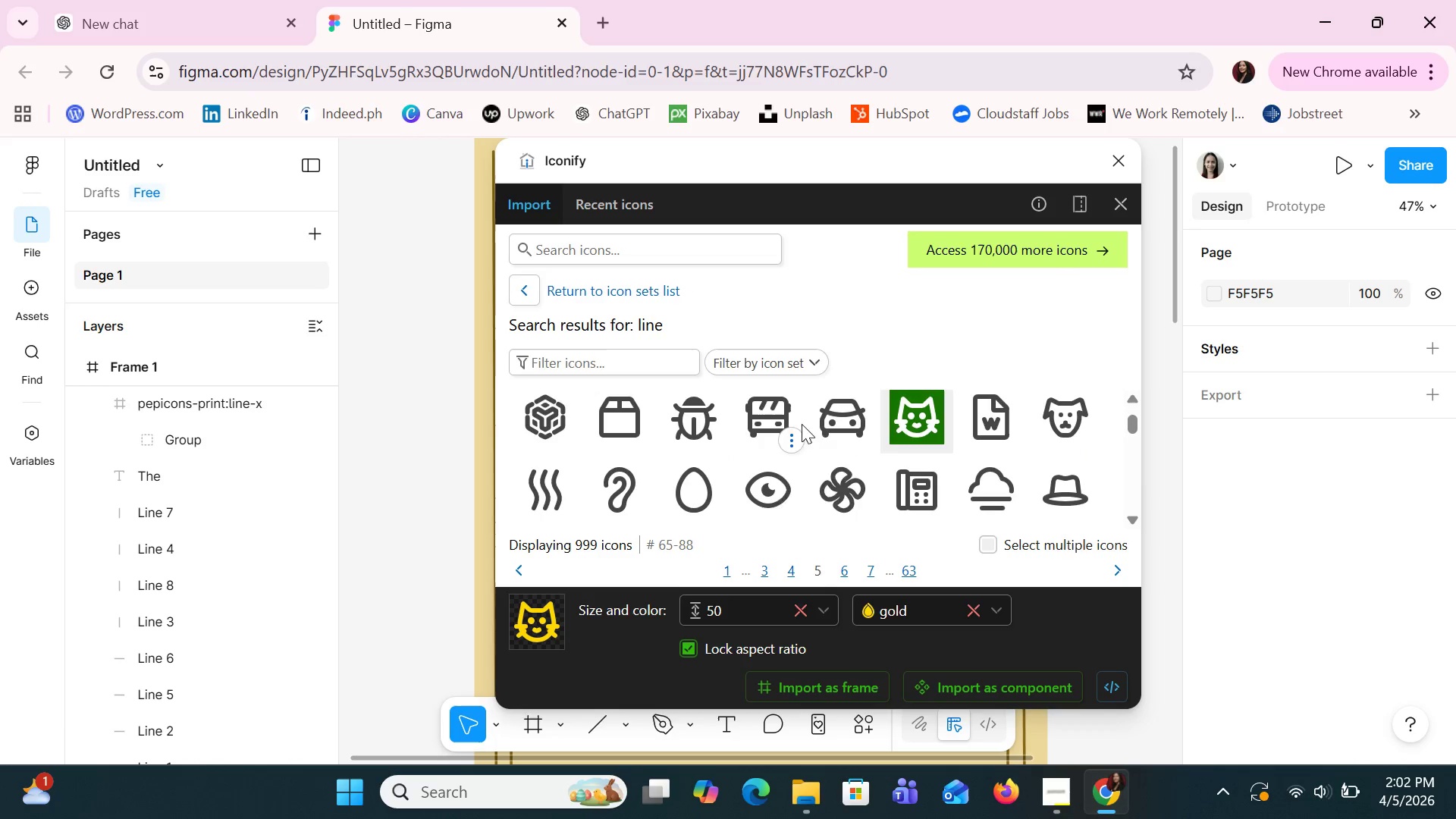 
left_click([693, 397])
 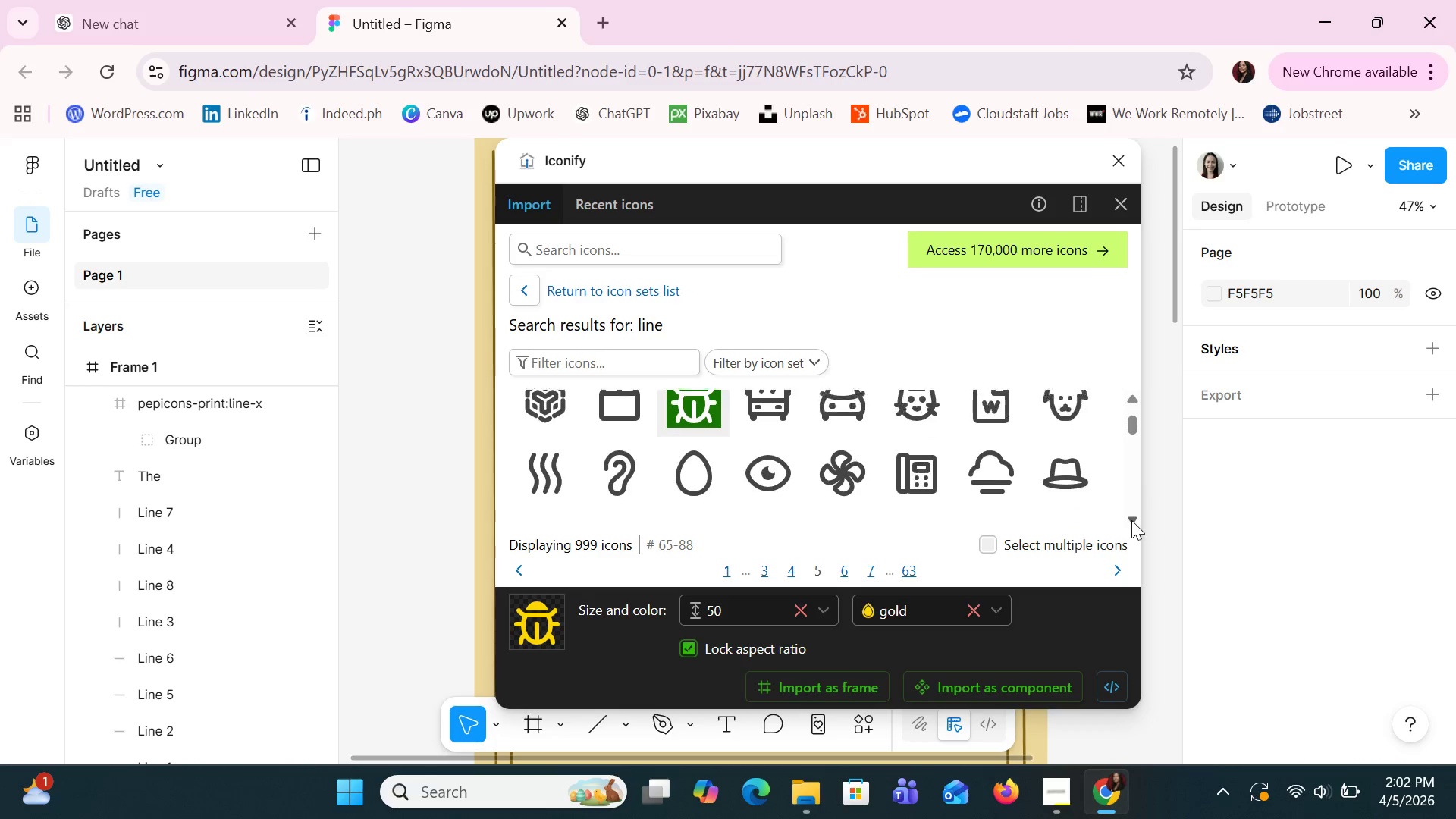 
left_click([1131, 520])
 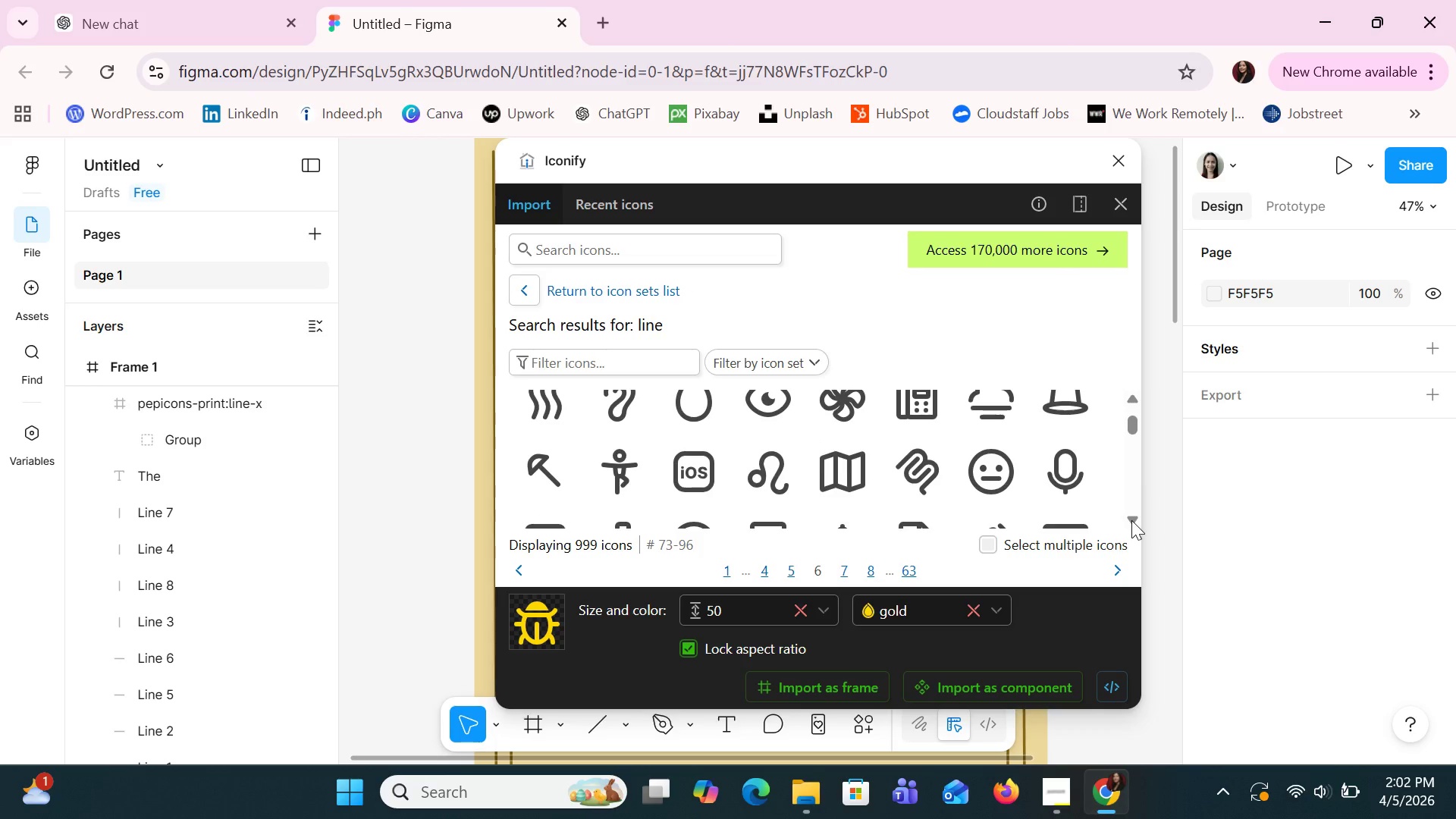 
wait(8.89)
 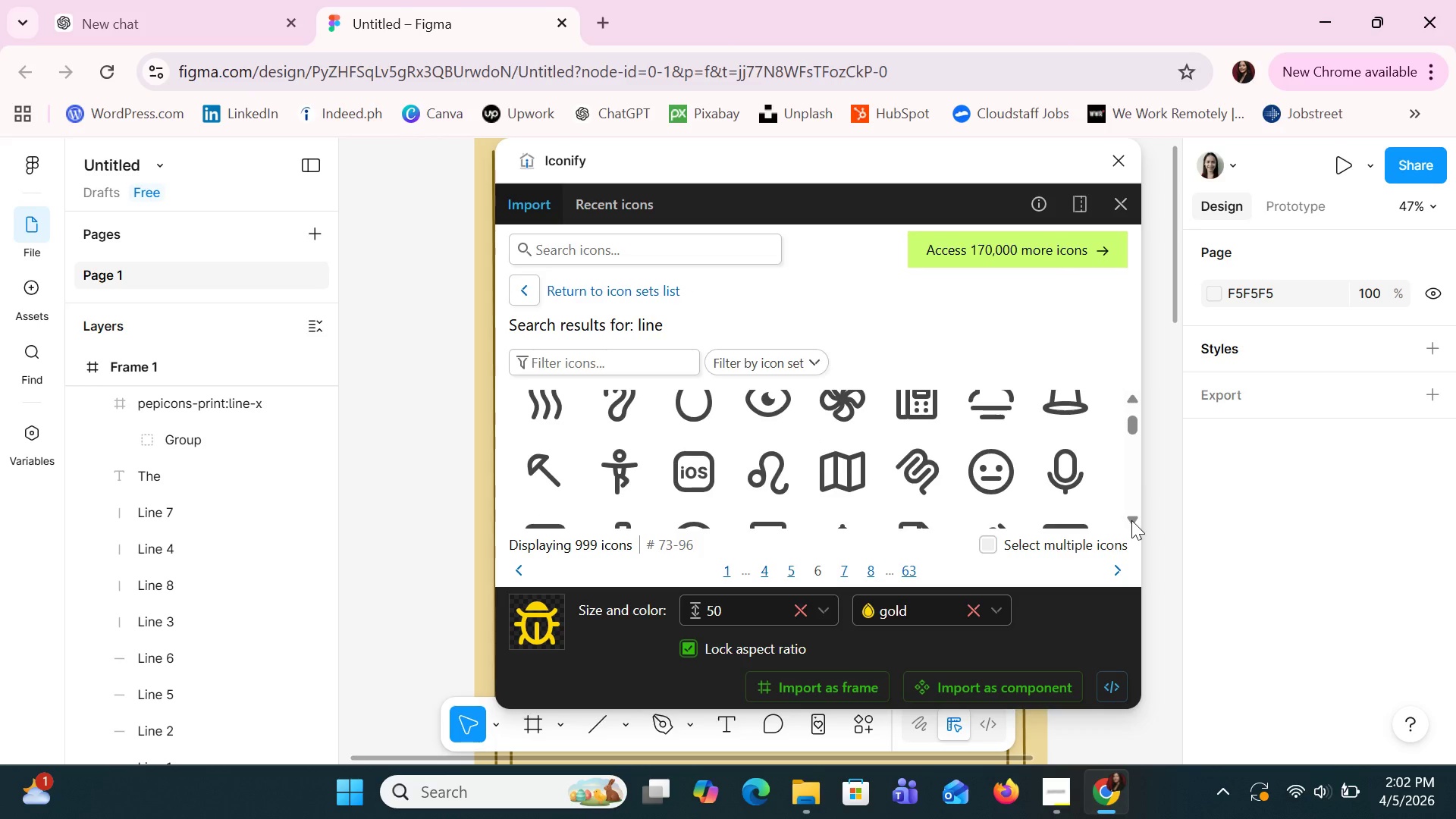 
left_click([683, 453])
 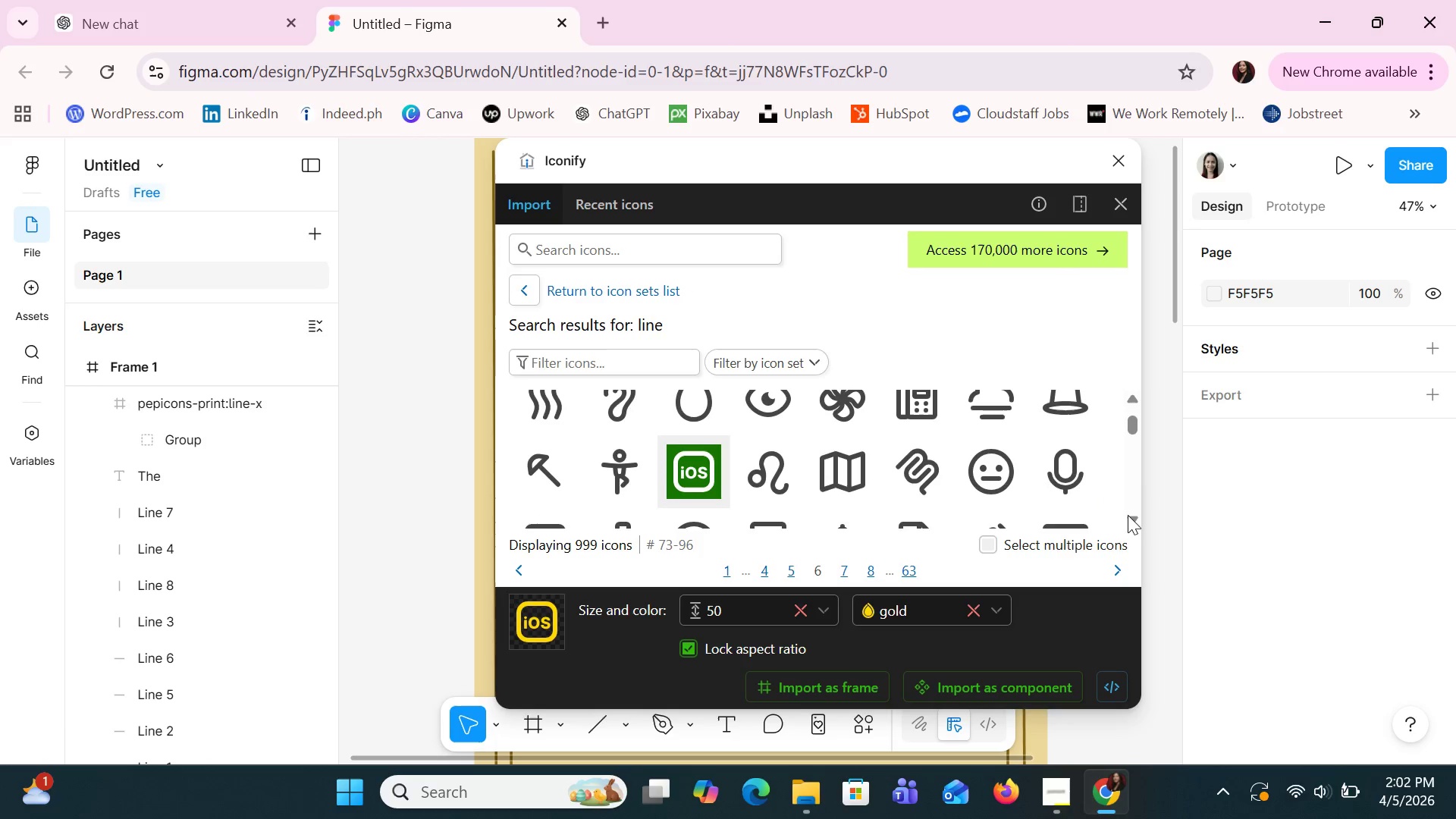 
left_click([1134, 518])
 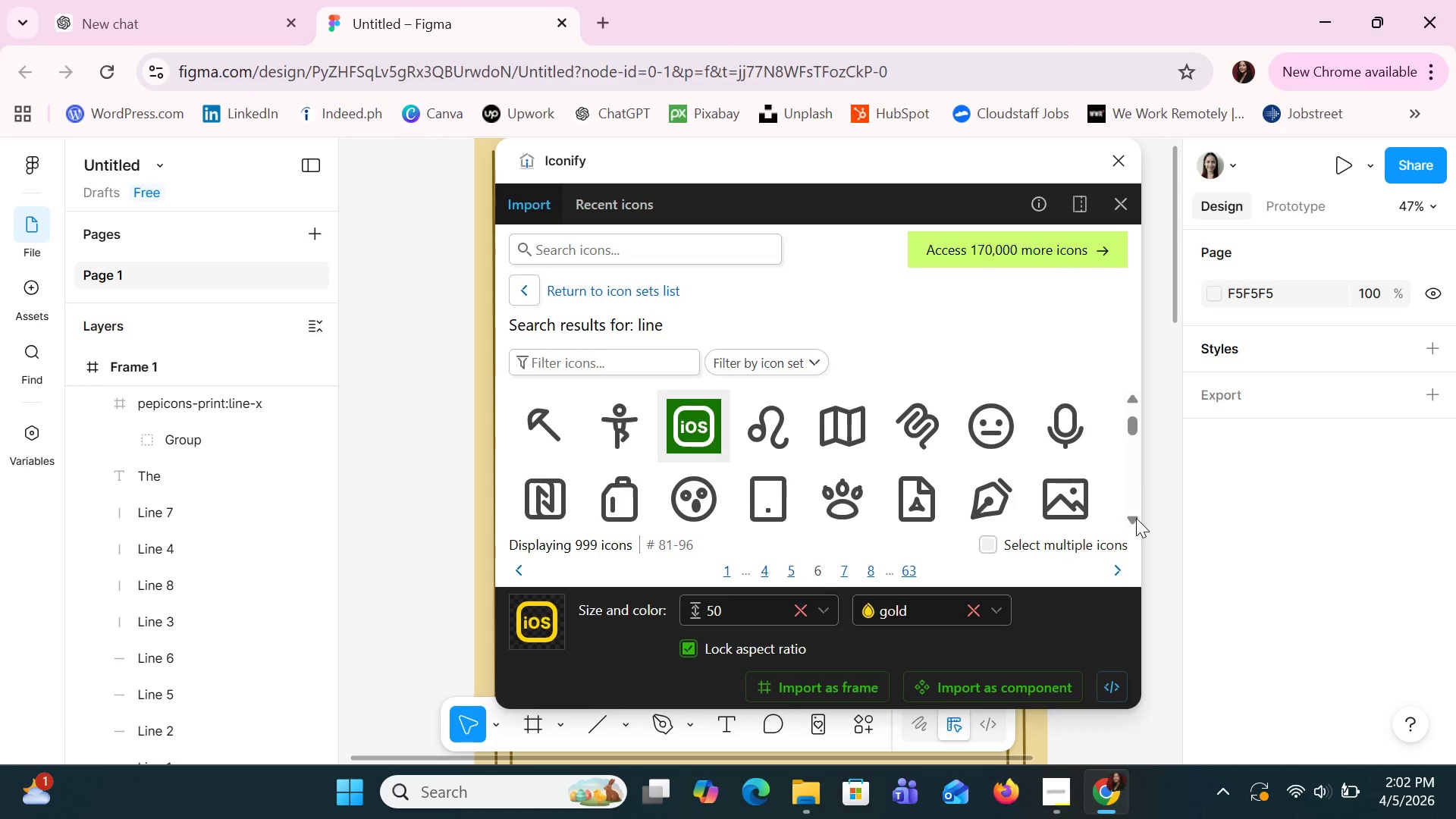 
left_click([1136, 518])
 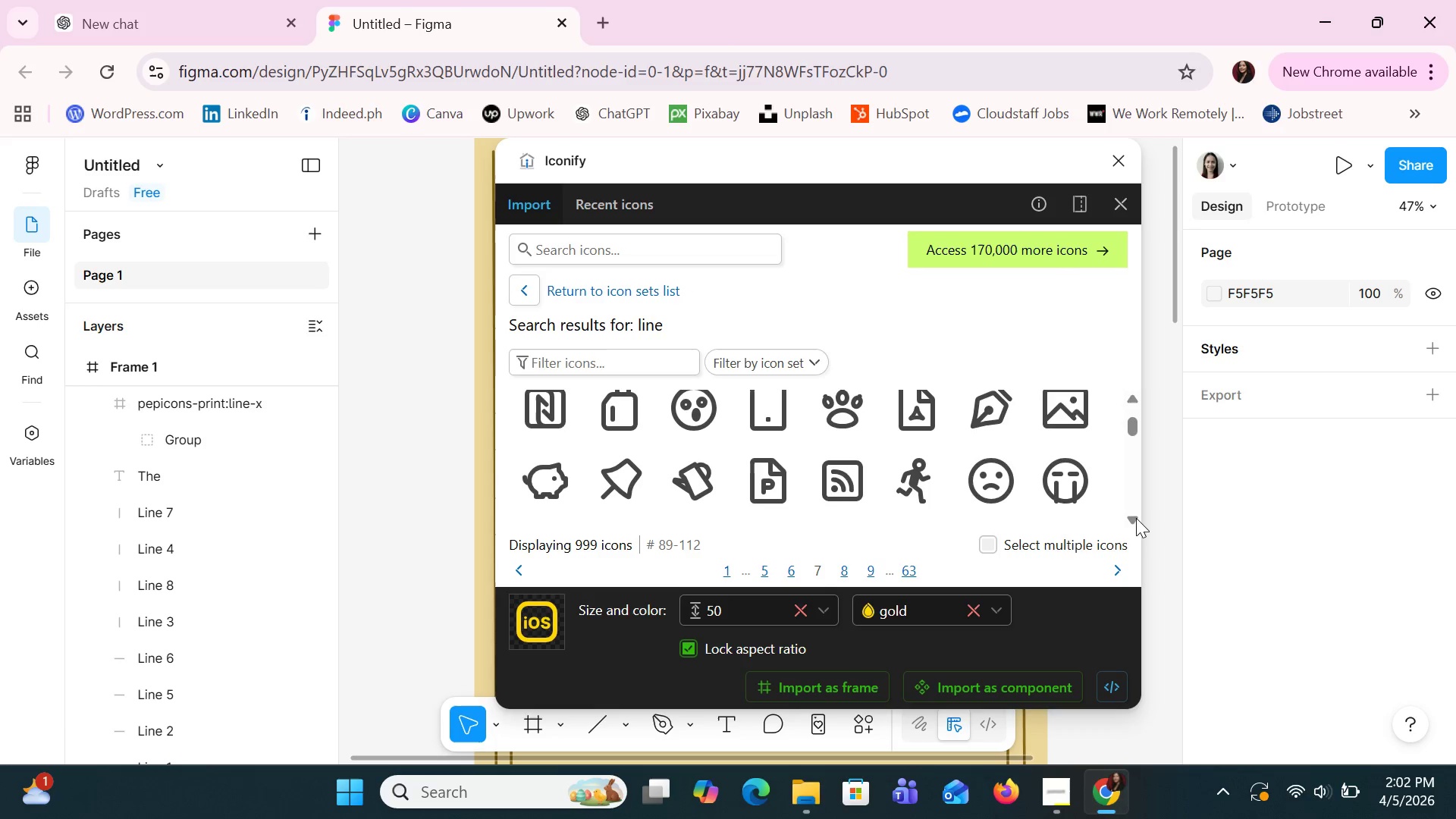 
double_click([1136, 518])
 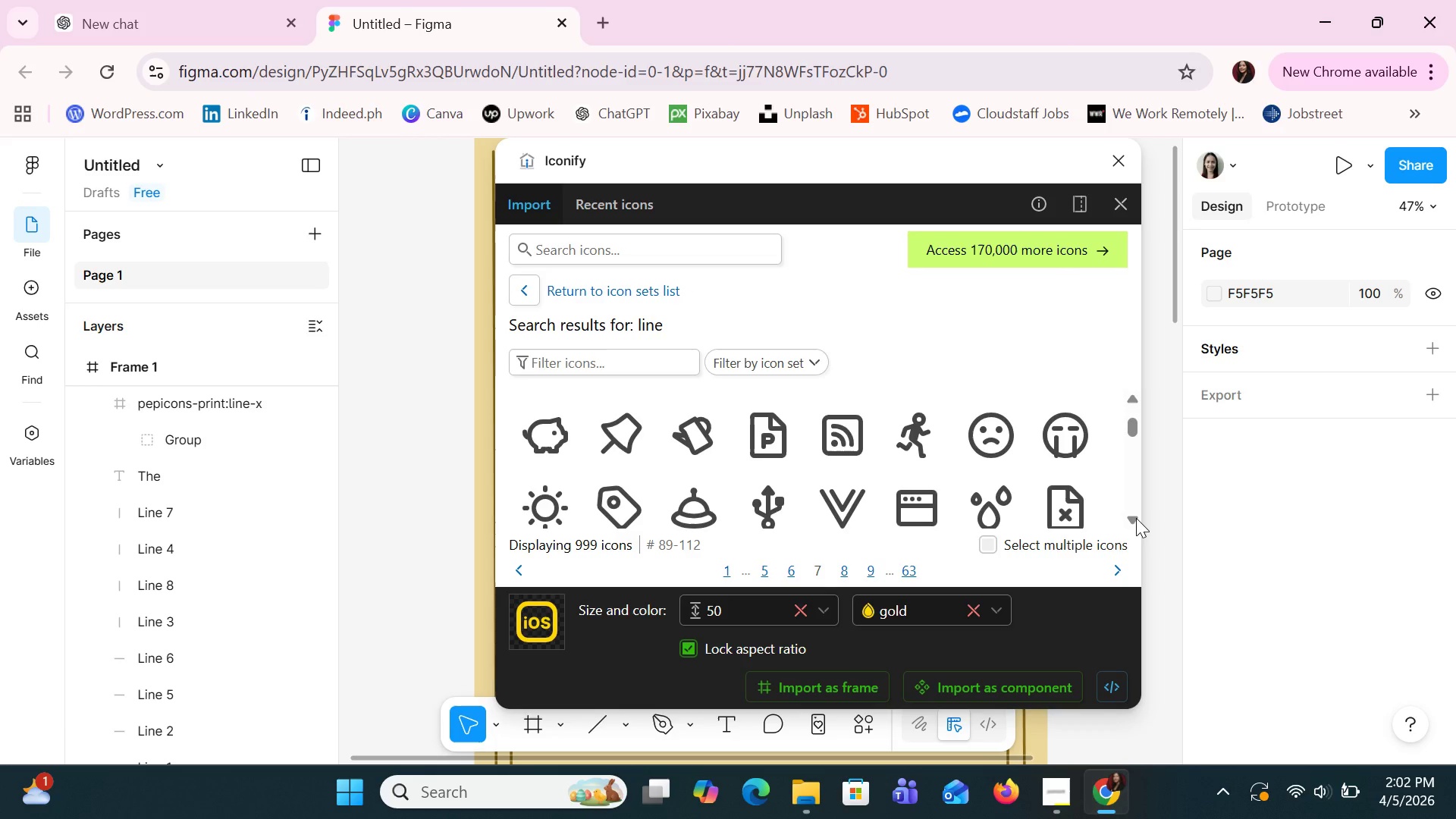 
left_click([1136, 518])
 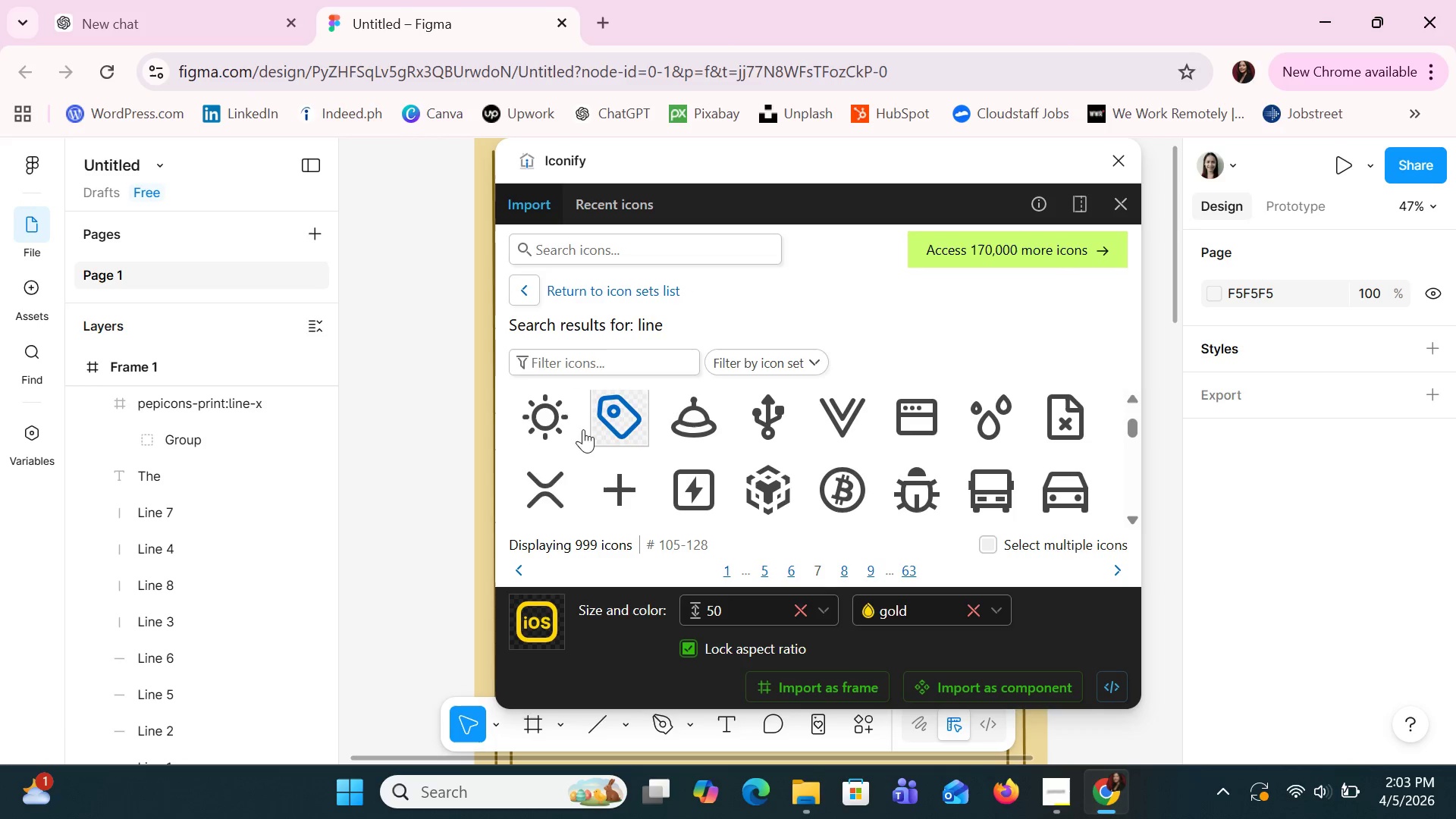 
left_click([554, 438])
 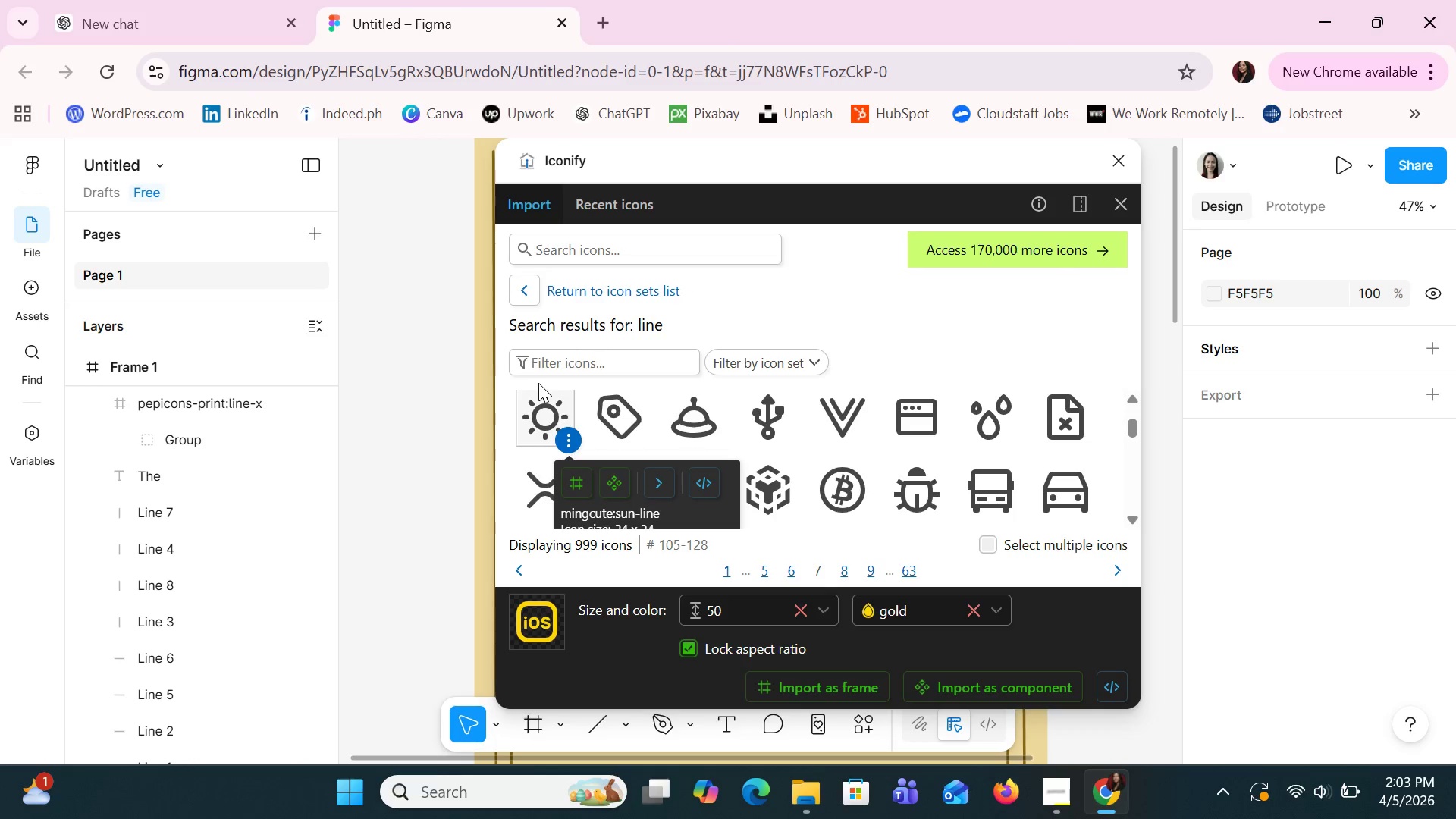 
left_click([548, 417])
 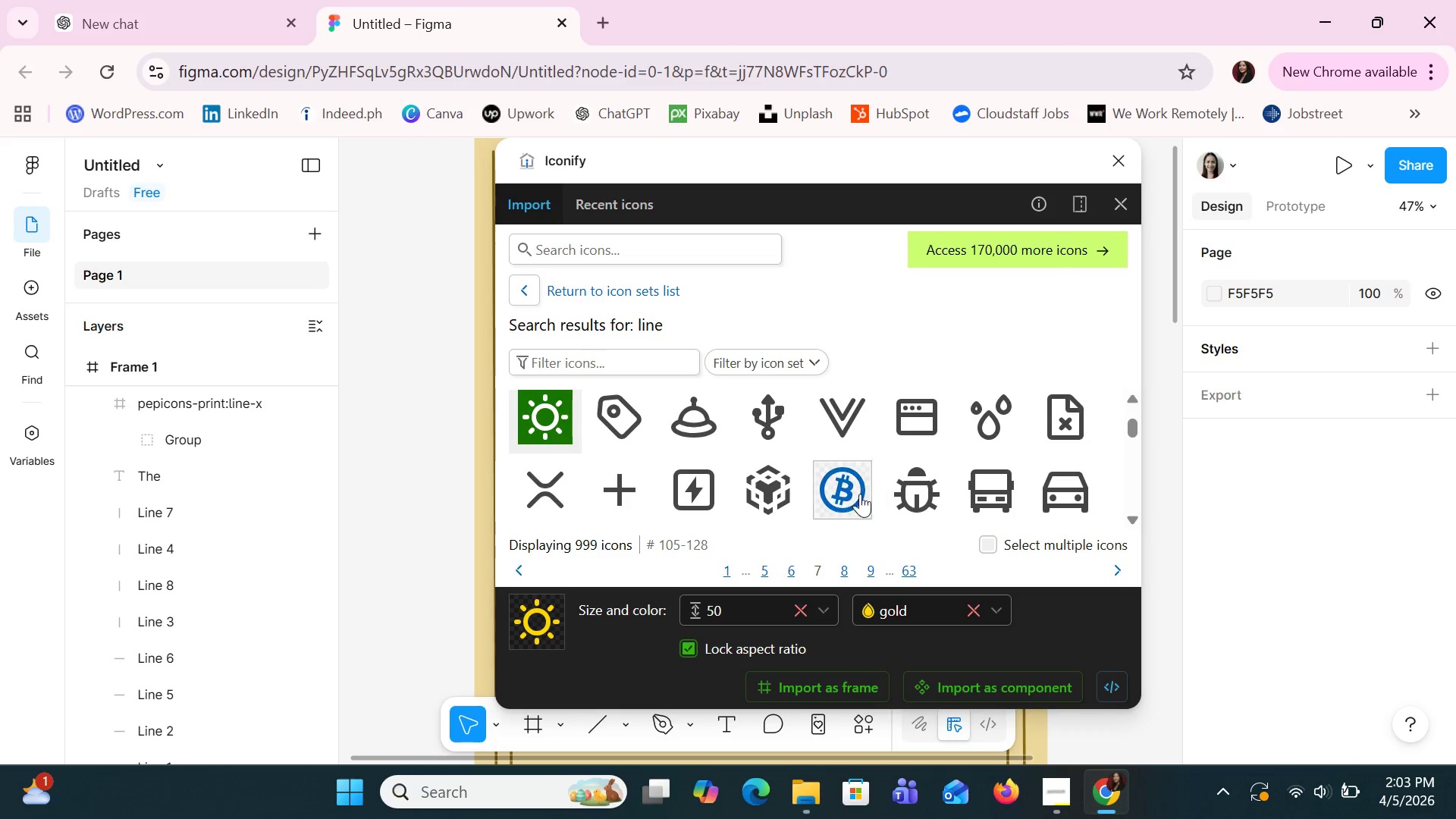 
left_click([921, 499])
 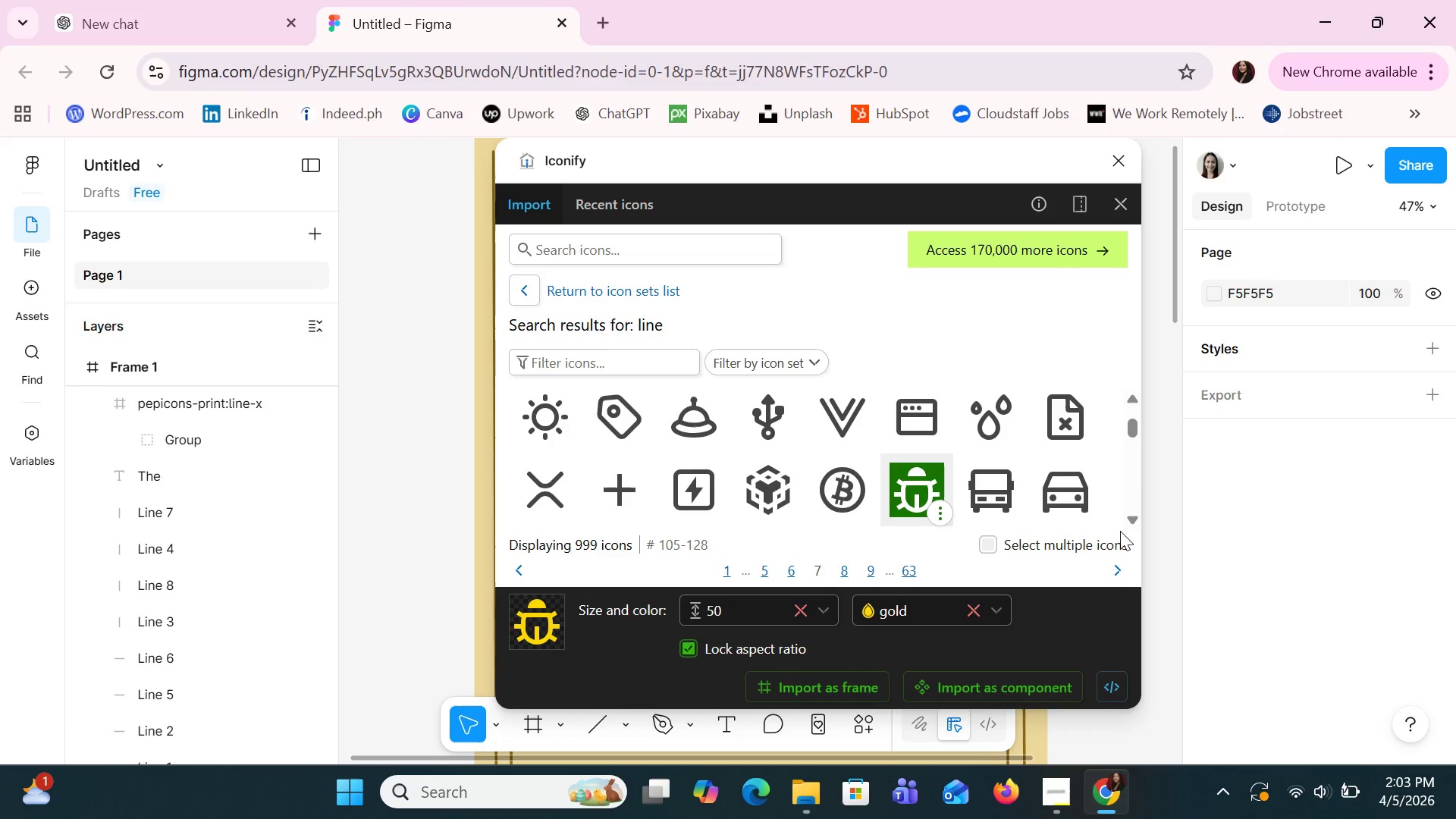 
left_click([1131, 525])
 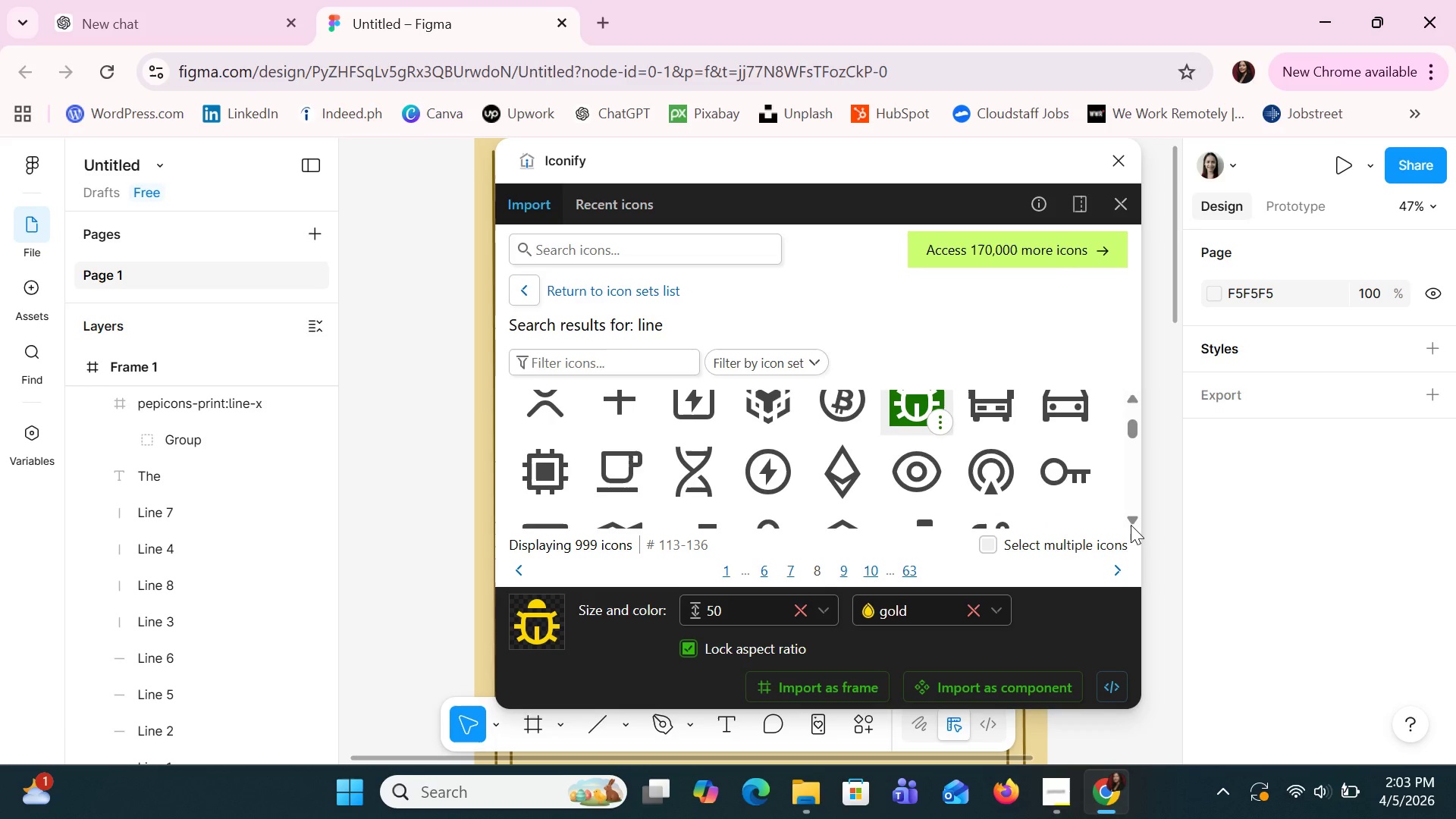 
left_click([1131, 525])
 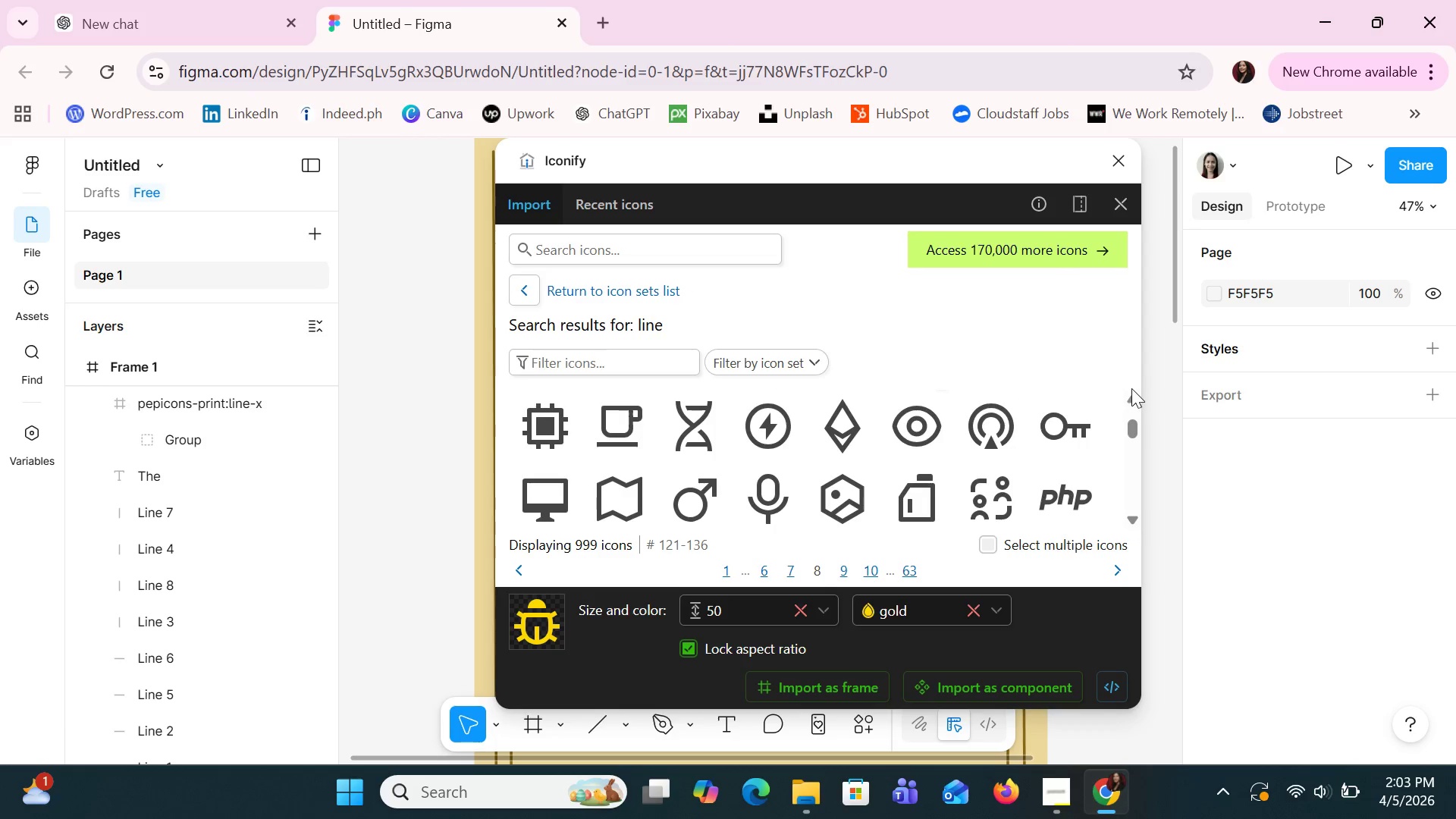 
double_click([1131, 400])
 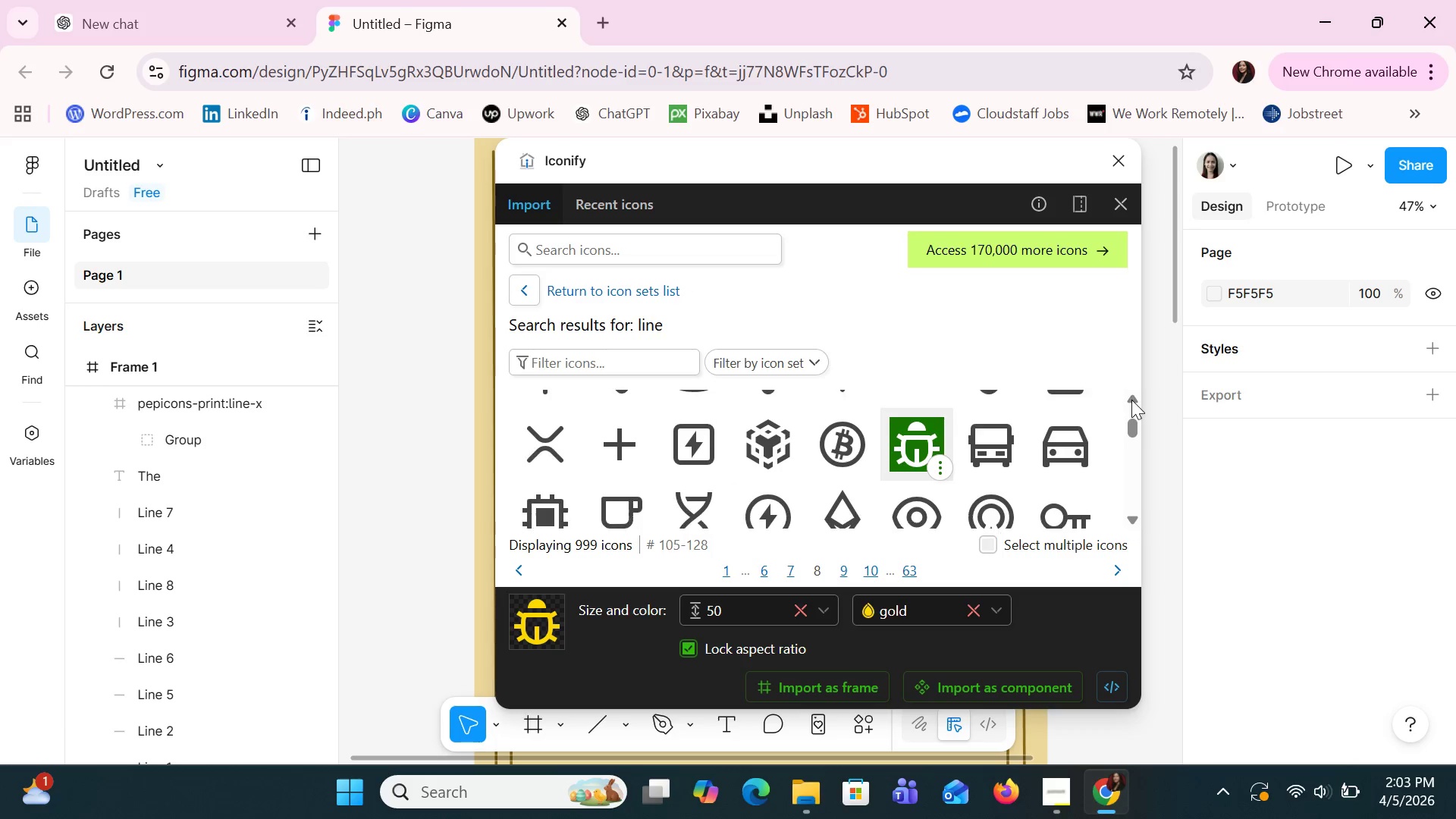 
triple_click([1131, 401])
 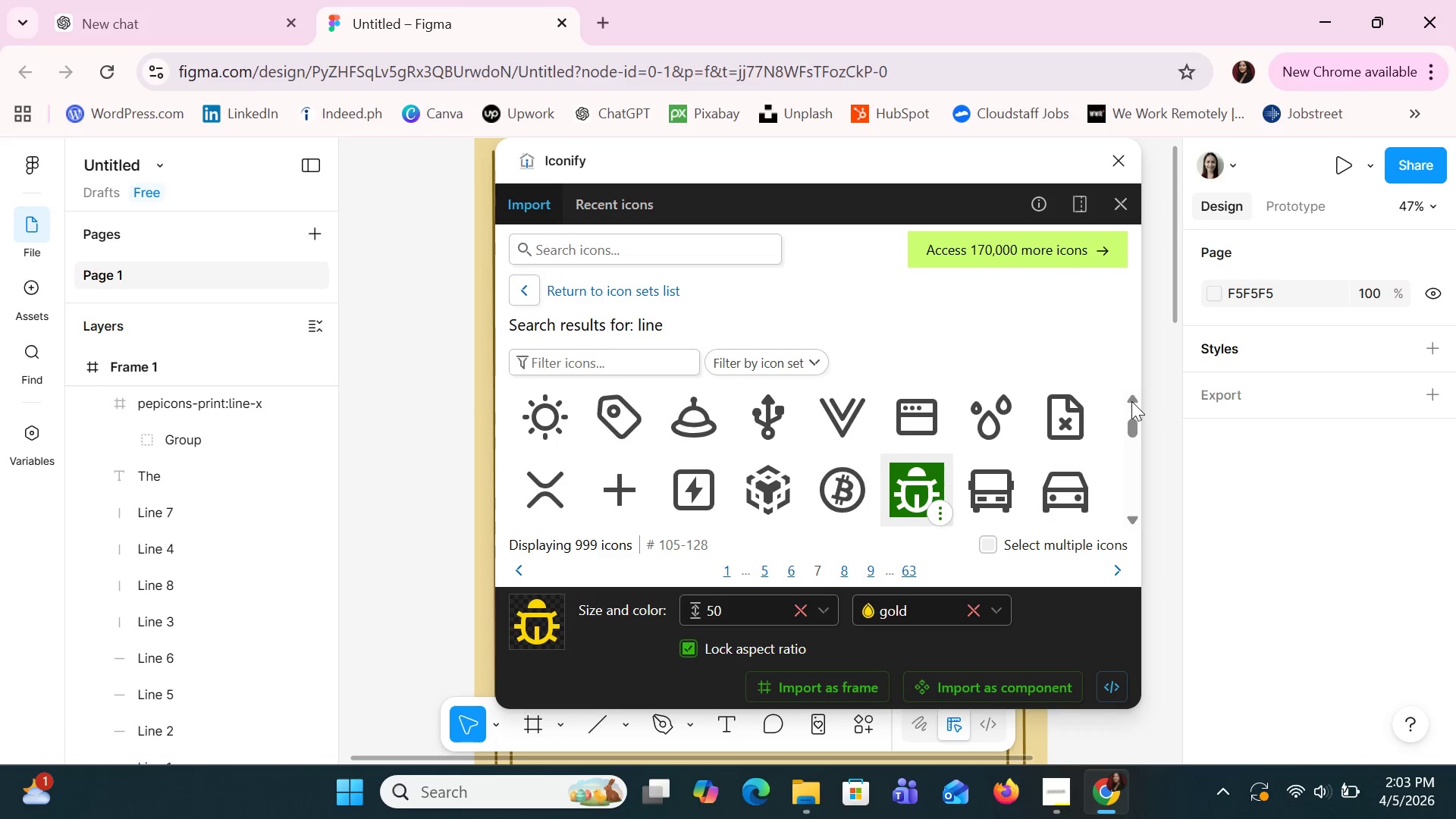 
triple_click([1131, 401])
 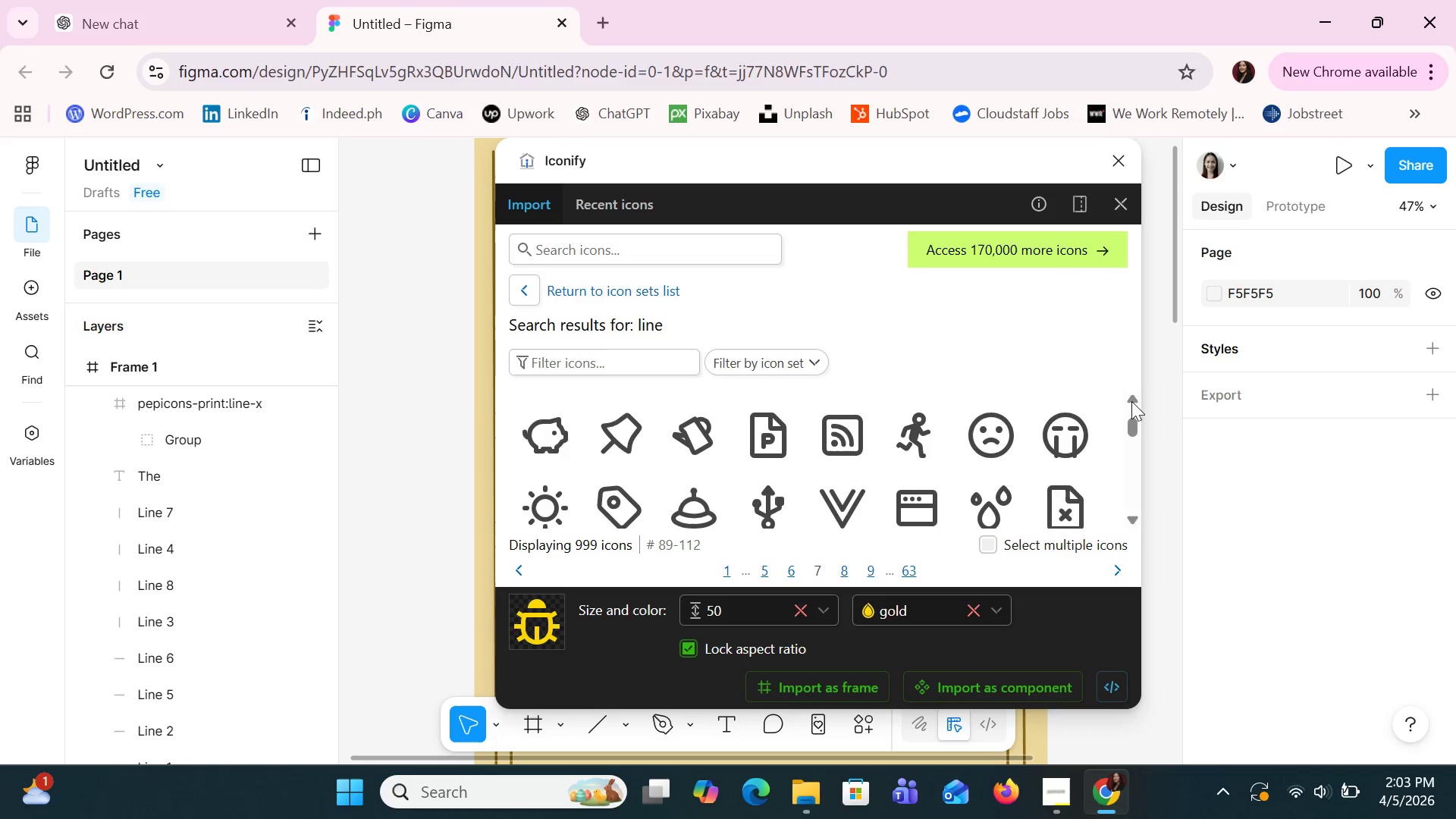 
double_click([1131, 401])
 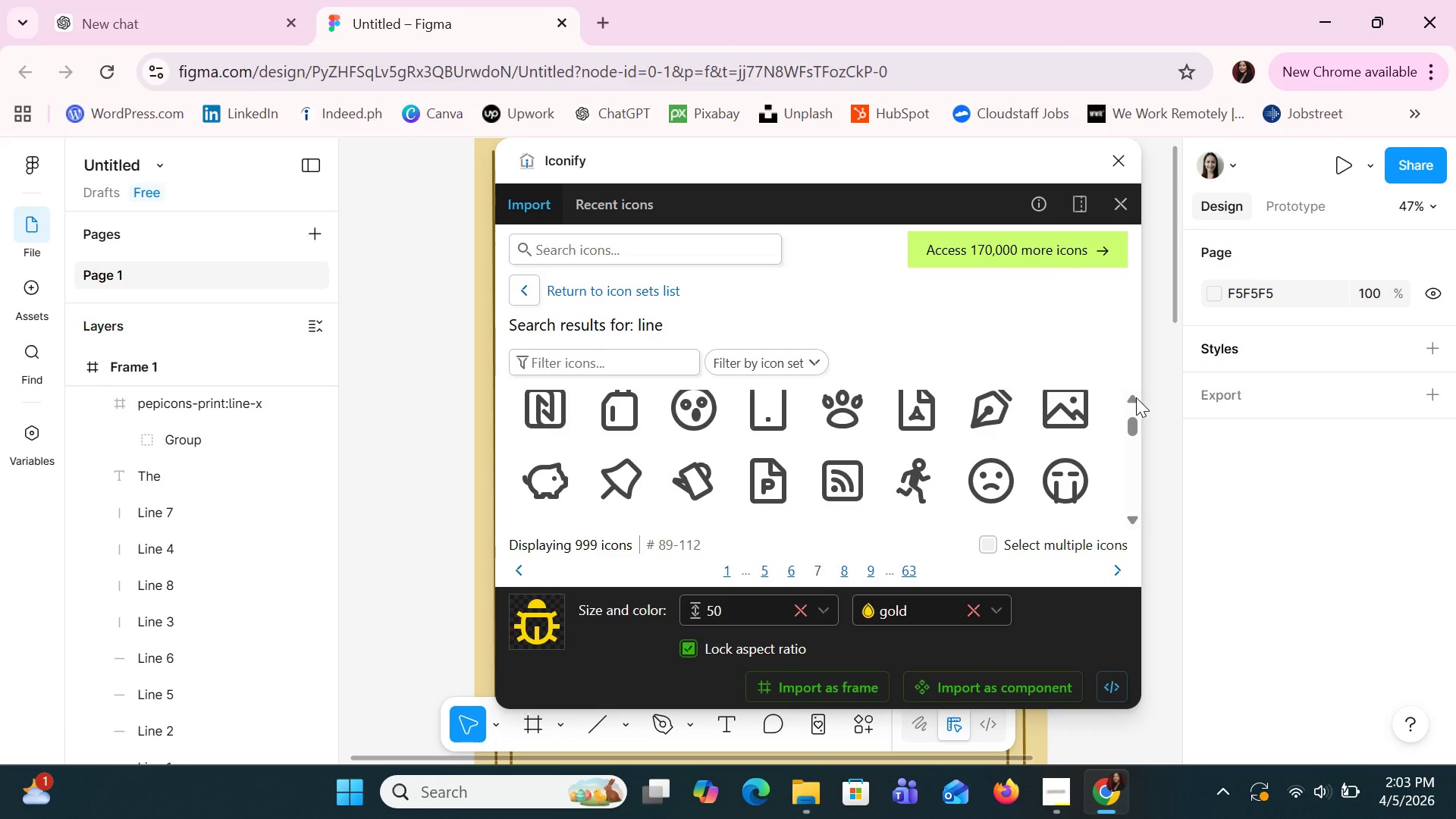 
double_click([1133, 397])
 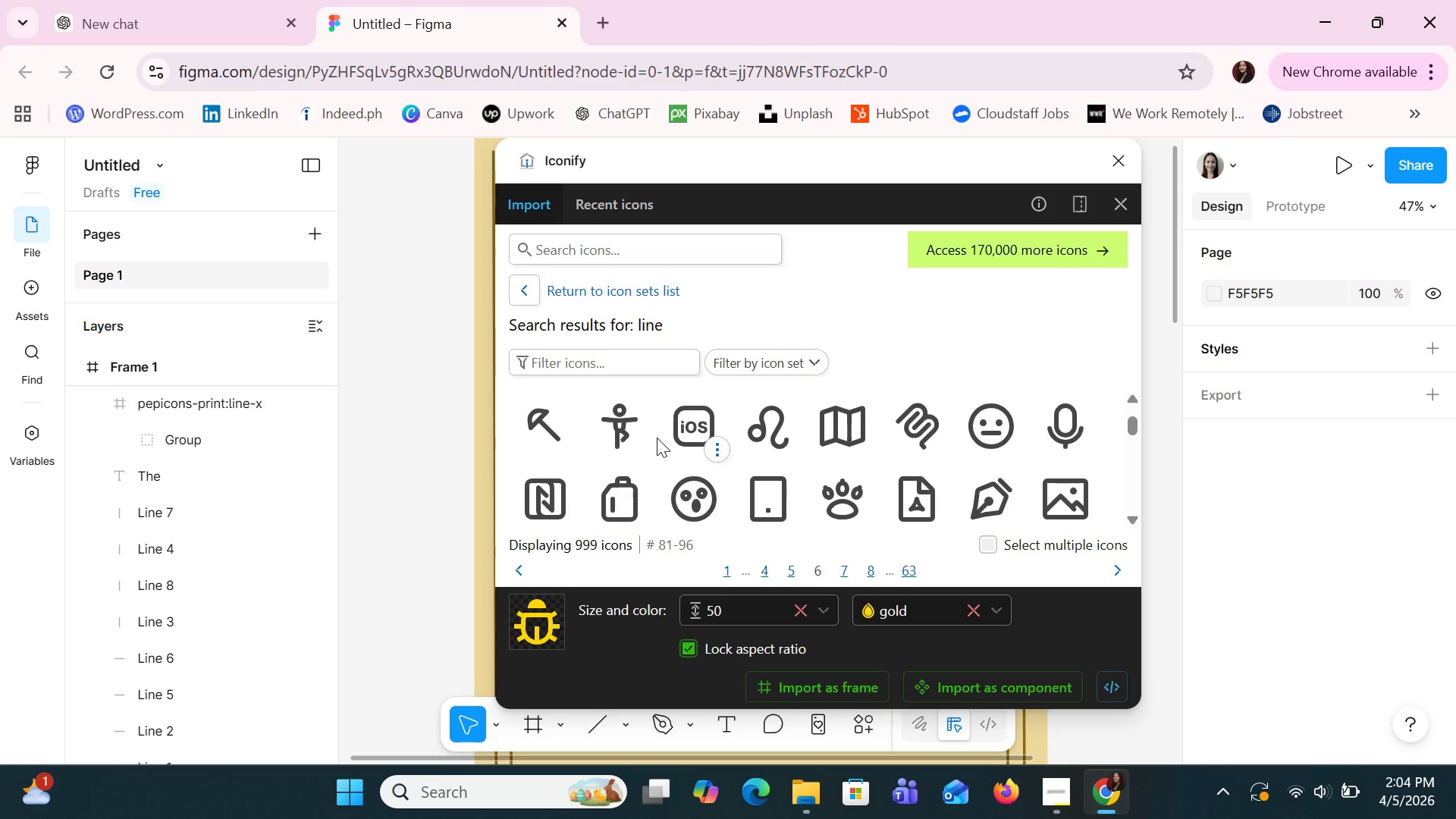 
wait(70.06)
 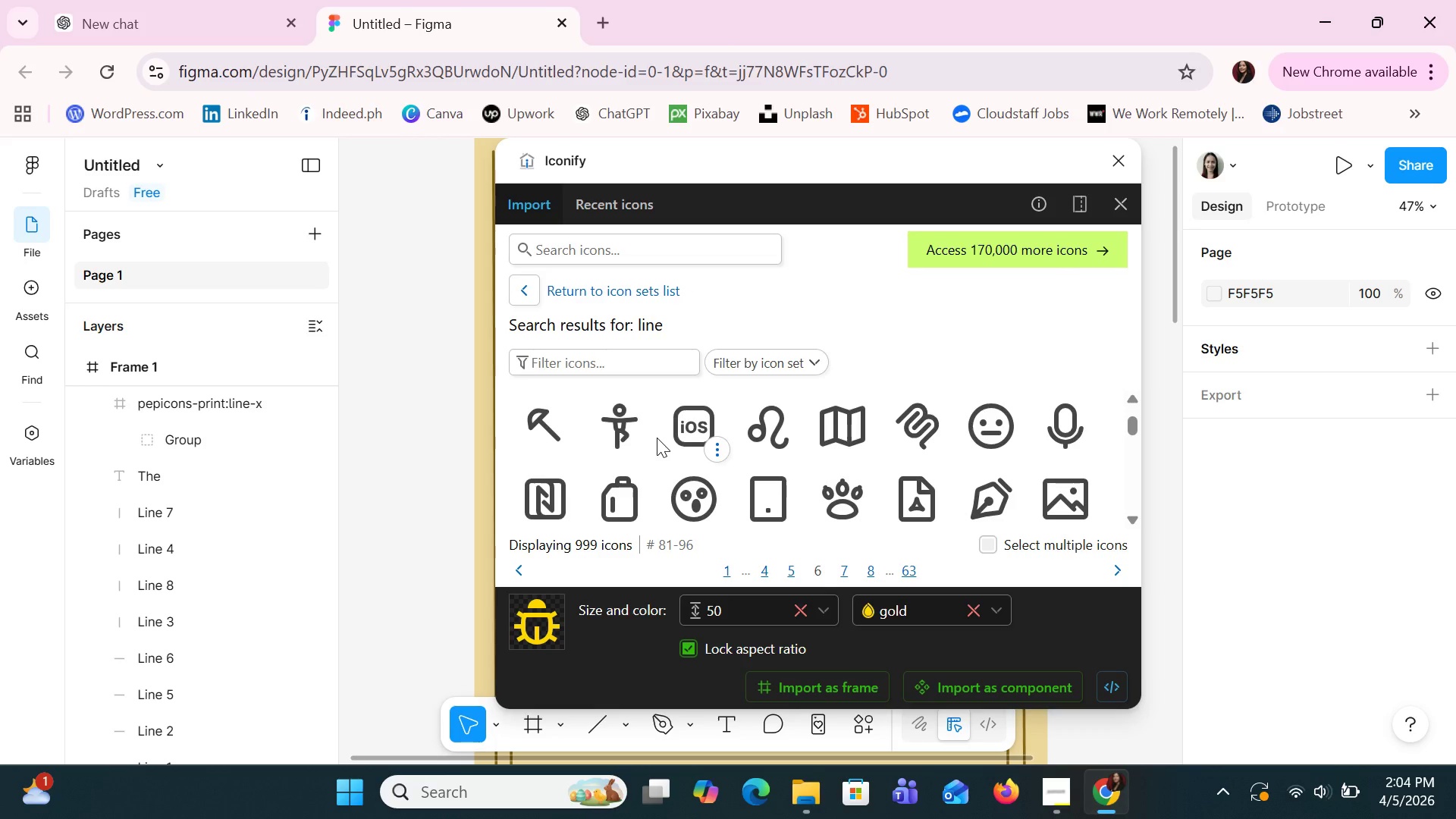 
left_click([1134, 517])
 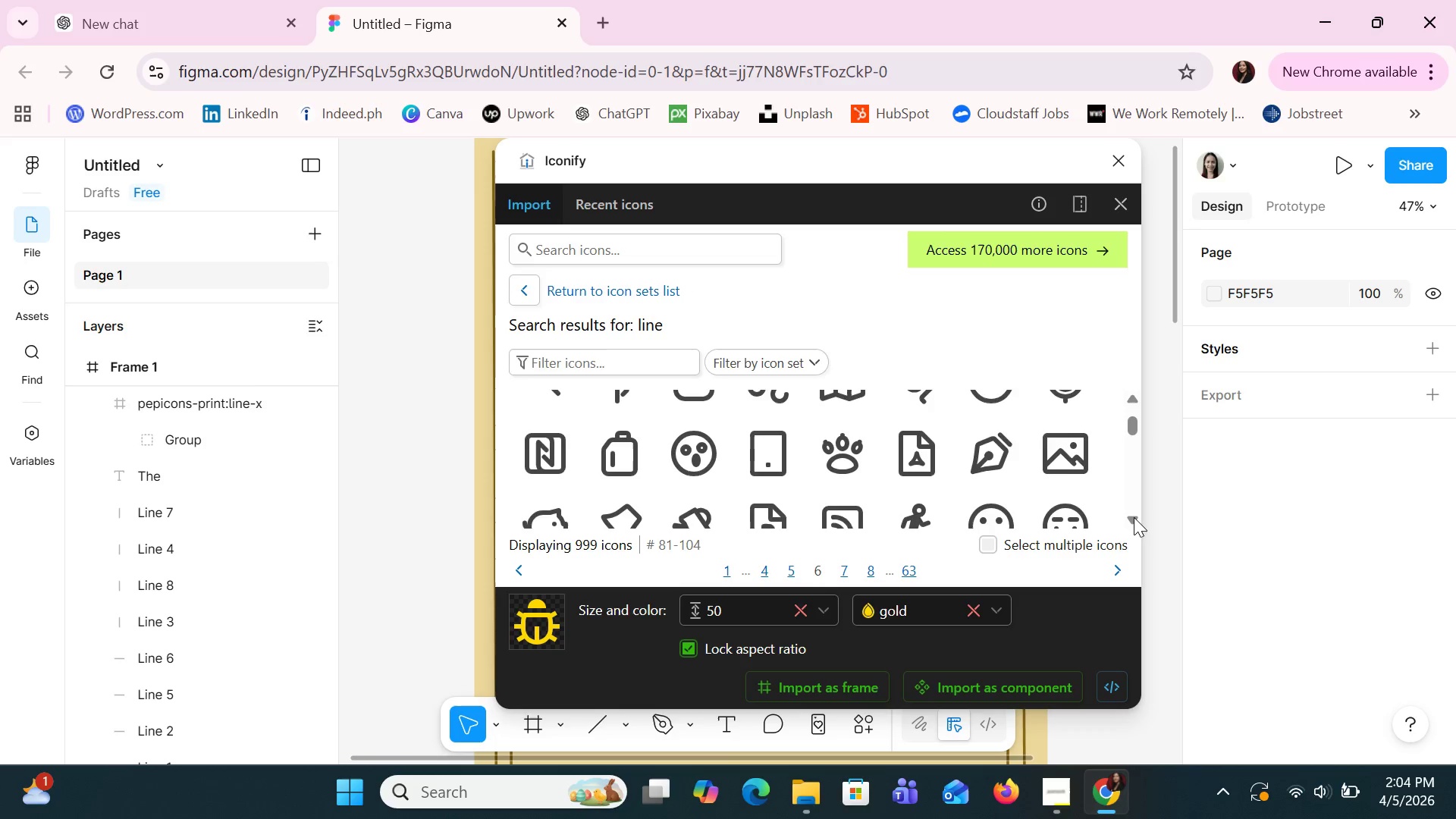 
left_click([1134, 517])
 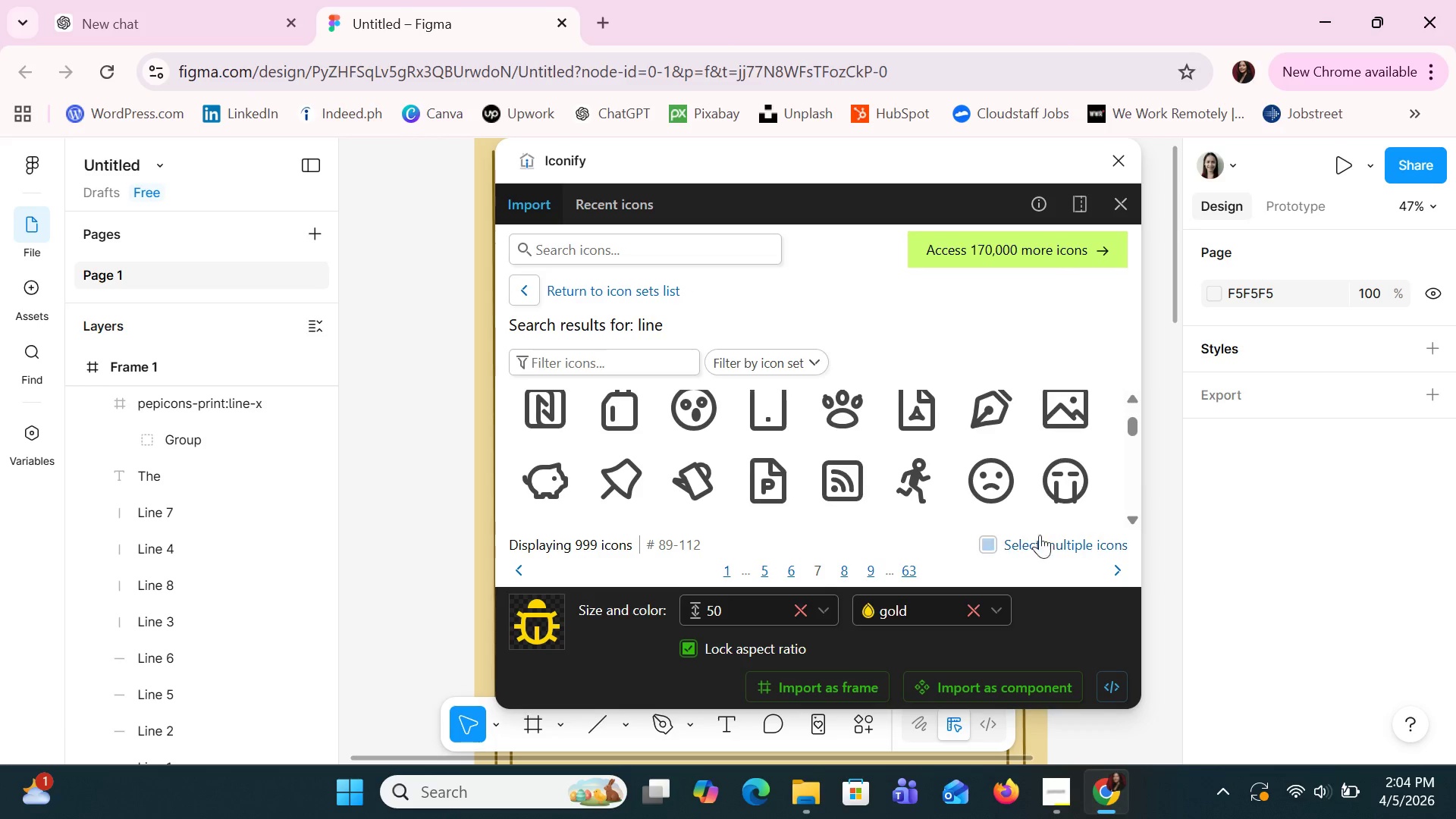 
wait(5.47)
 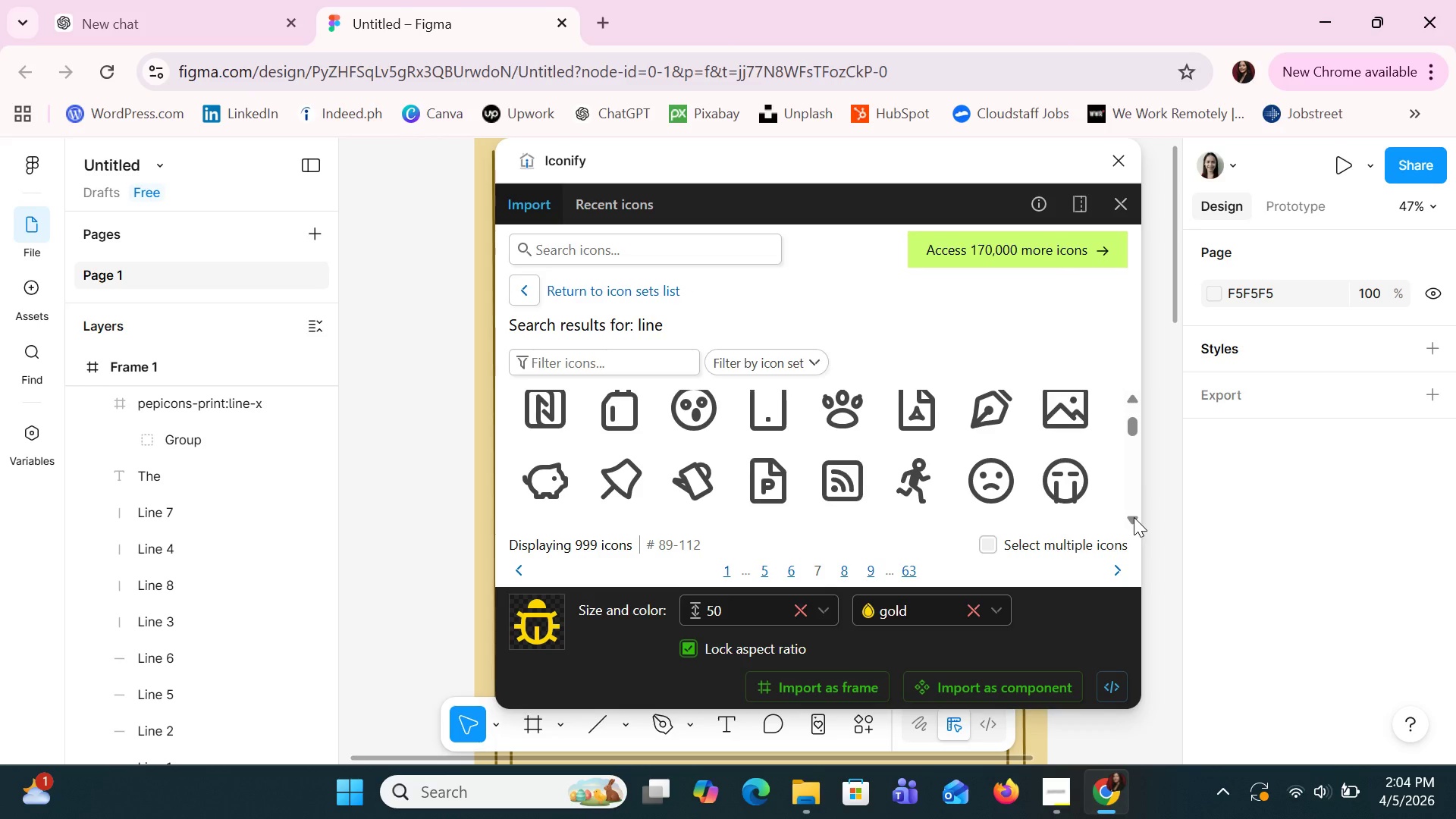 
left_click([972, 497])
 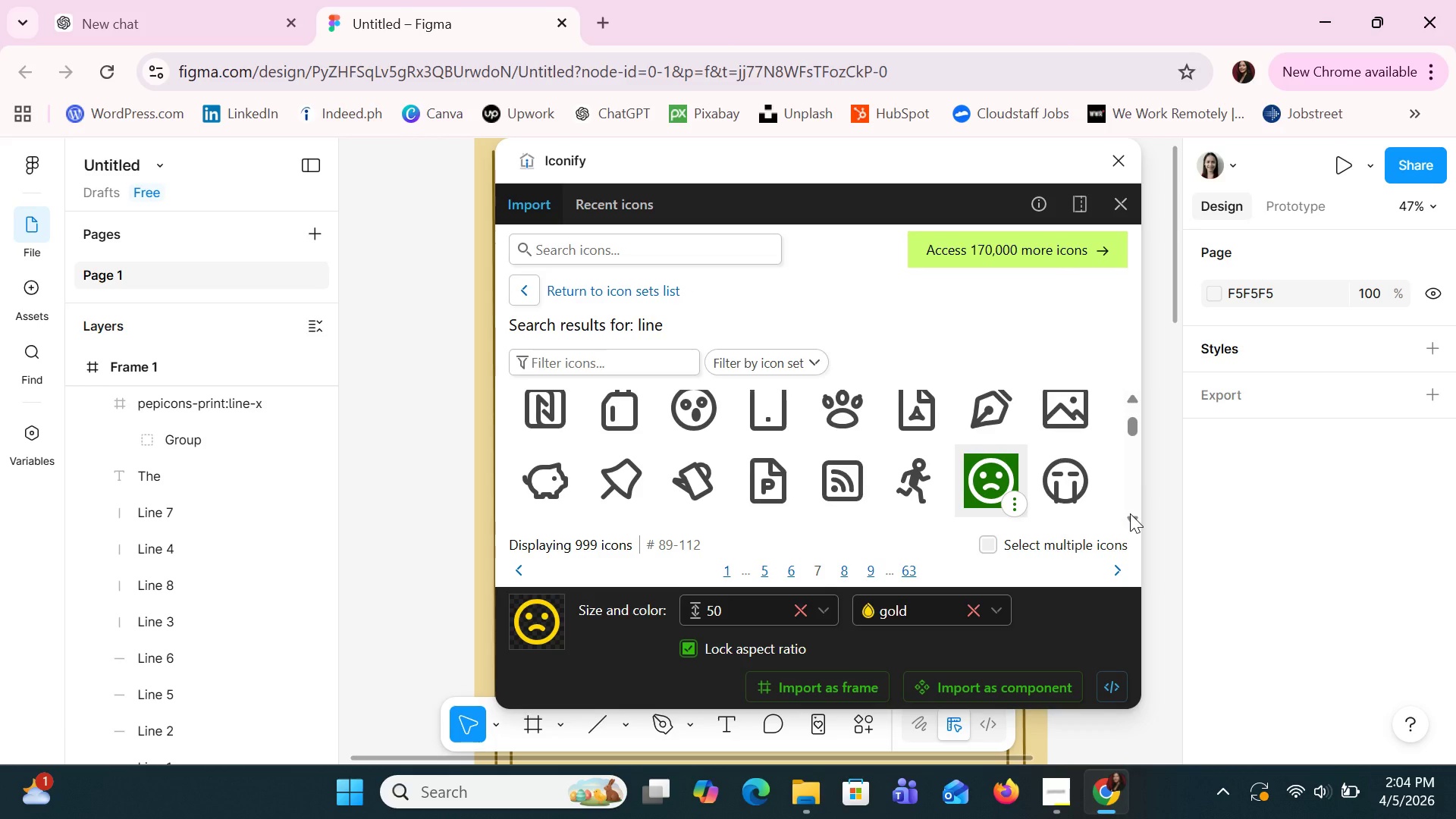 
left_click([1129, 513])
 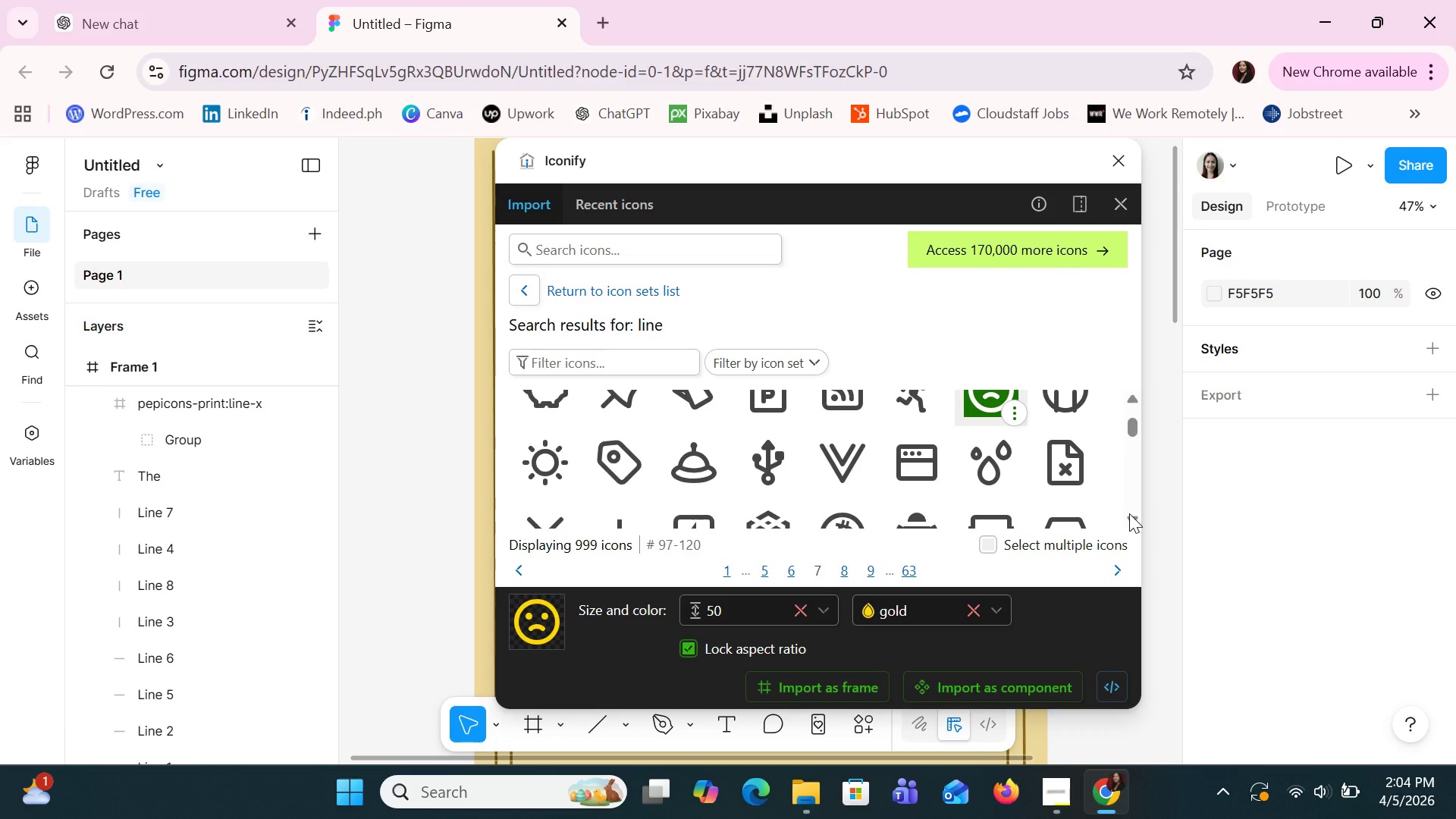 
left_click([1129, 513])
 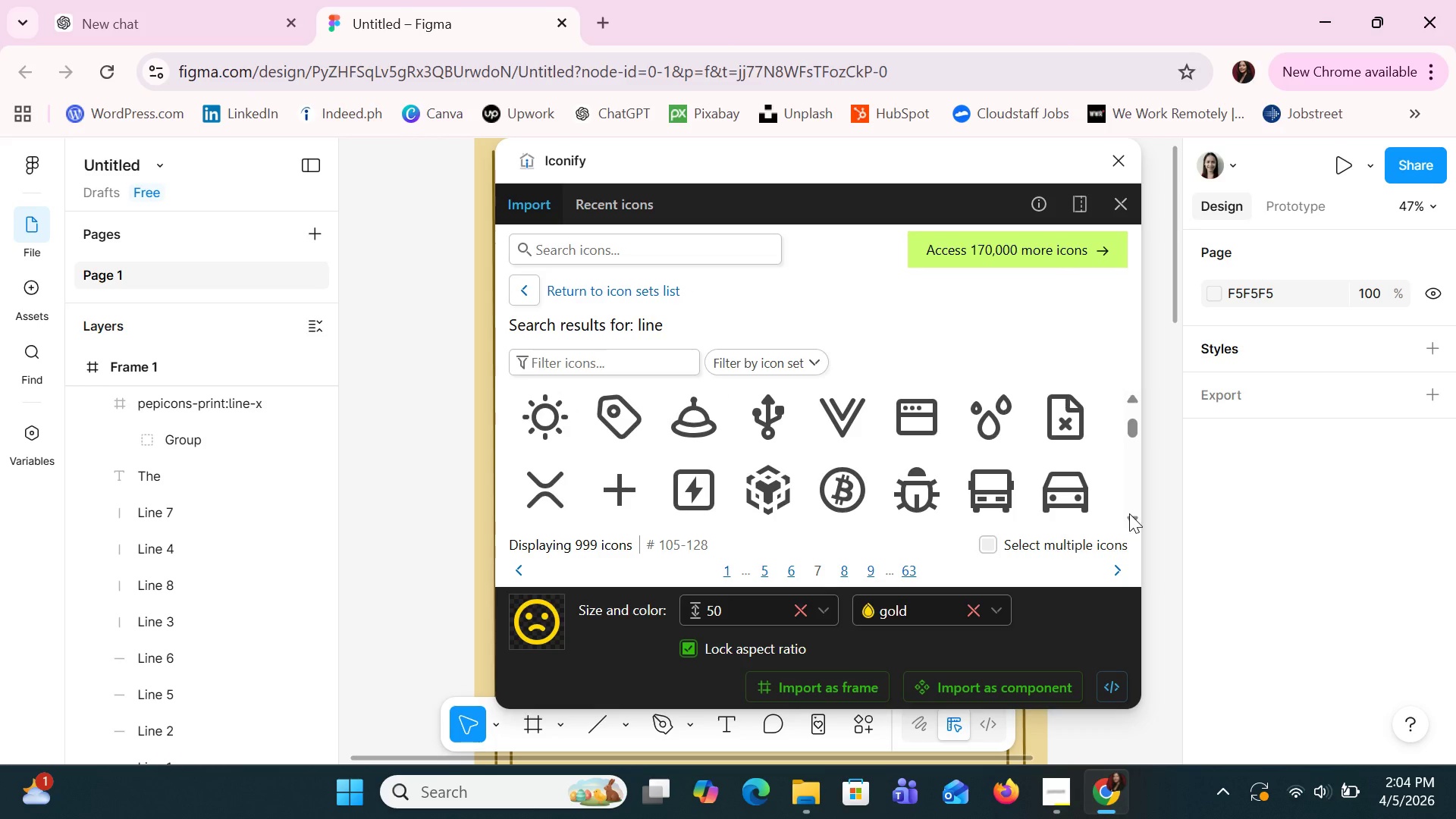 
wait(8.88)
 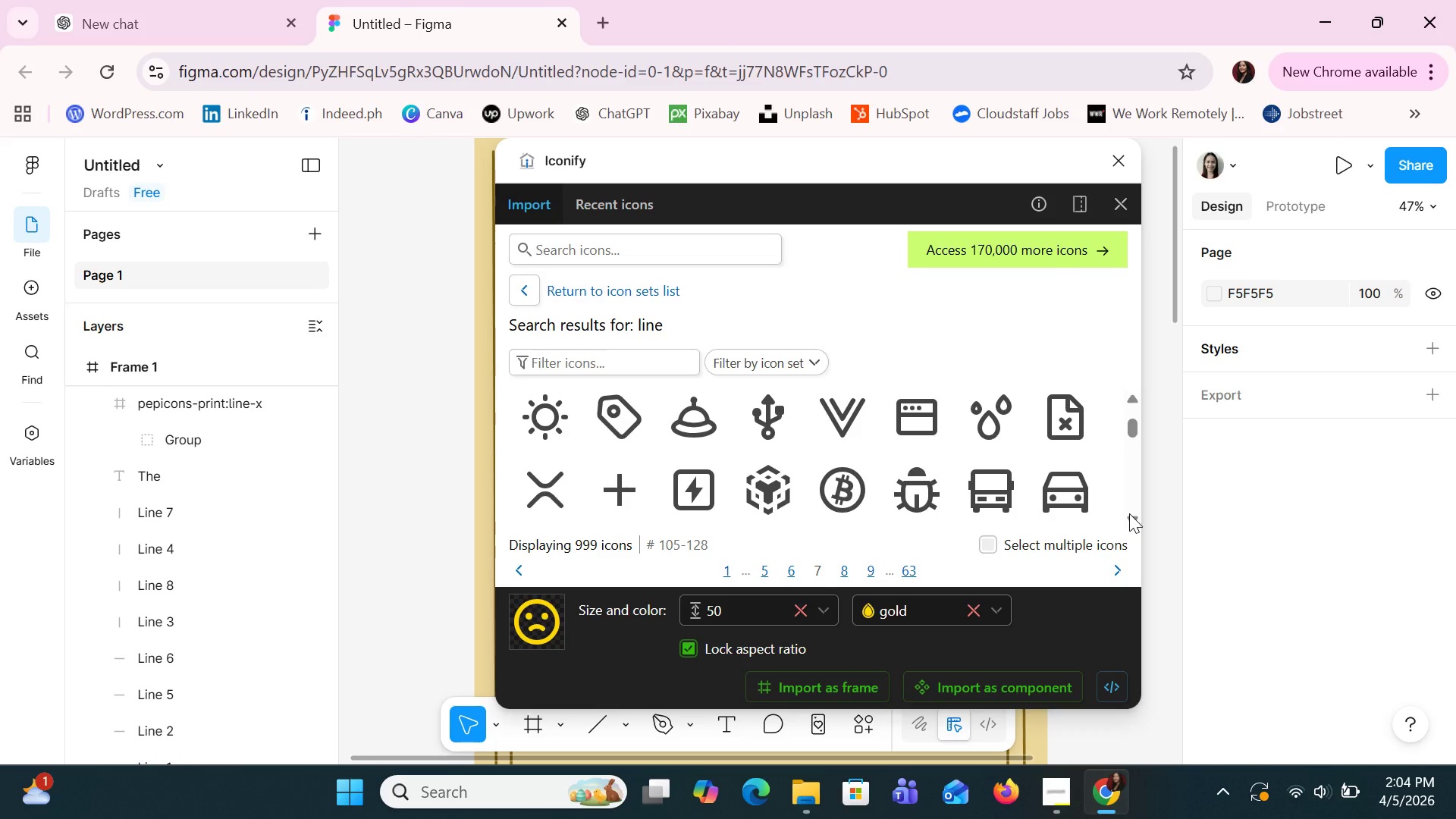 
left_click([697, 408])
 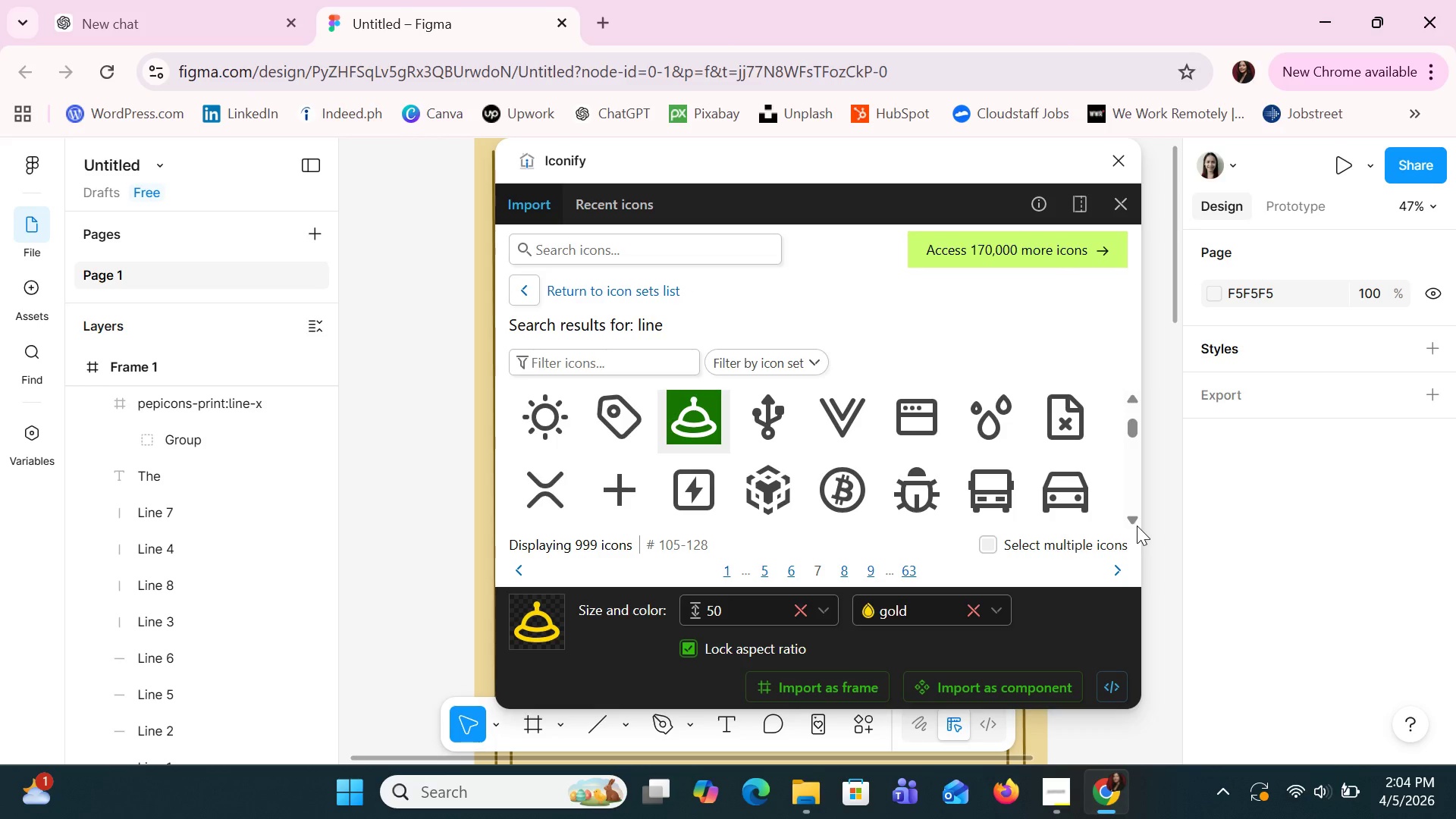 
left_click([1131, 516])
 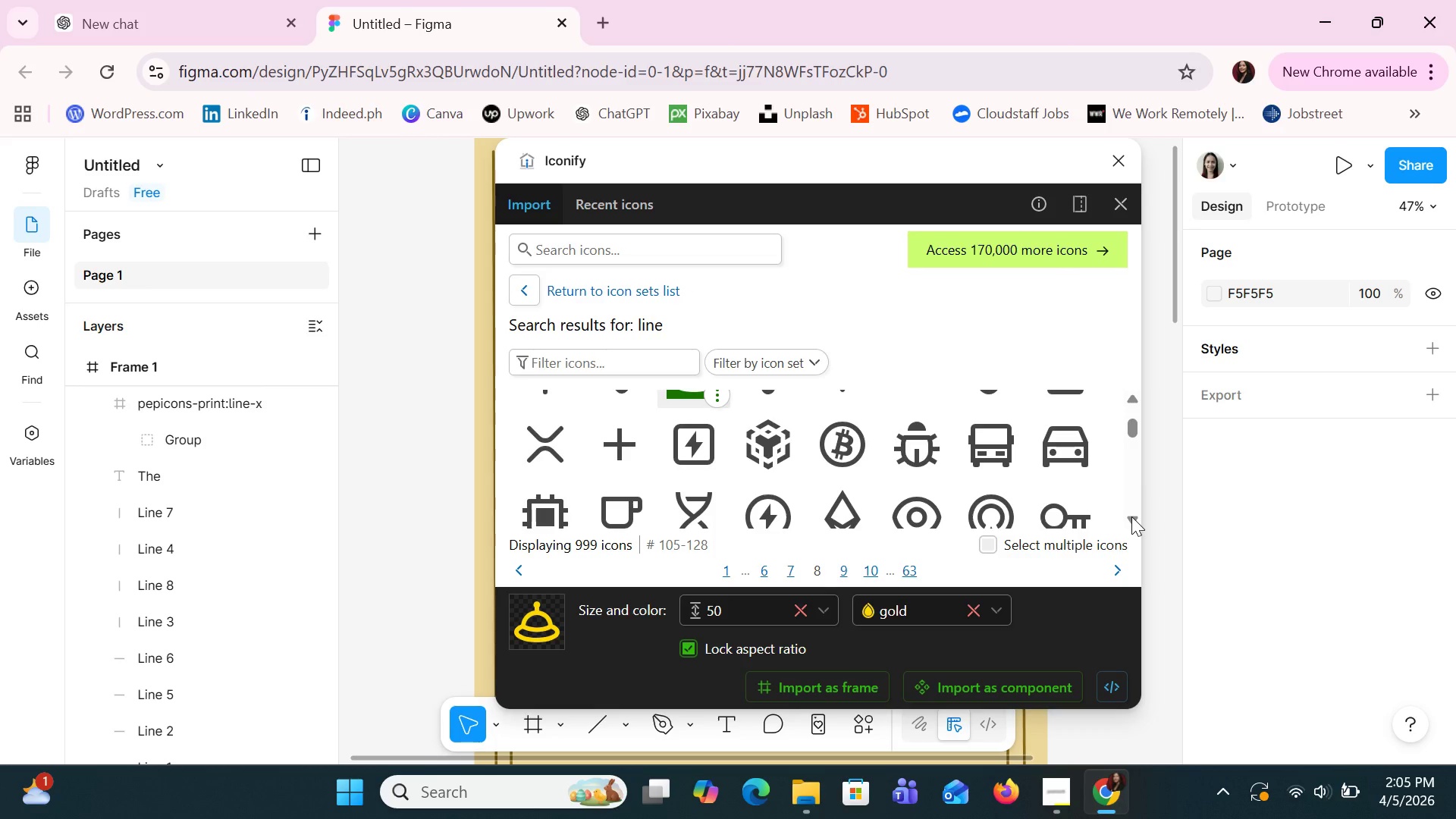 
wait(47.98)
 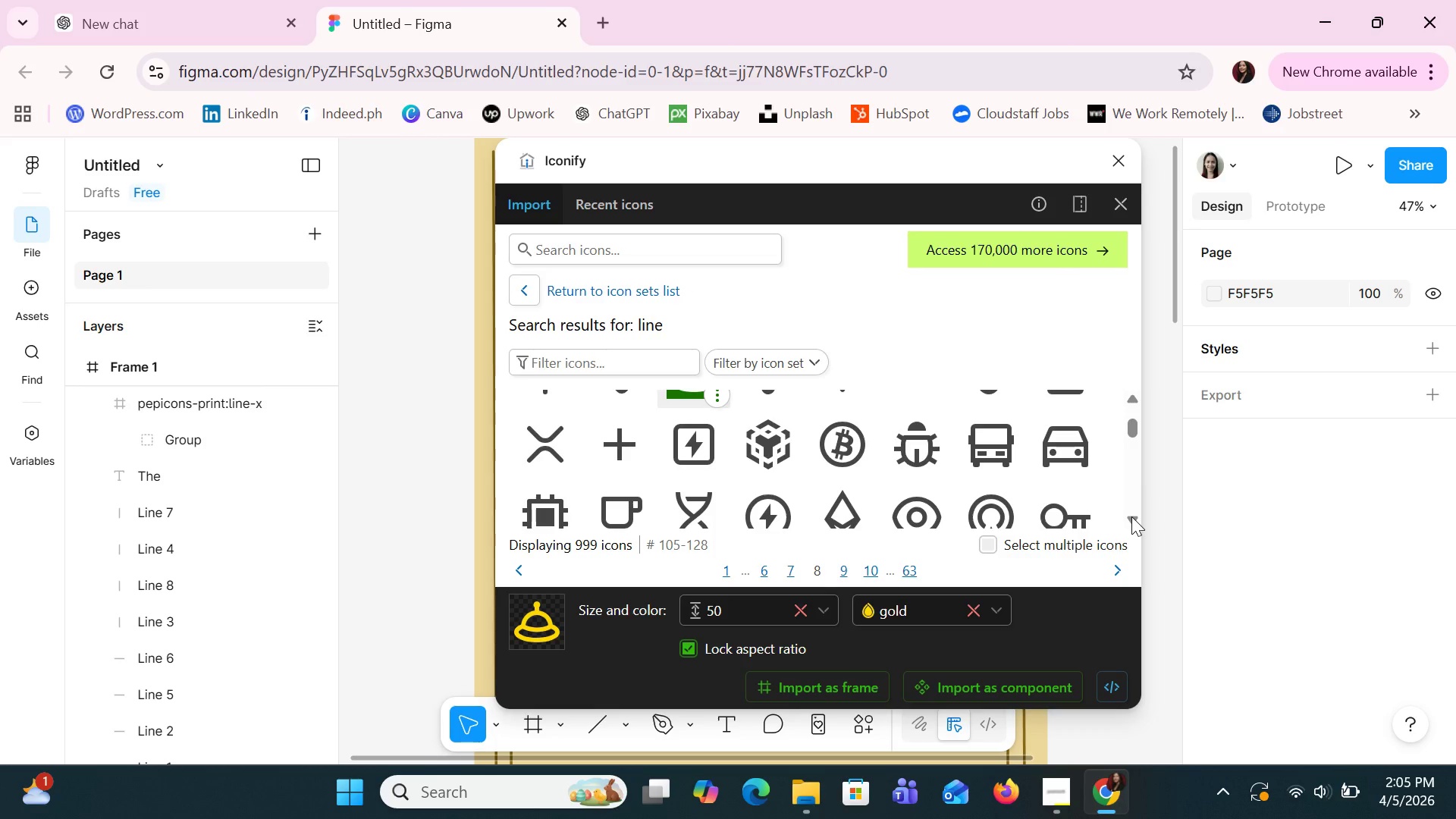 
left_click([1132, 162])
 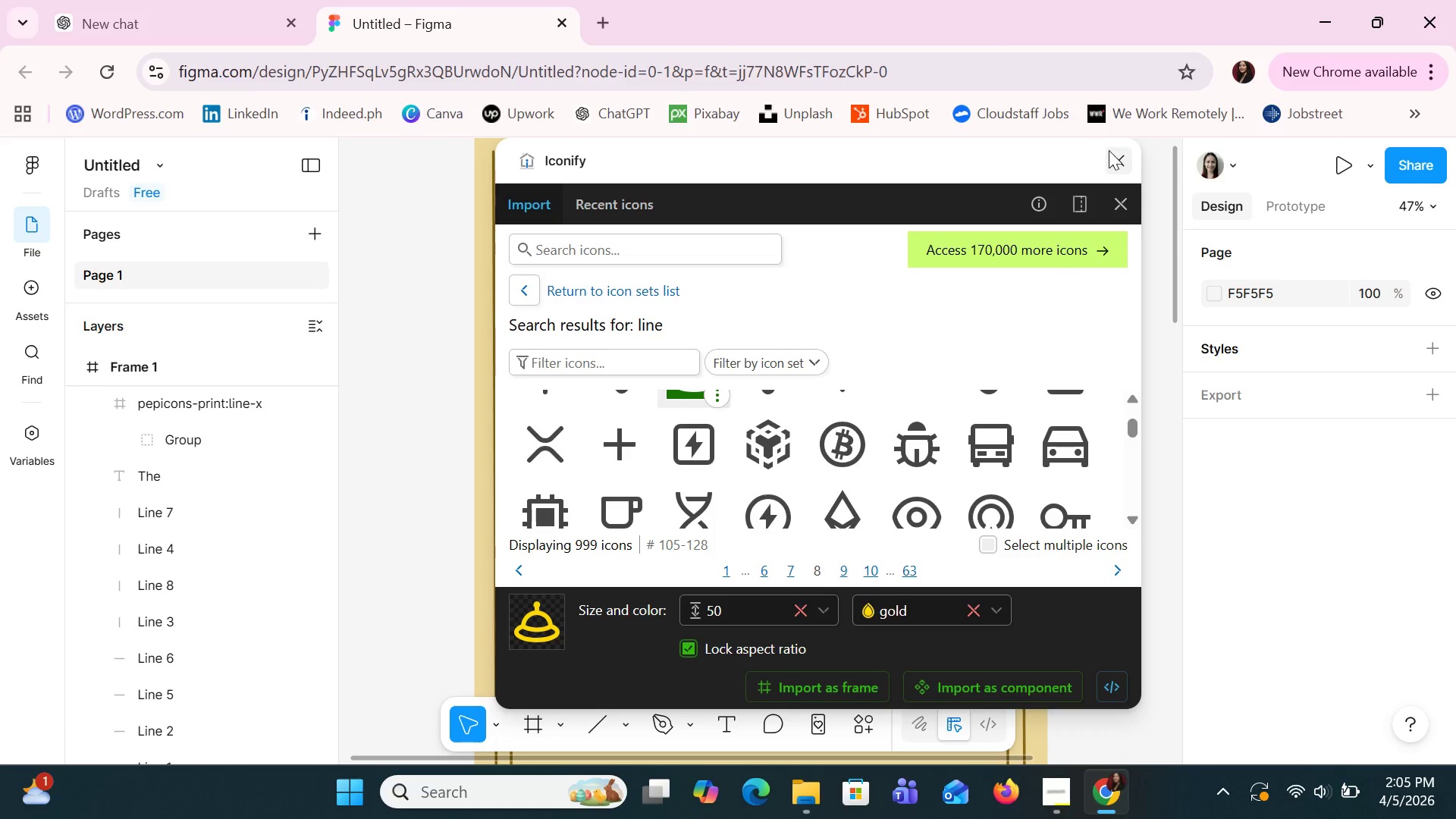 
left_click([1116, 155])
 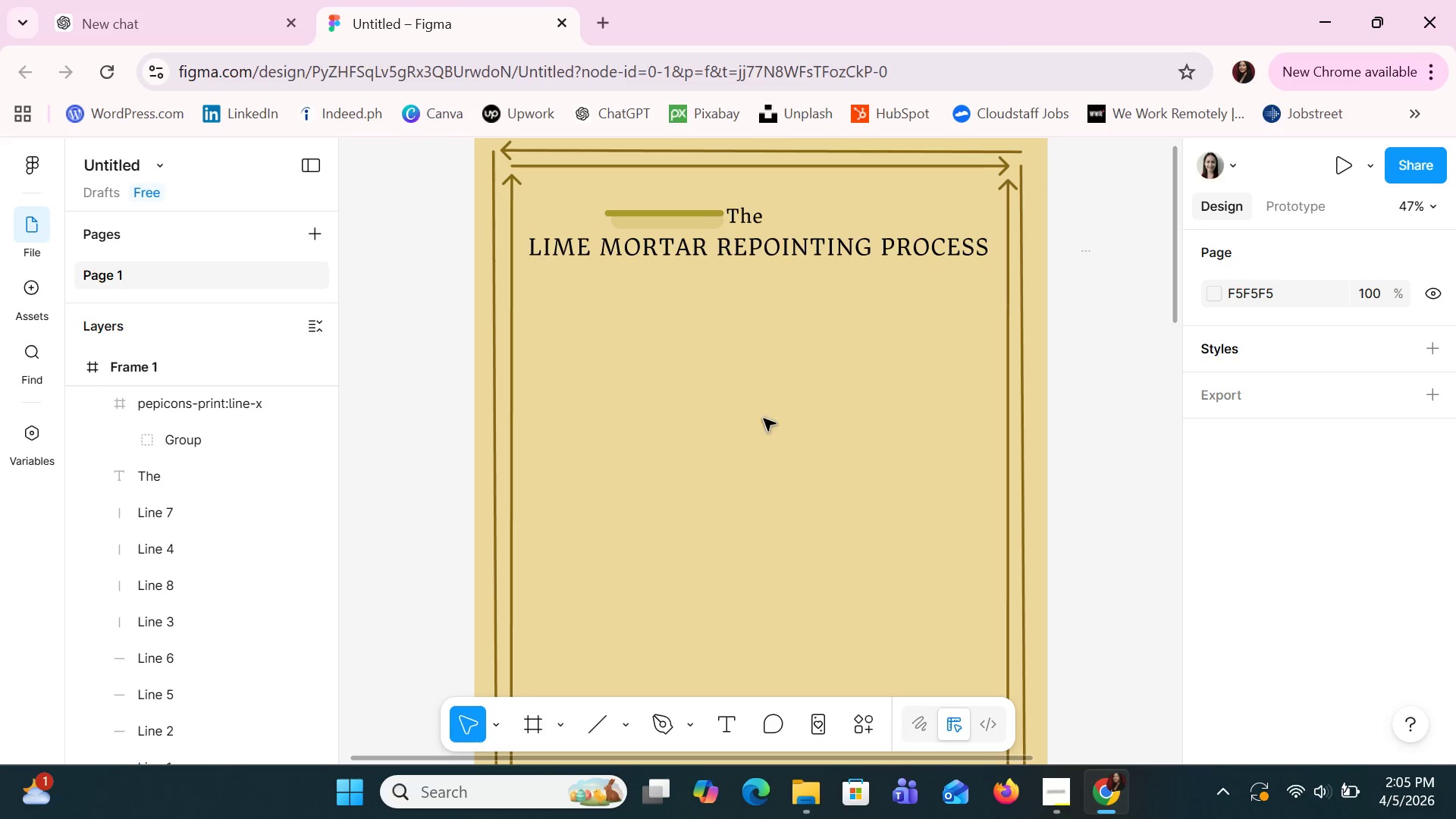 
left_click([688, 217])
 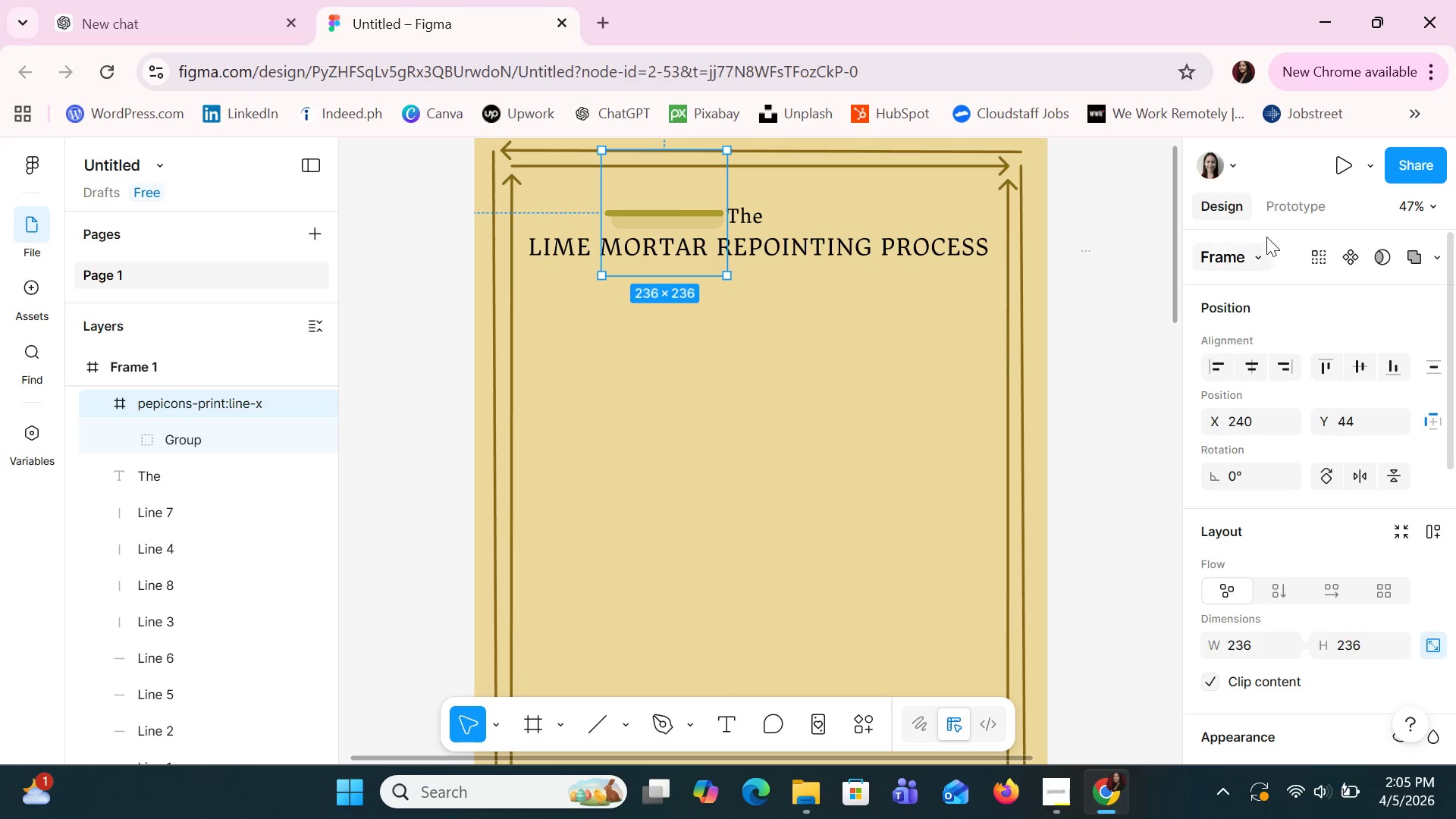 
scroll: coordinate [1387, 607], scroll_direction: down, amount: 10.0
 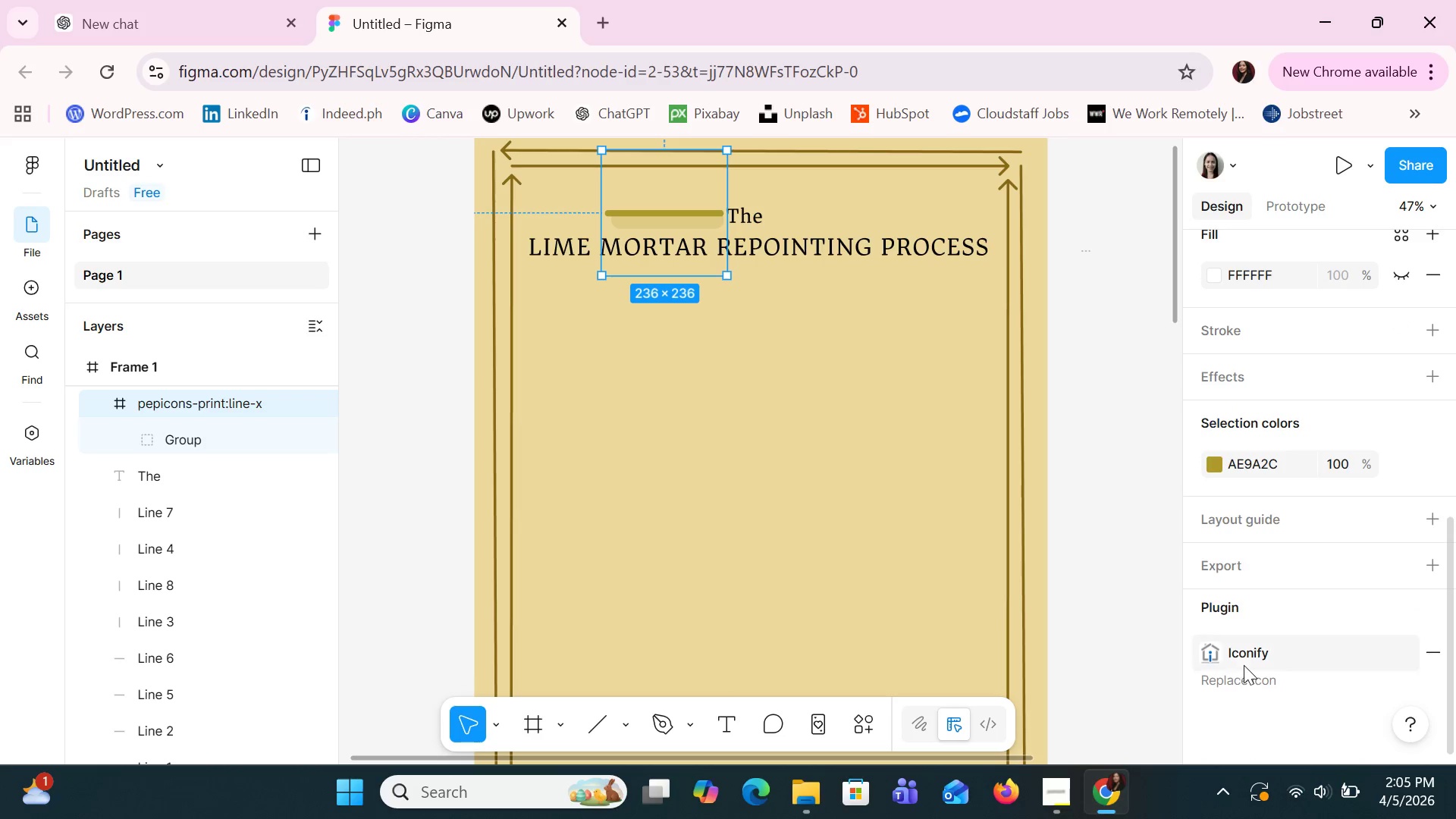 
double_click([1244, 665])
 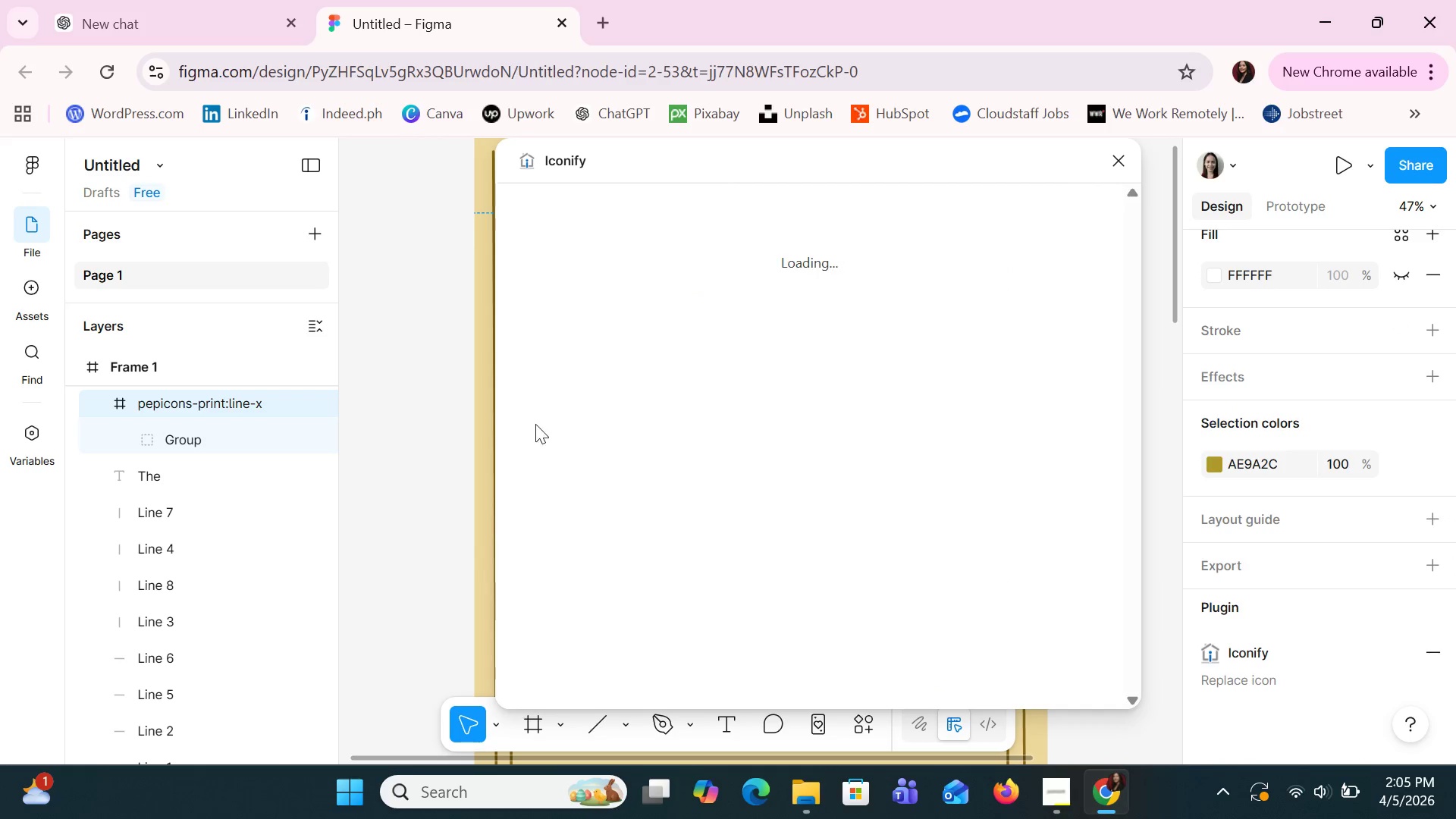 
left_click([632, 264])
 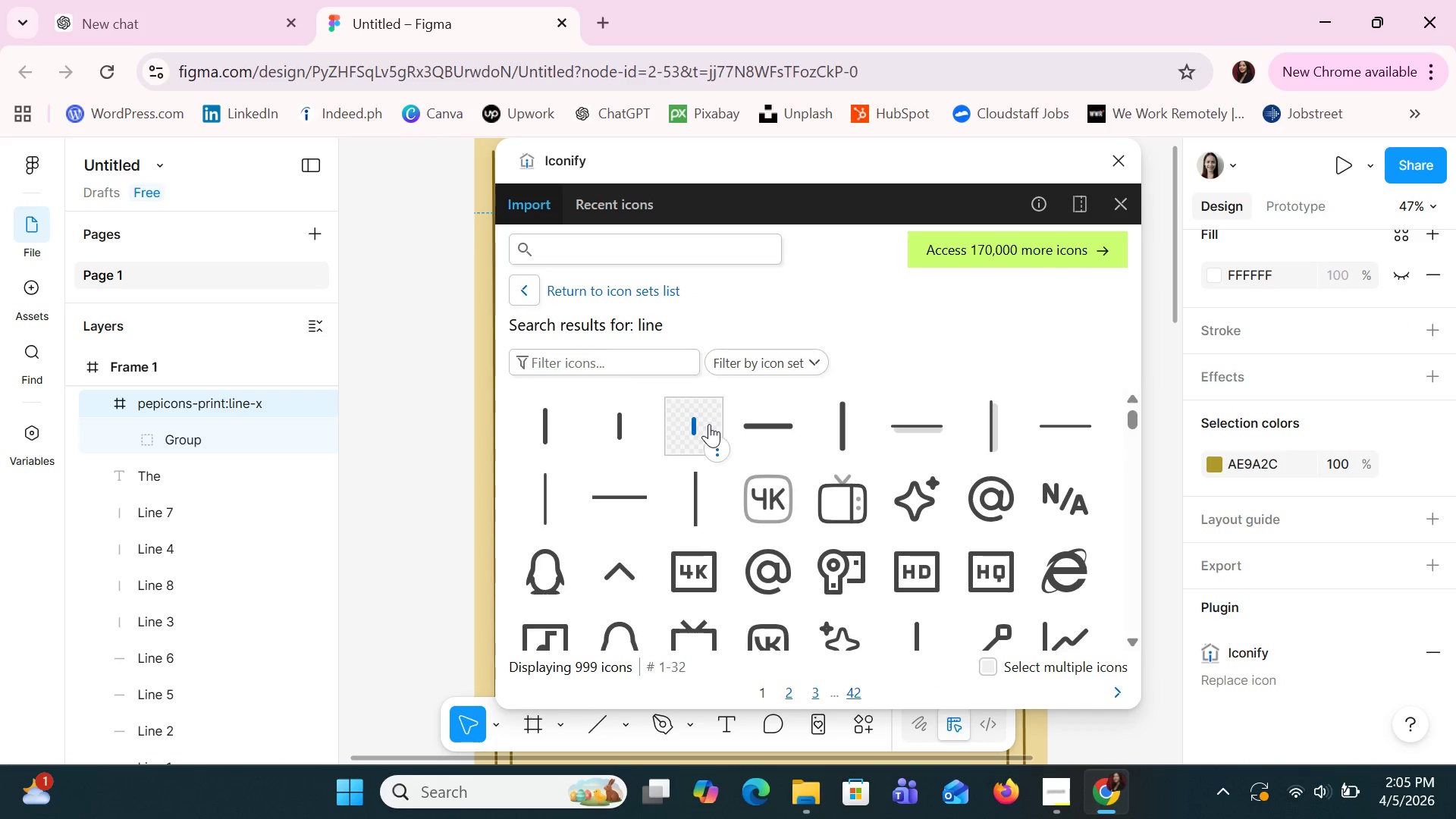 
mouse_move([914, 755])
 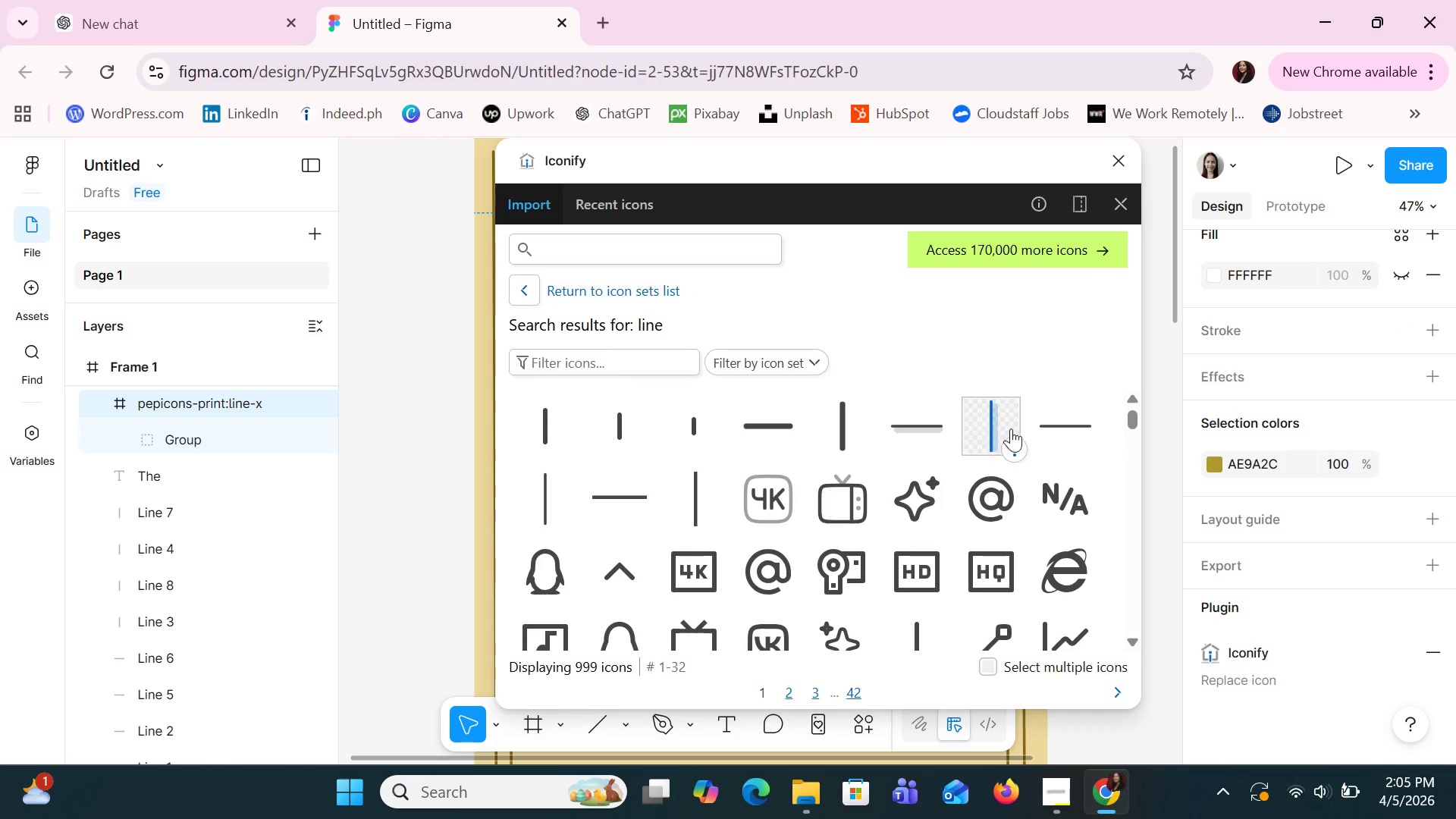 
left_click([1090, 413])
 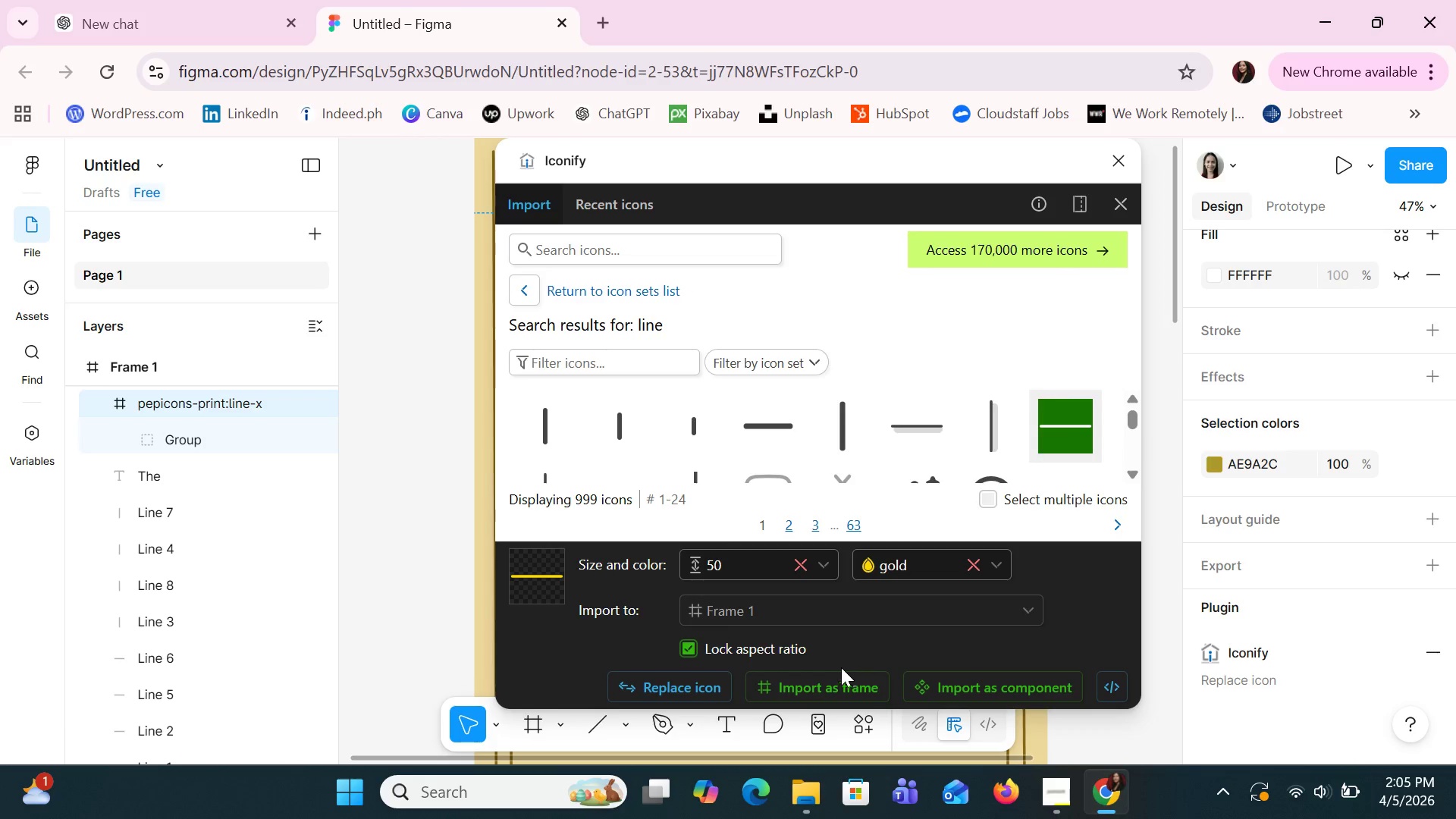 
wait(9.83)
 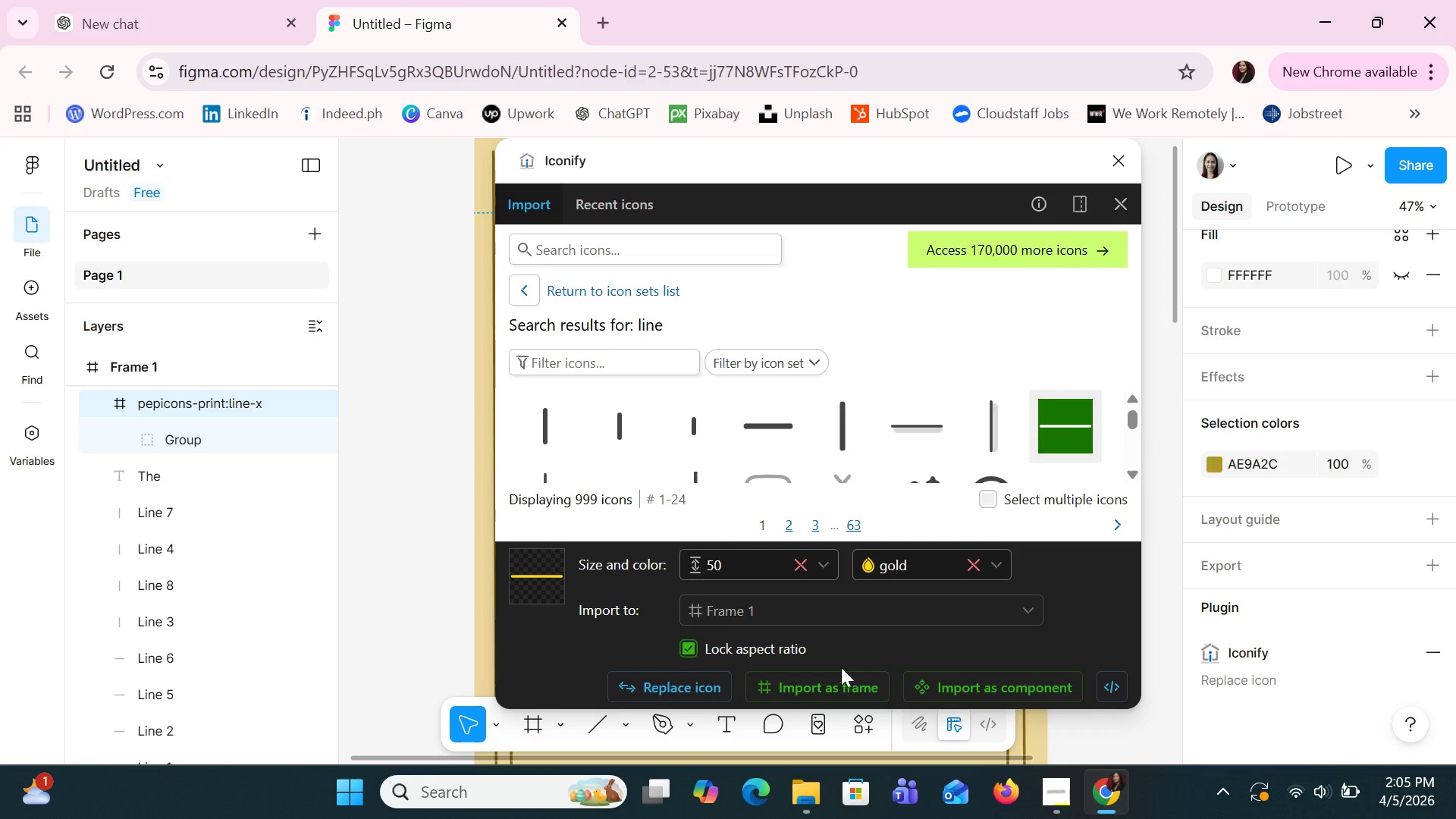 
left_click([1122, 166])
 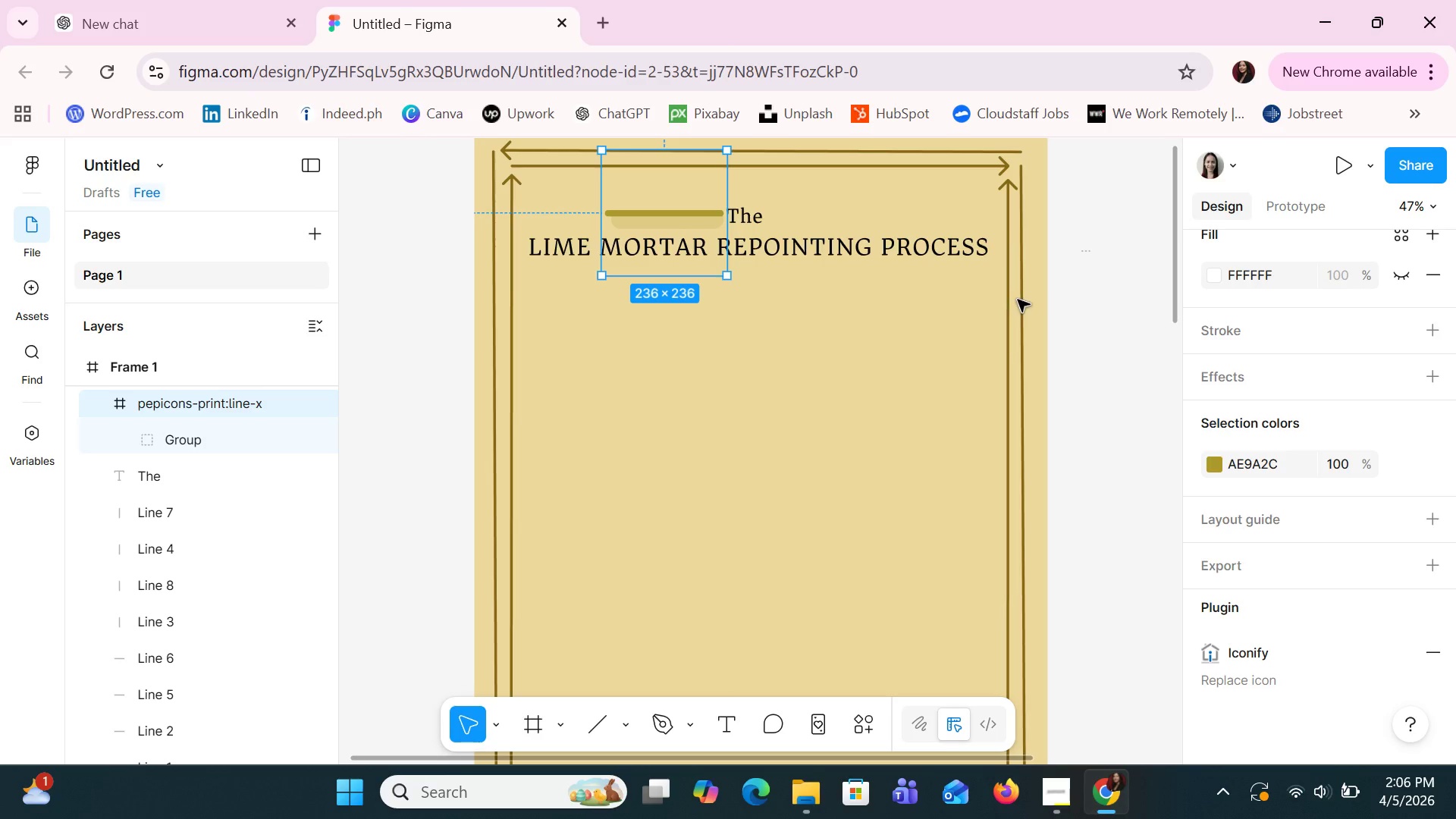 
left_click([780, 415])
 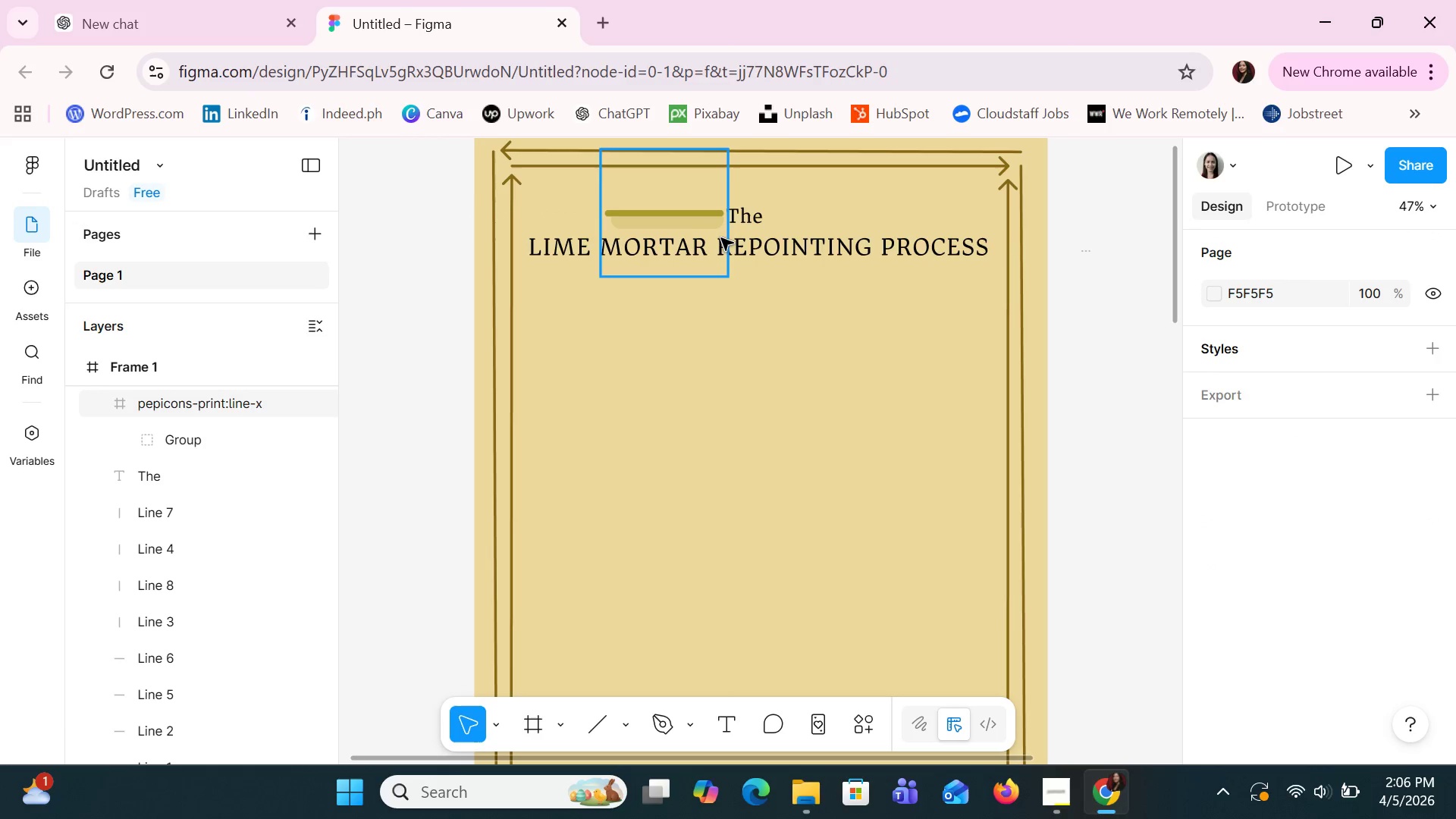 
left_click([782, 564])
 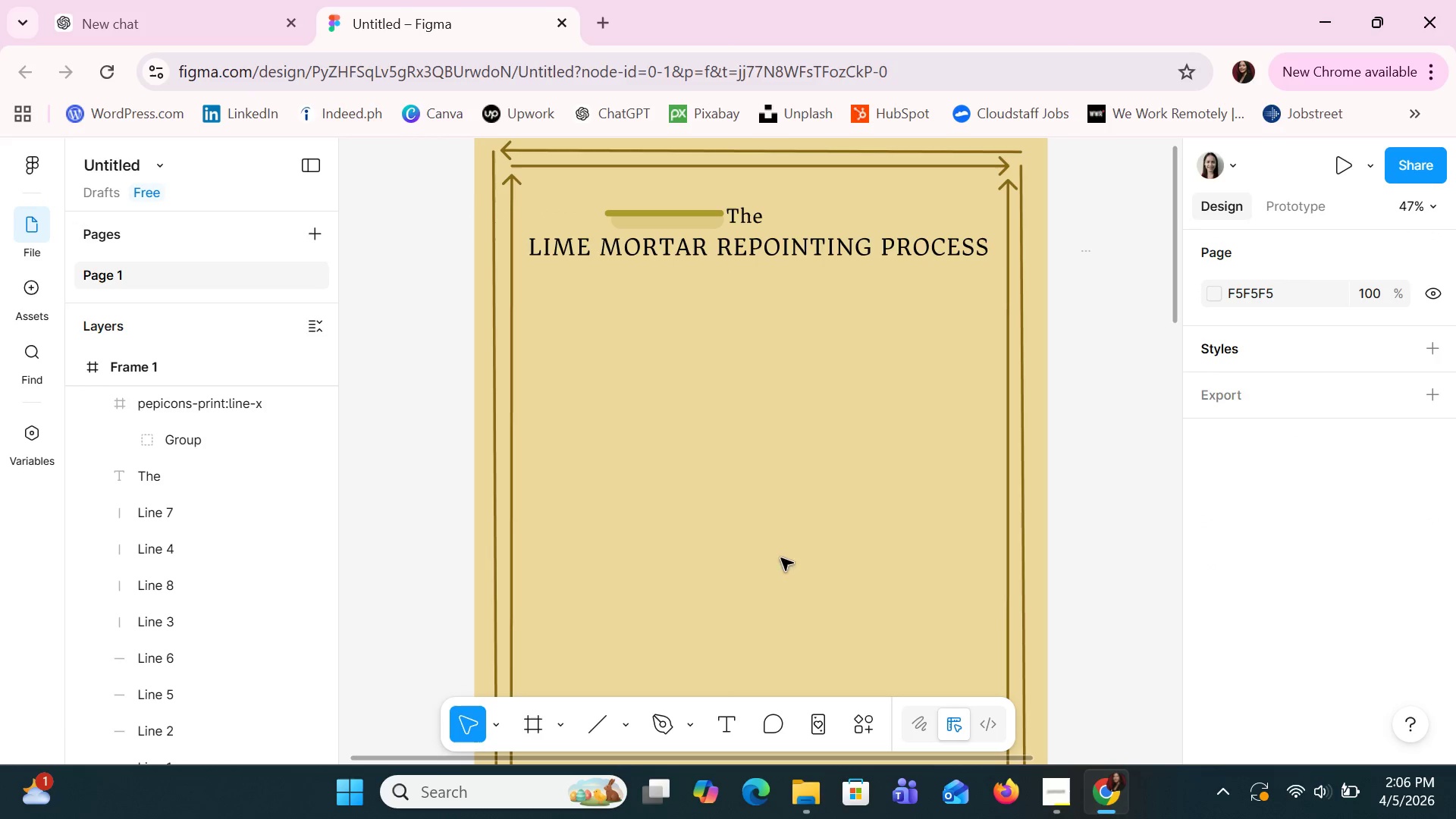 
right_click([880, 455])
 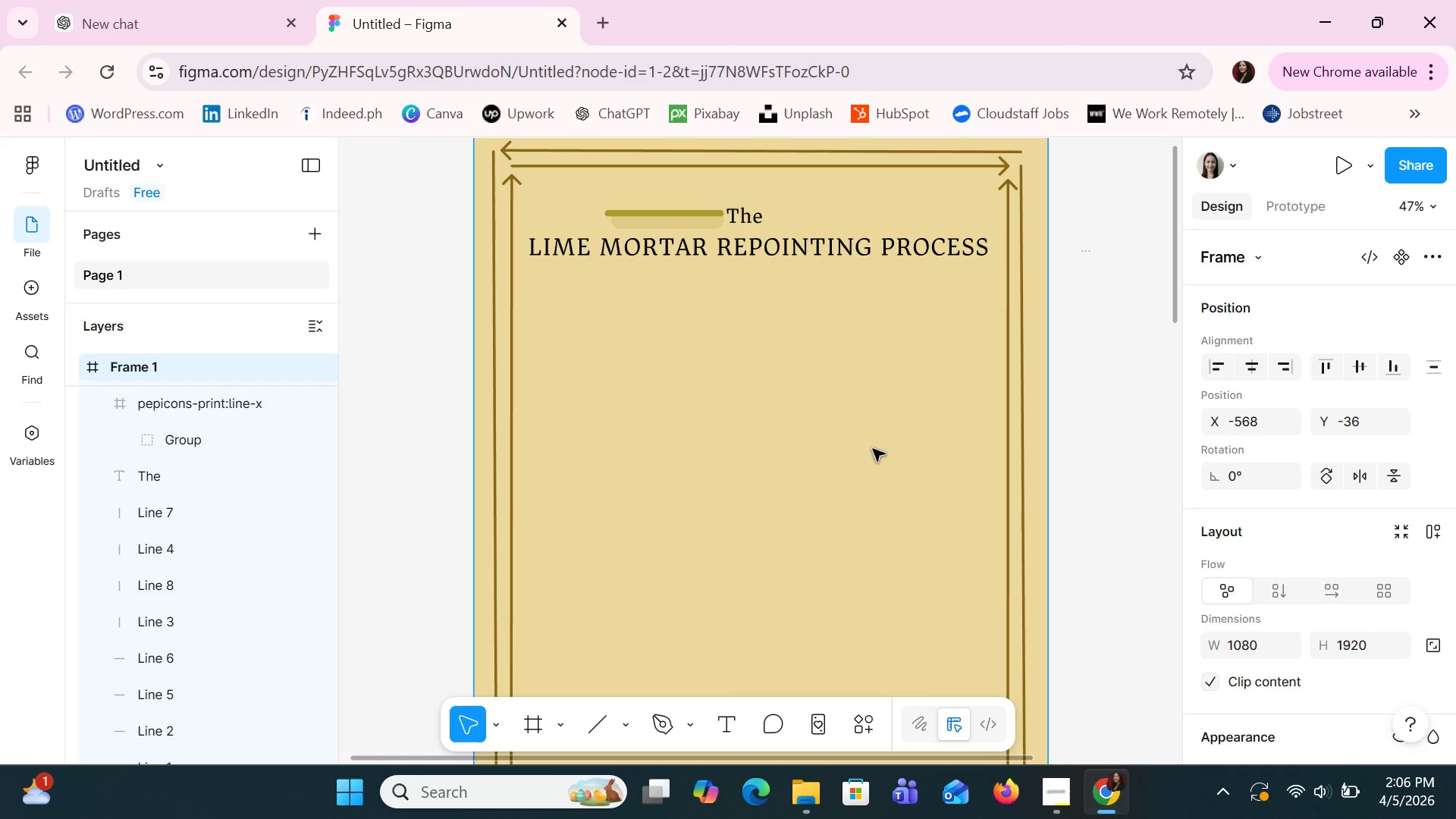 
mouse_move([902, 482])
 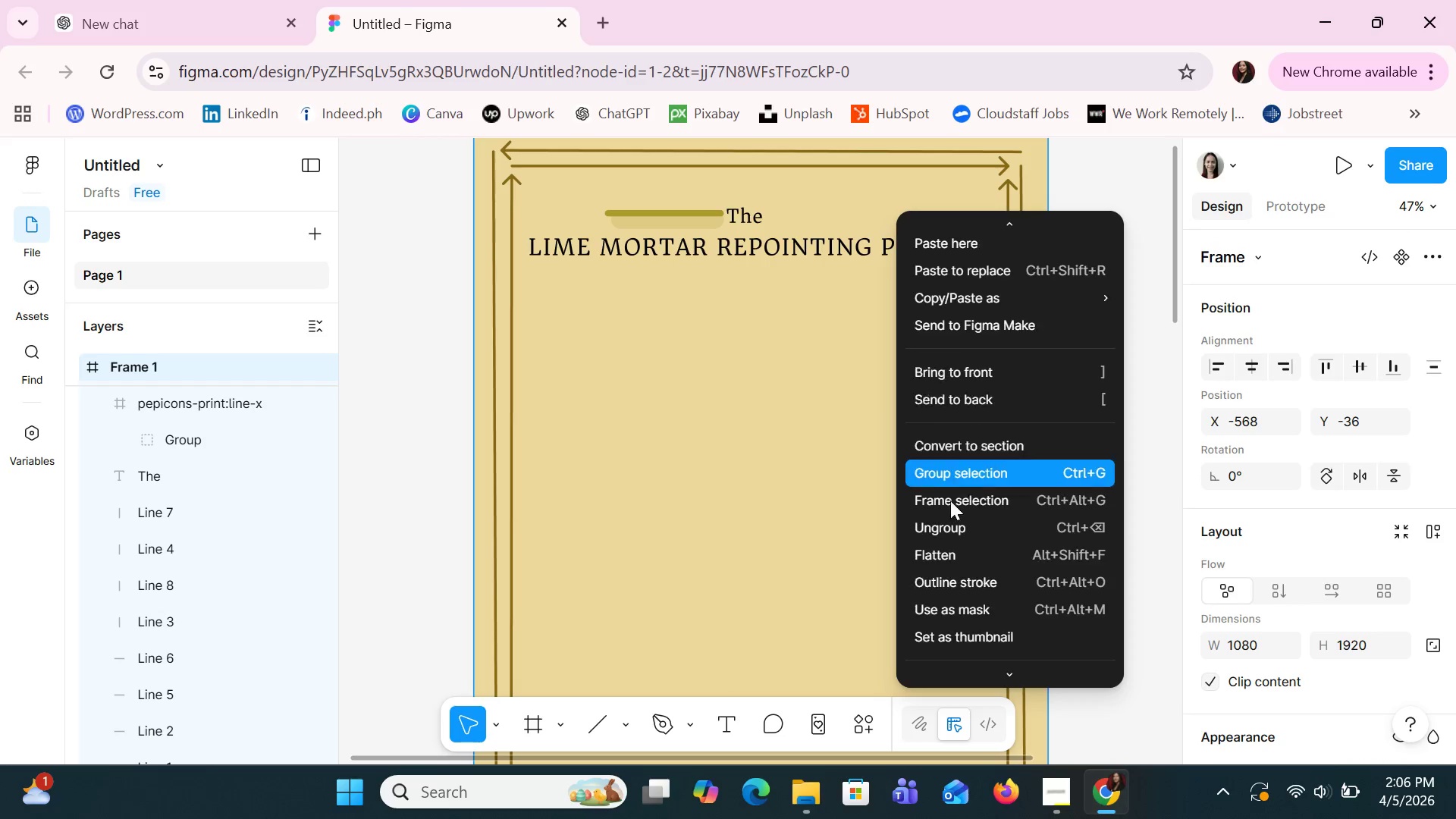 
scroll: coordinate [952, 502], scroll_direction: down, amount: 3.0
 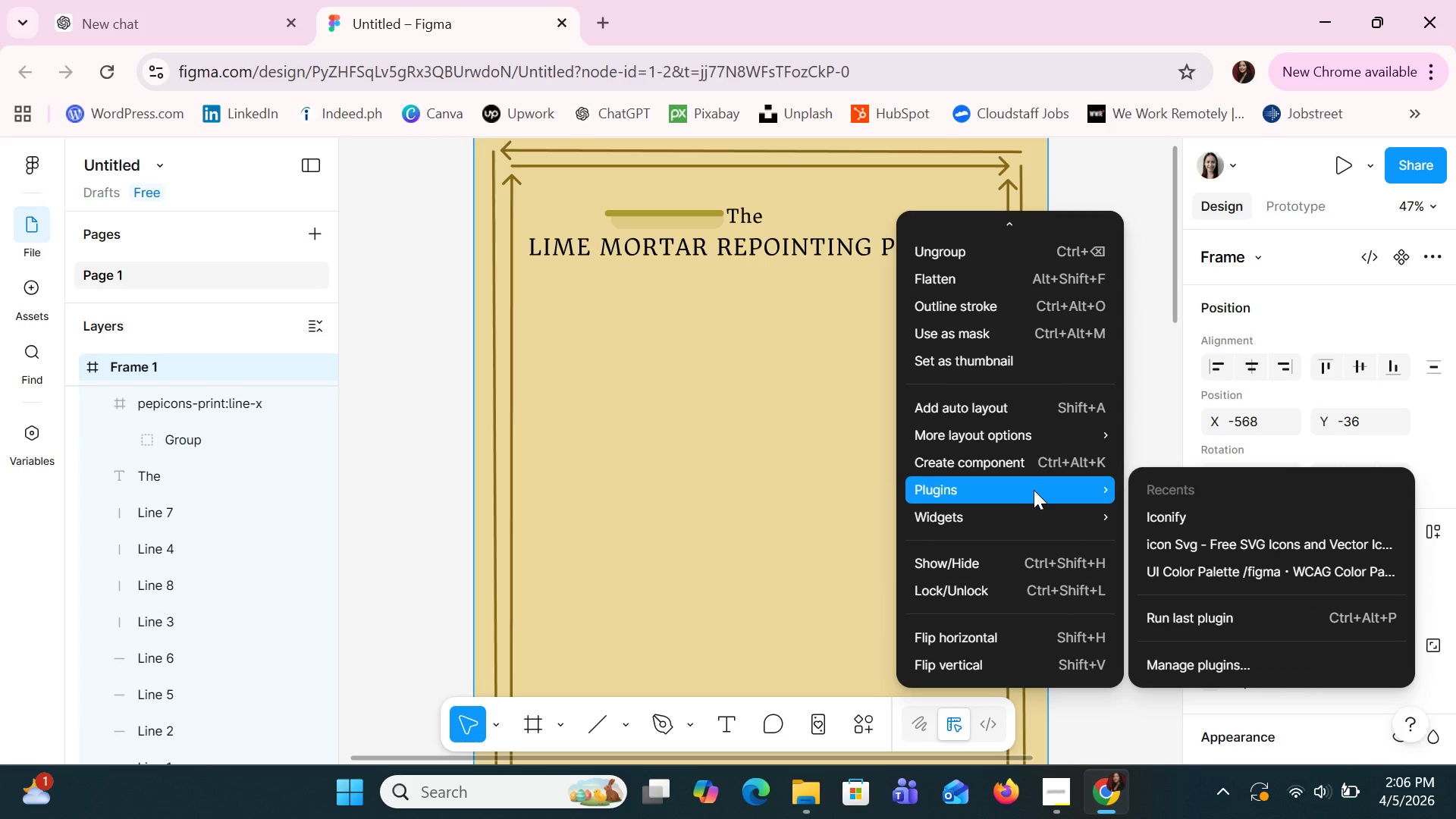 
left_click([1137, 516])
 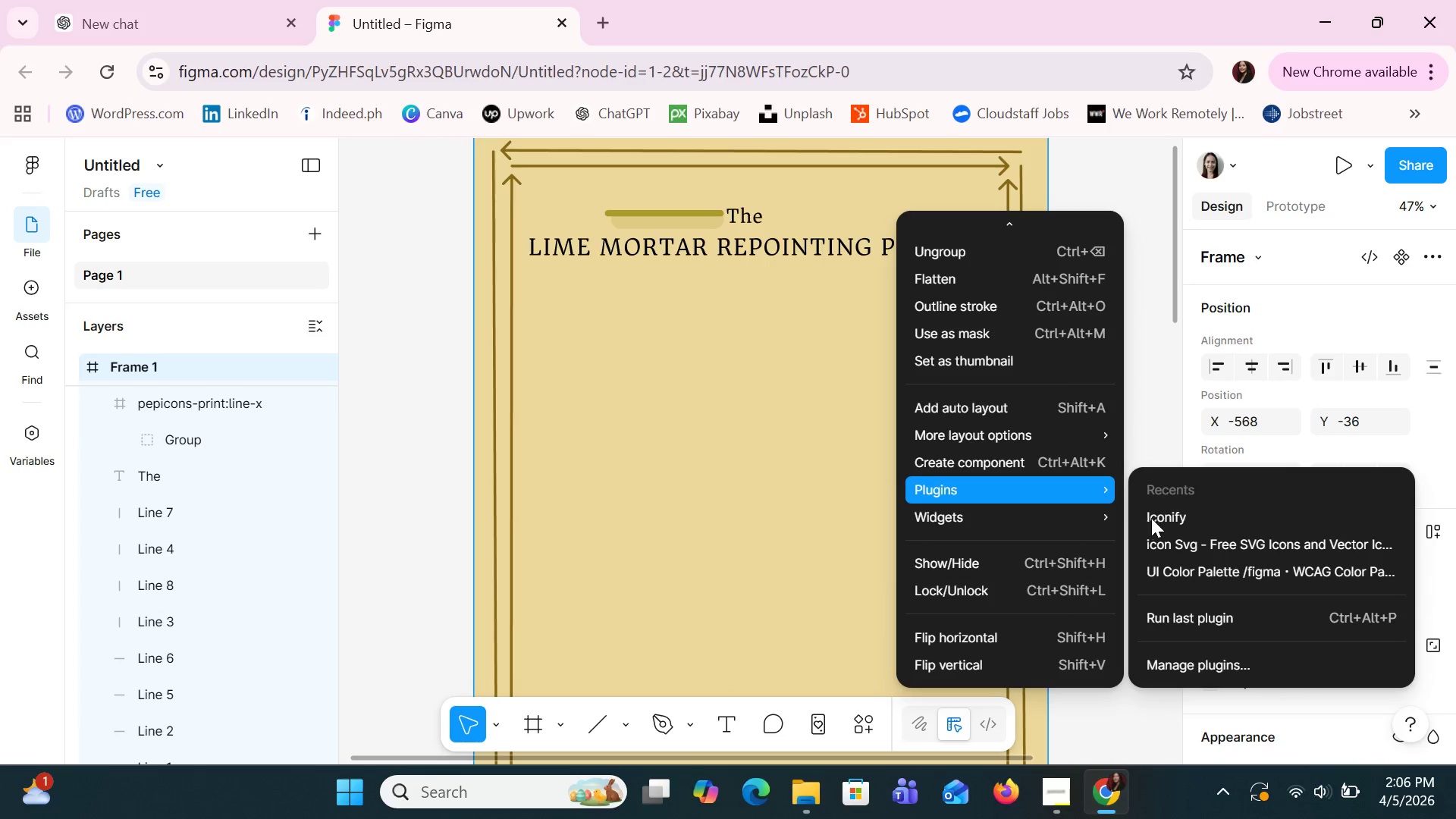 
left_click([1151, 518])
 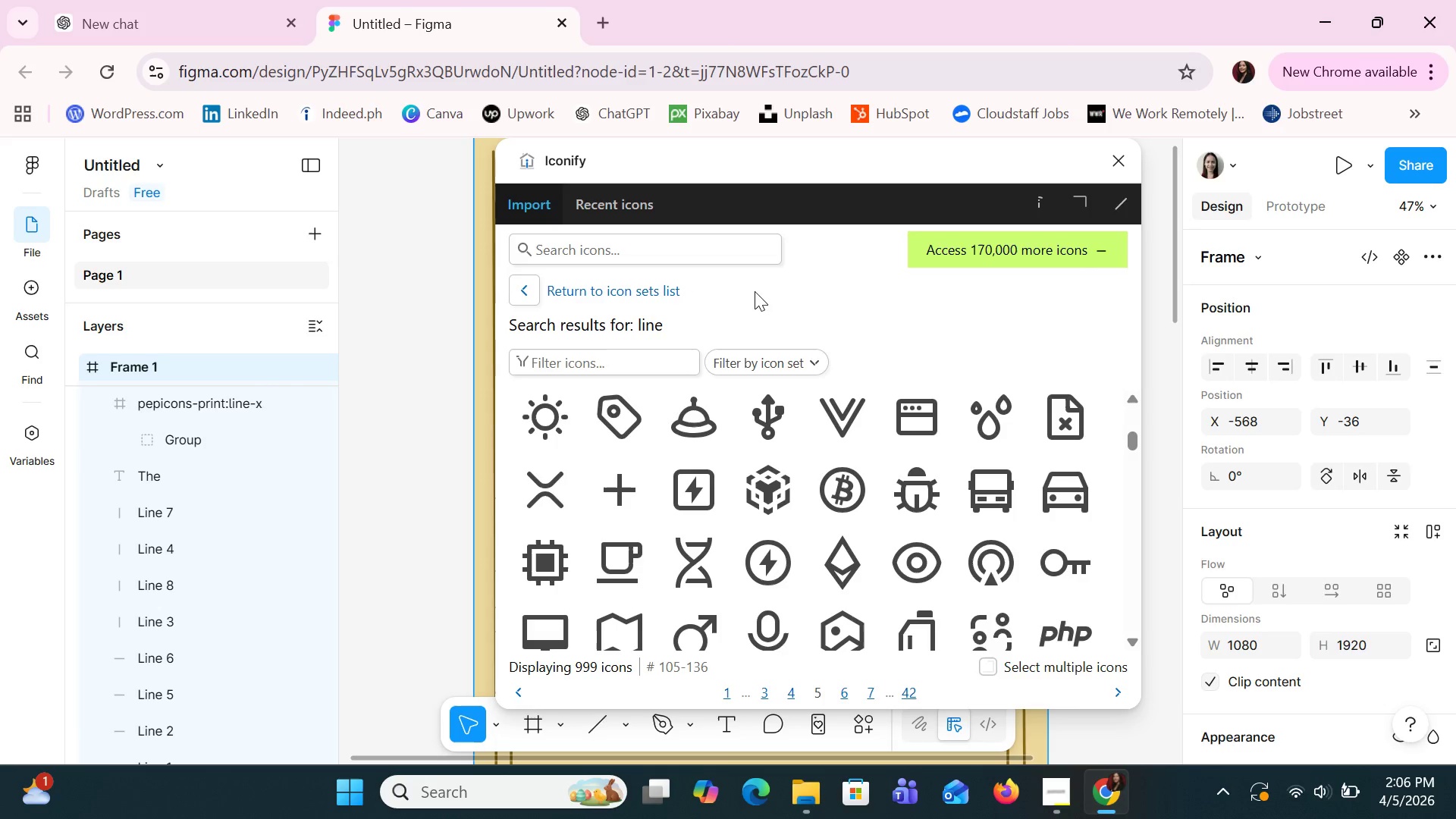 
left_click([723, 255])
 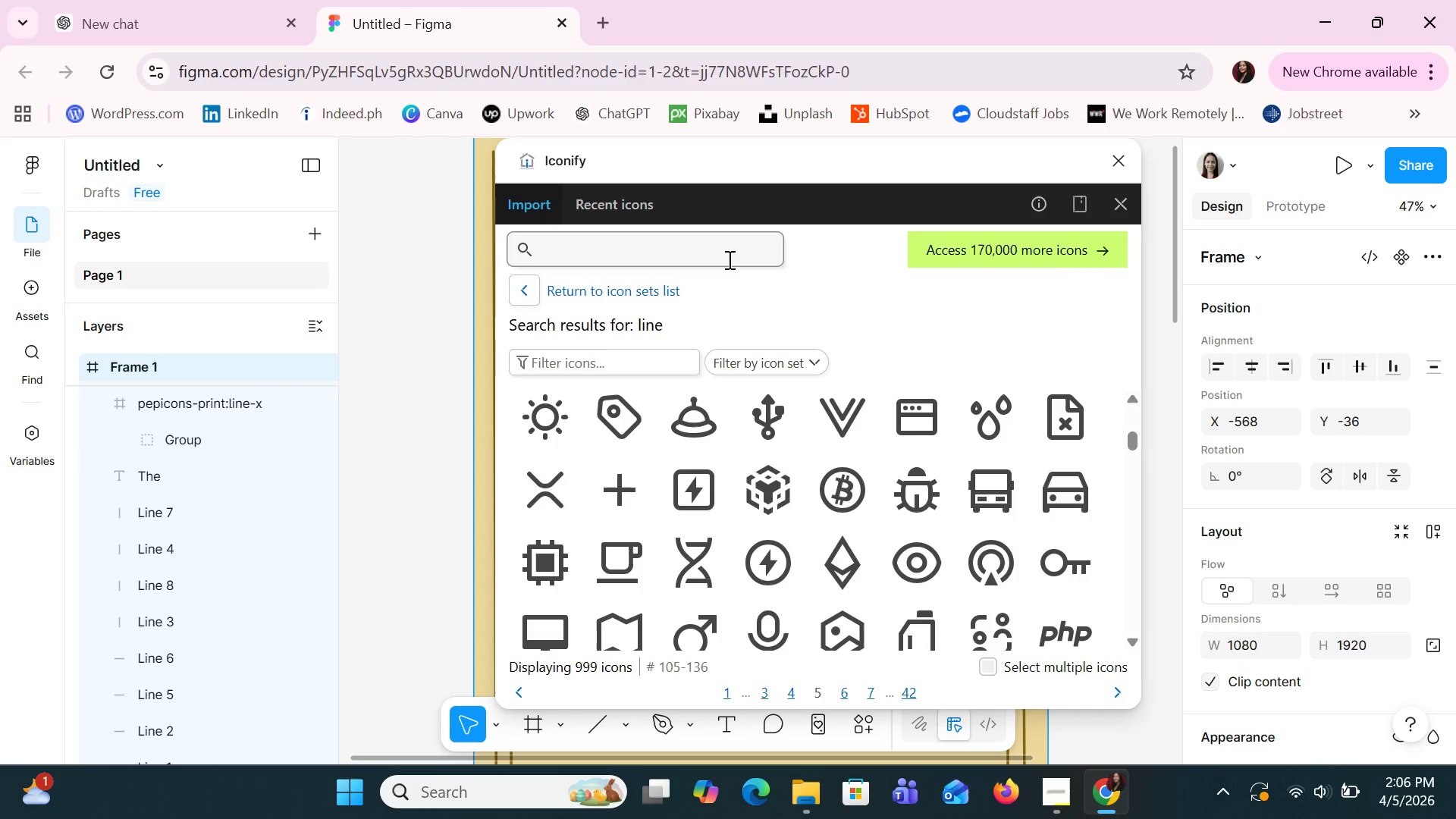 
type(line)
 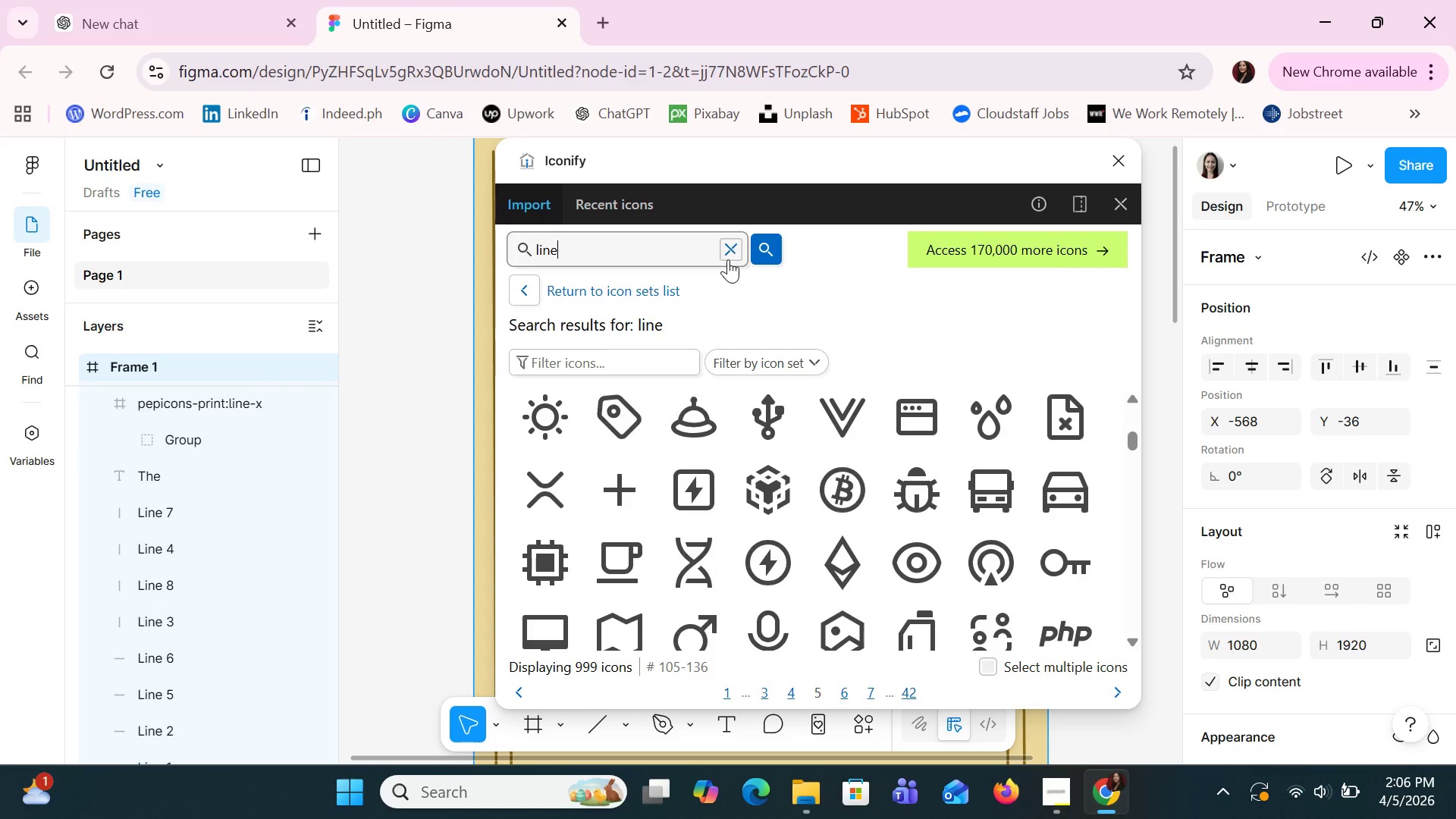 
key(Enter)
 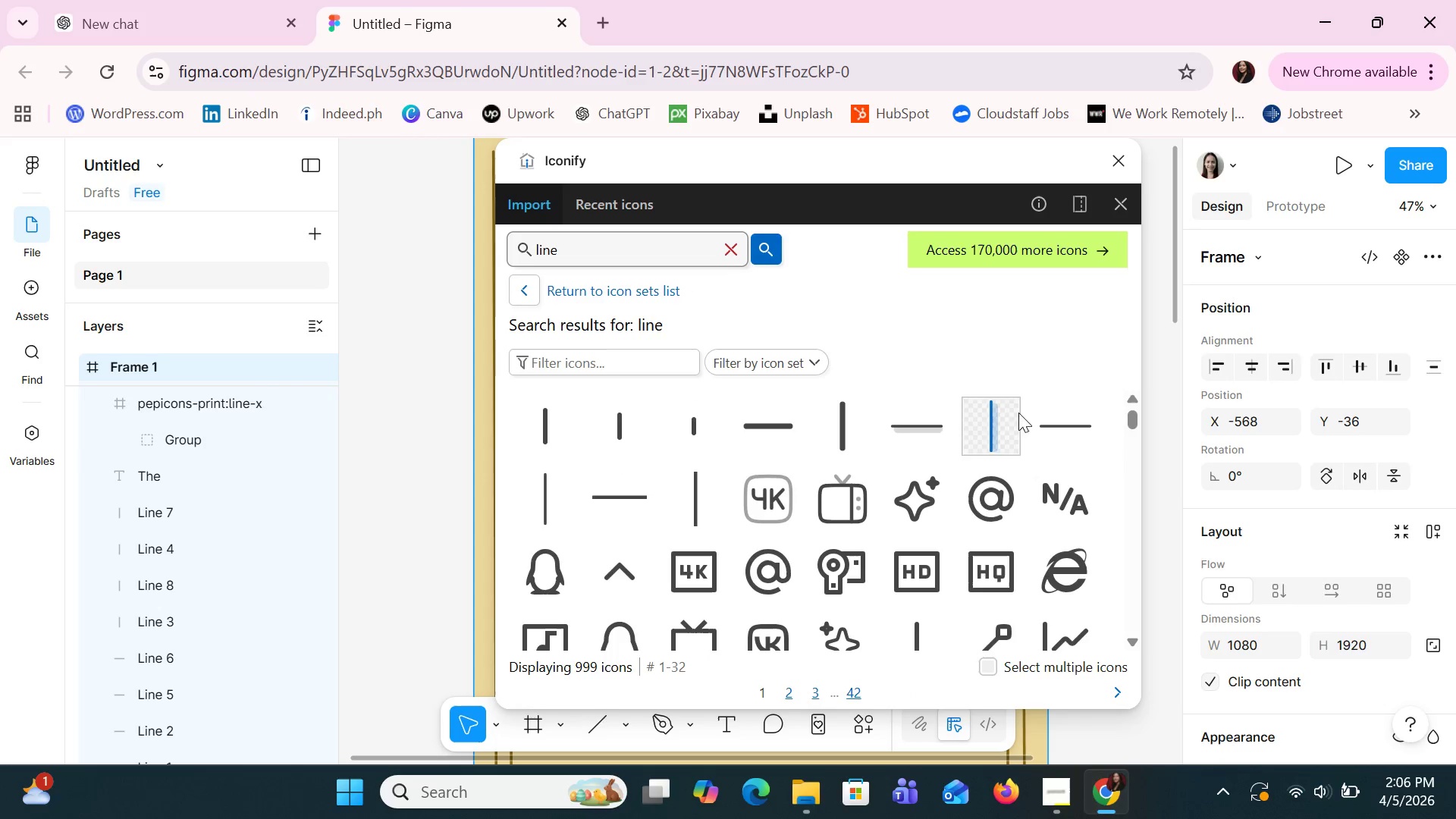 
left_click_drag(start_coordinate=[1044, 421], to_coordinate=[408, 435])
 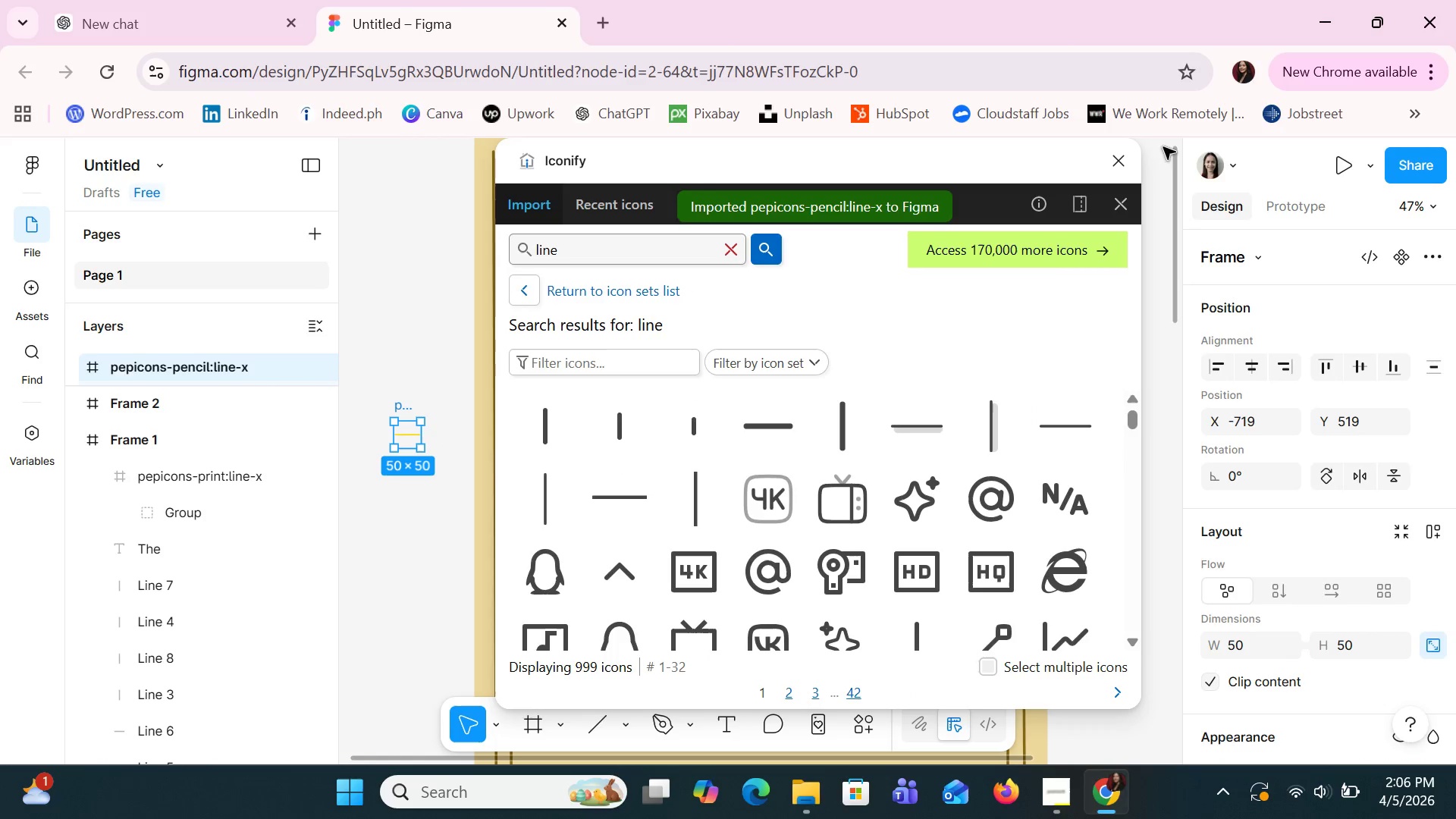 
left_click([1129, 153])
 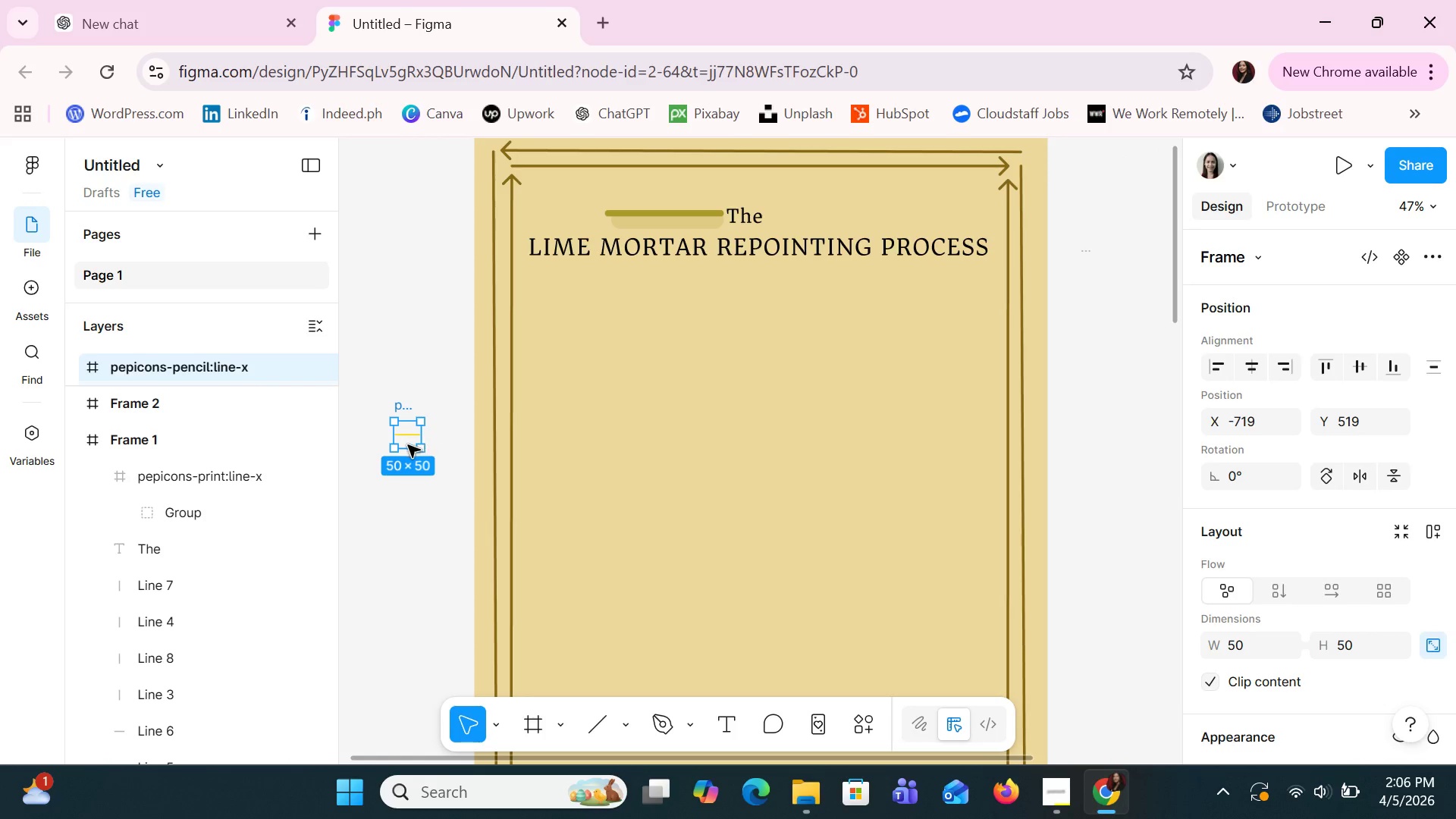 
left_click_drag(start_coordinate=[401, 440], to_coordinate=[666, 451])
 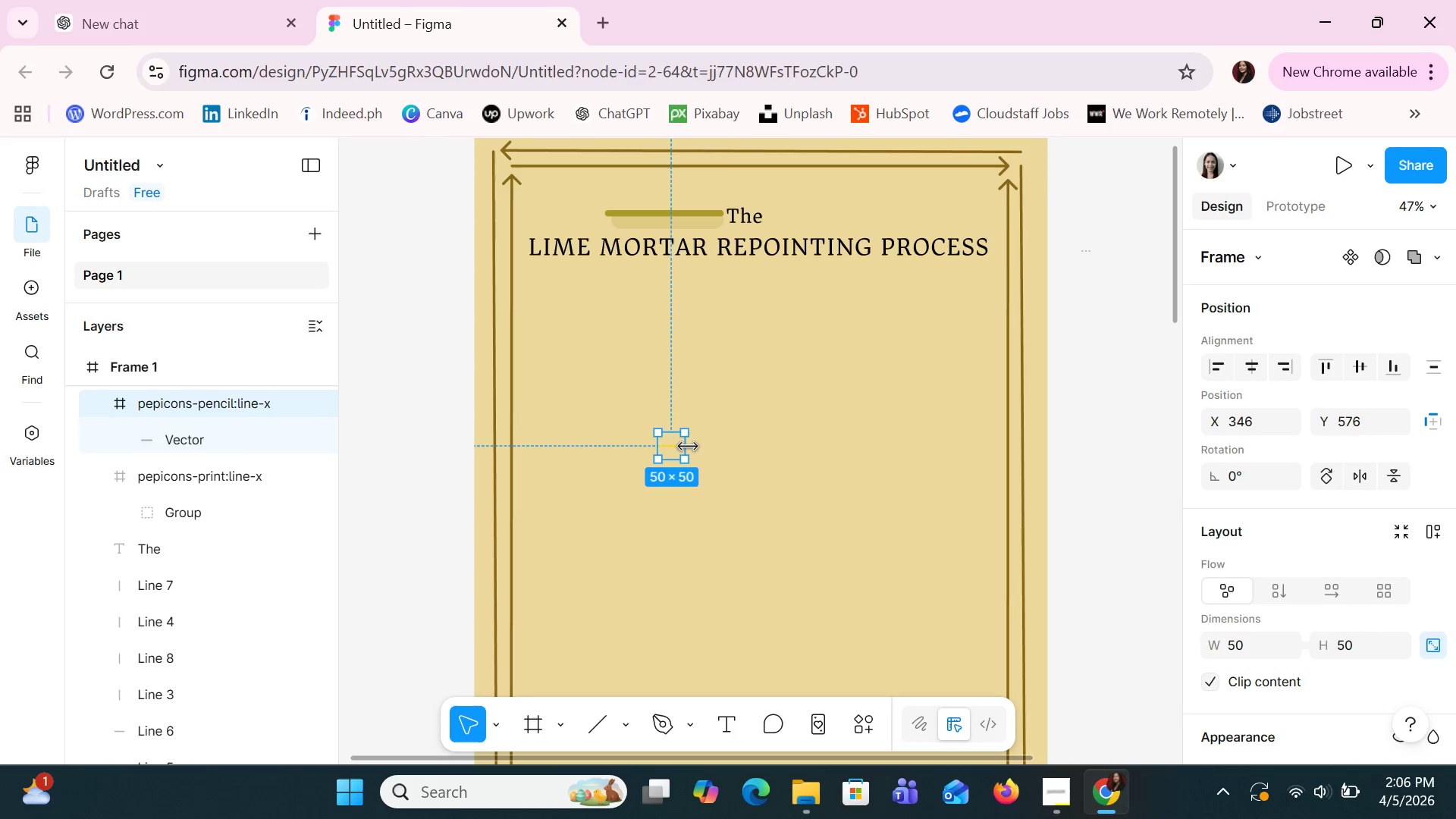 
left_click_drag(start_coordinate=[686, 447], to_coordinate=[785, 456])
 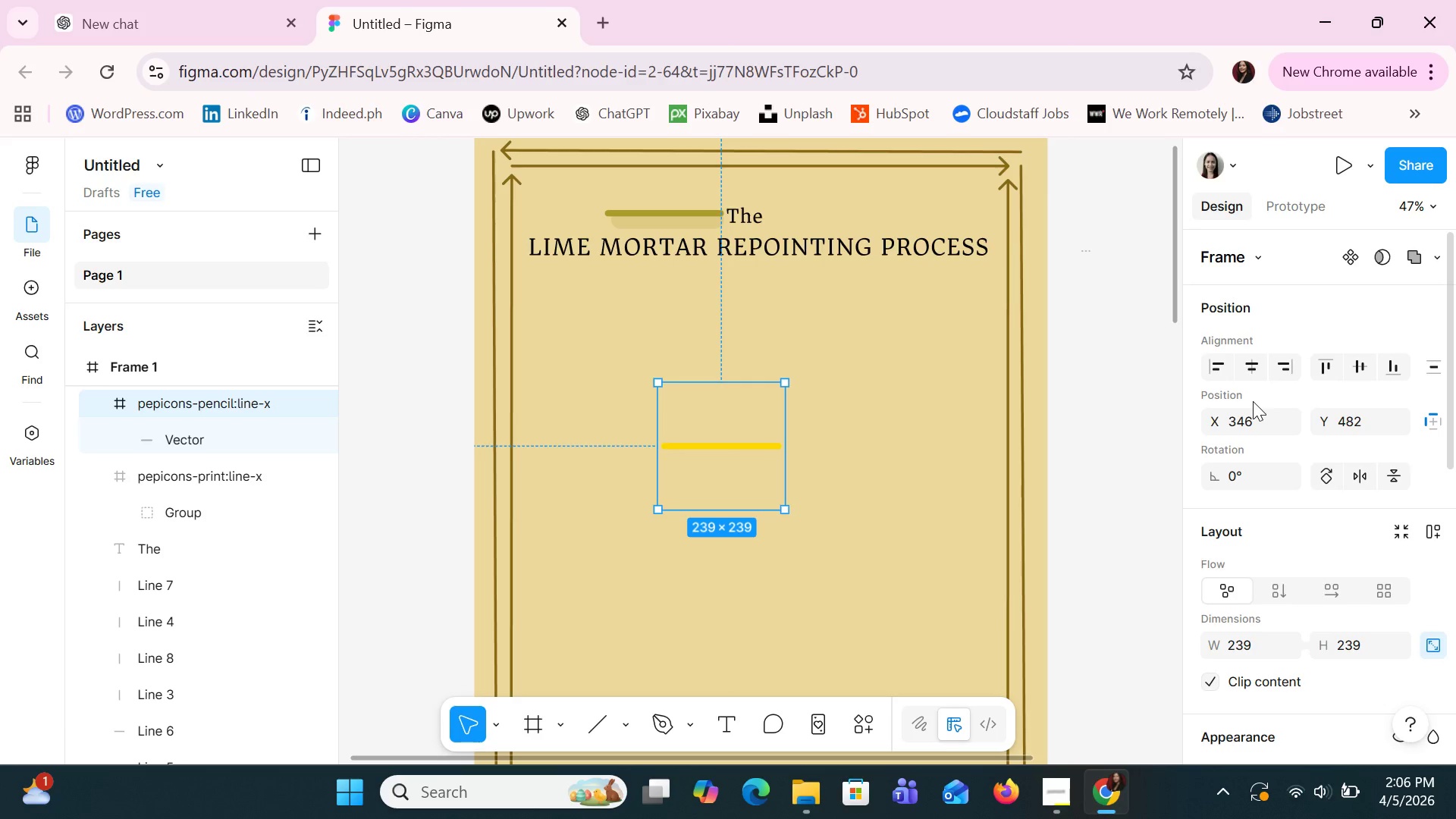 
scroll: coordinate [1273, 434], scroll_direction: down, amount: 4.0
 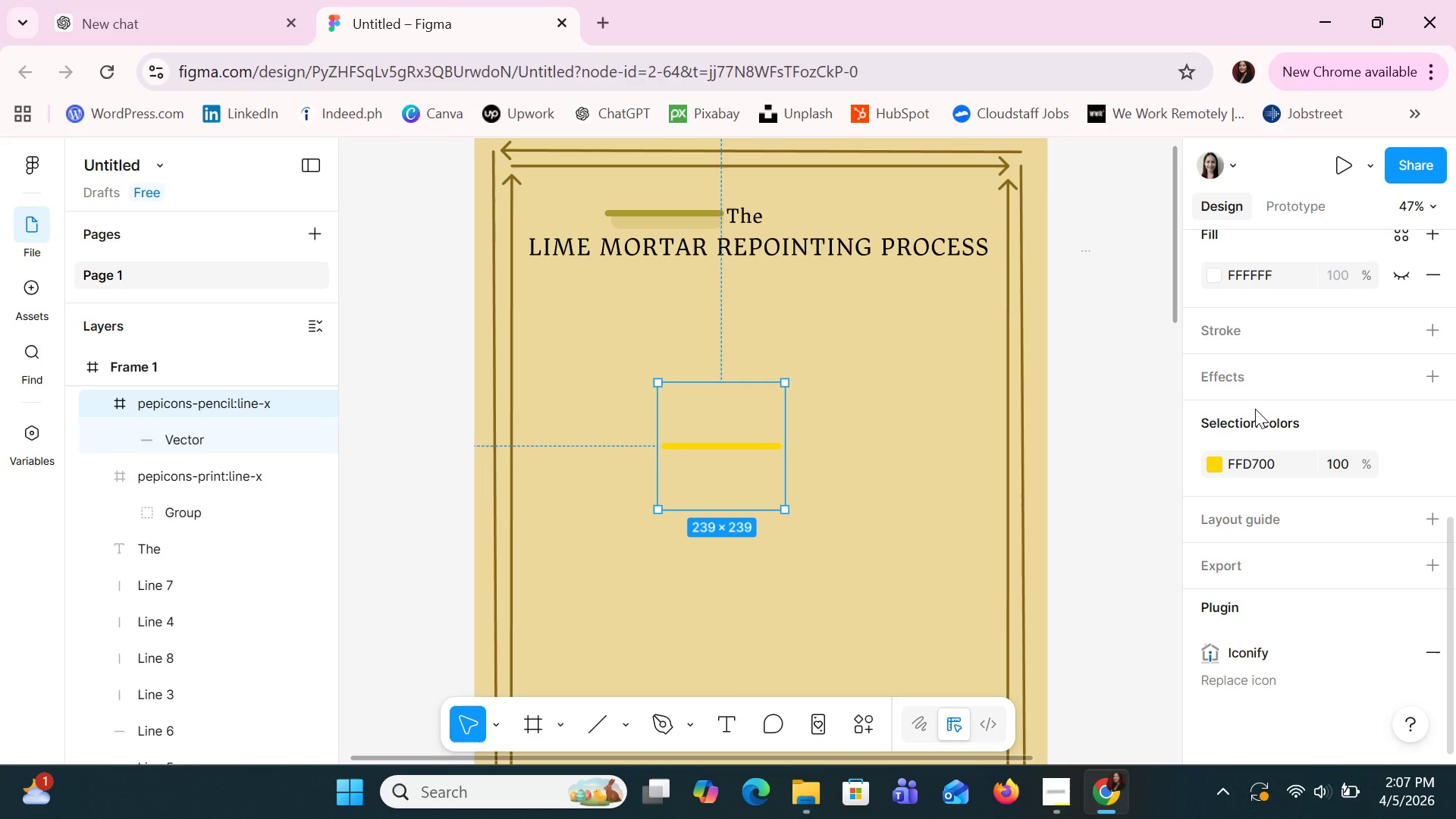 
wait(47.57)
 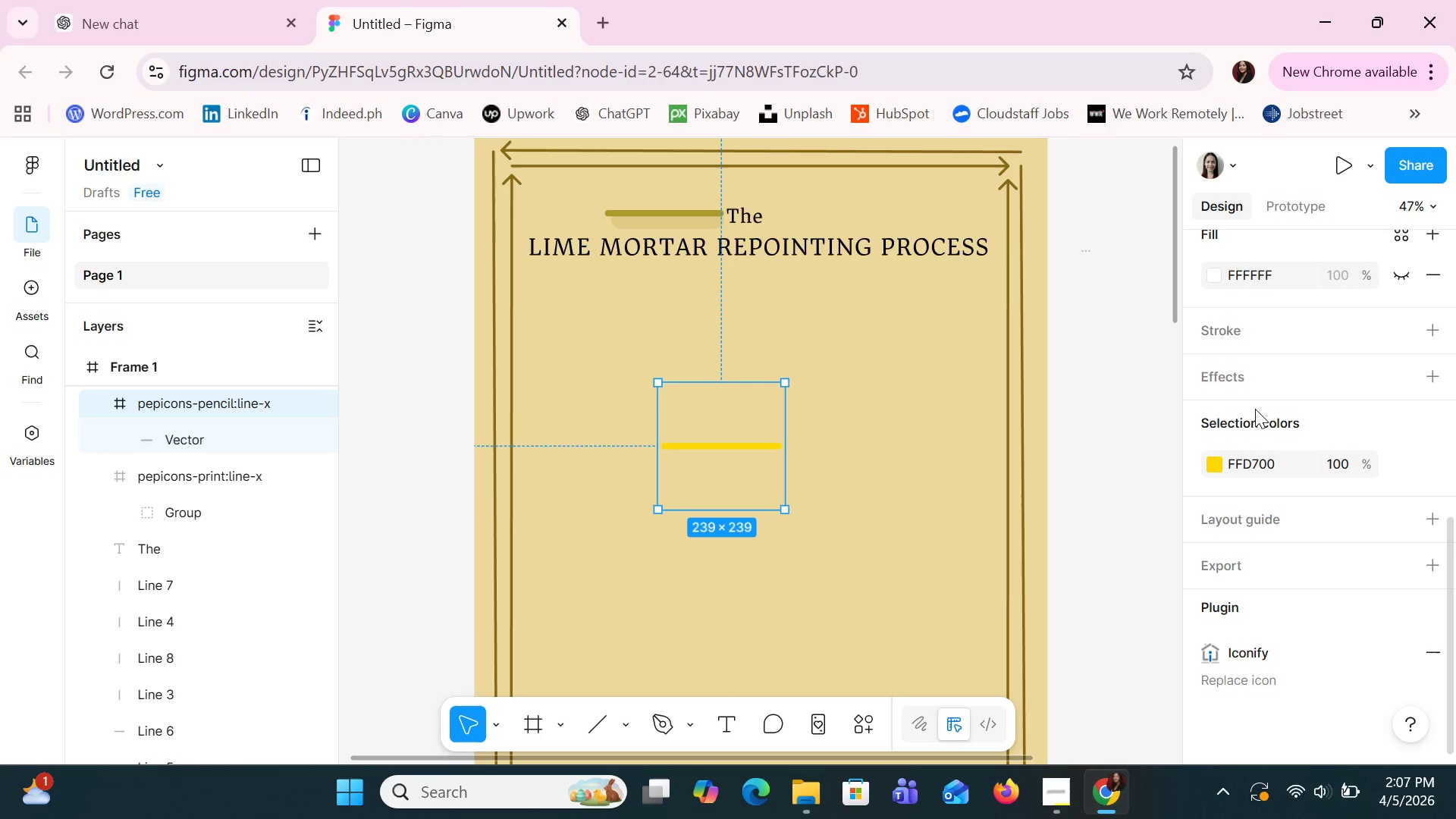 
left_click([776, 463])
 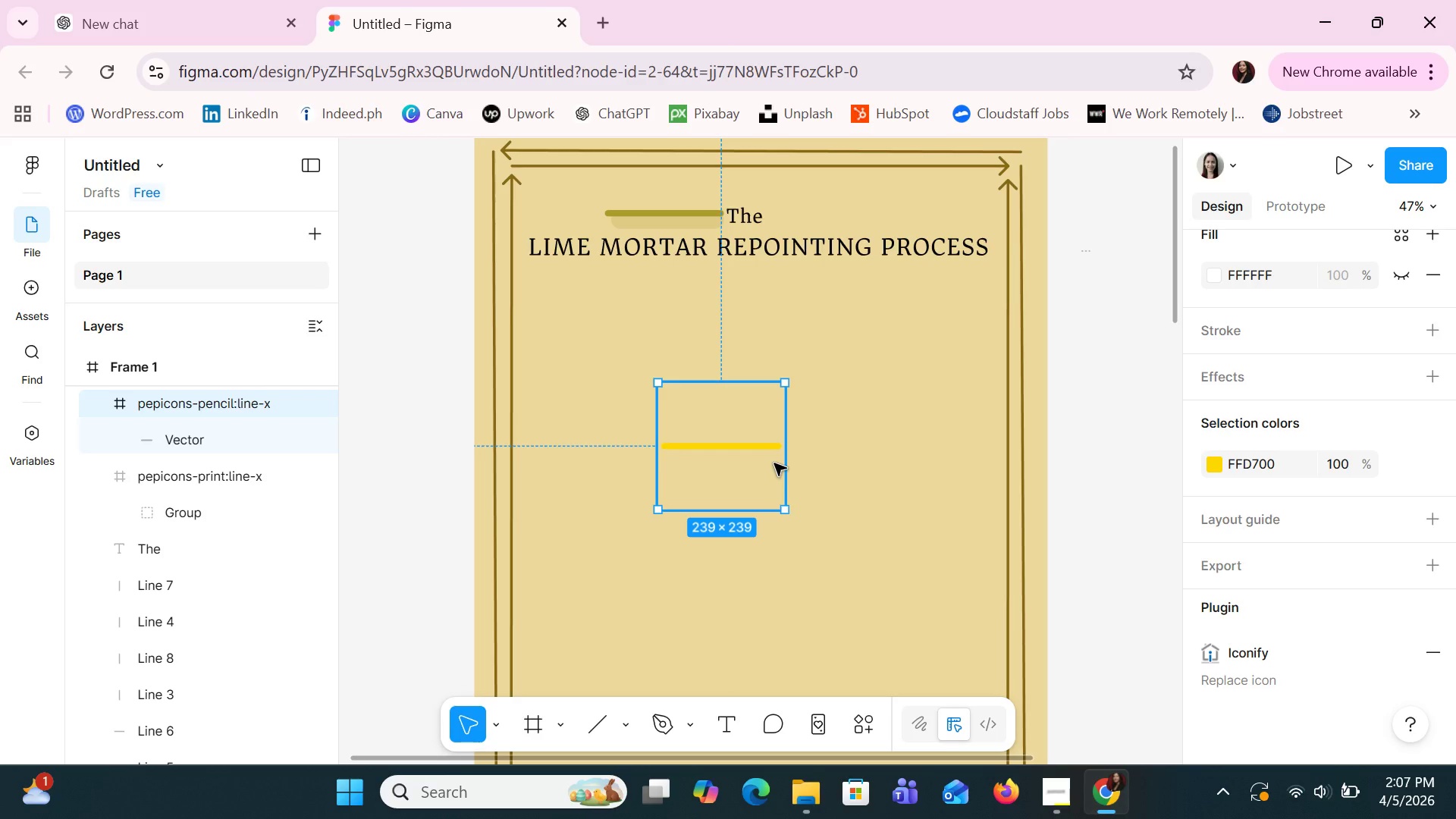 
wait(8.42)
 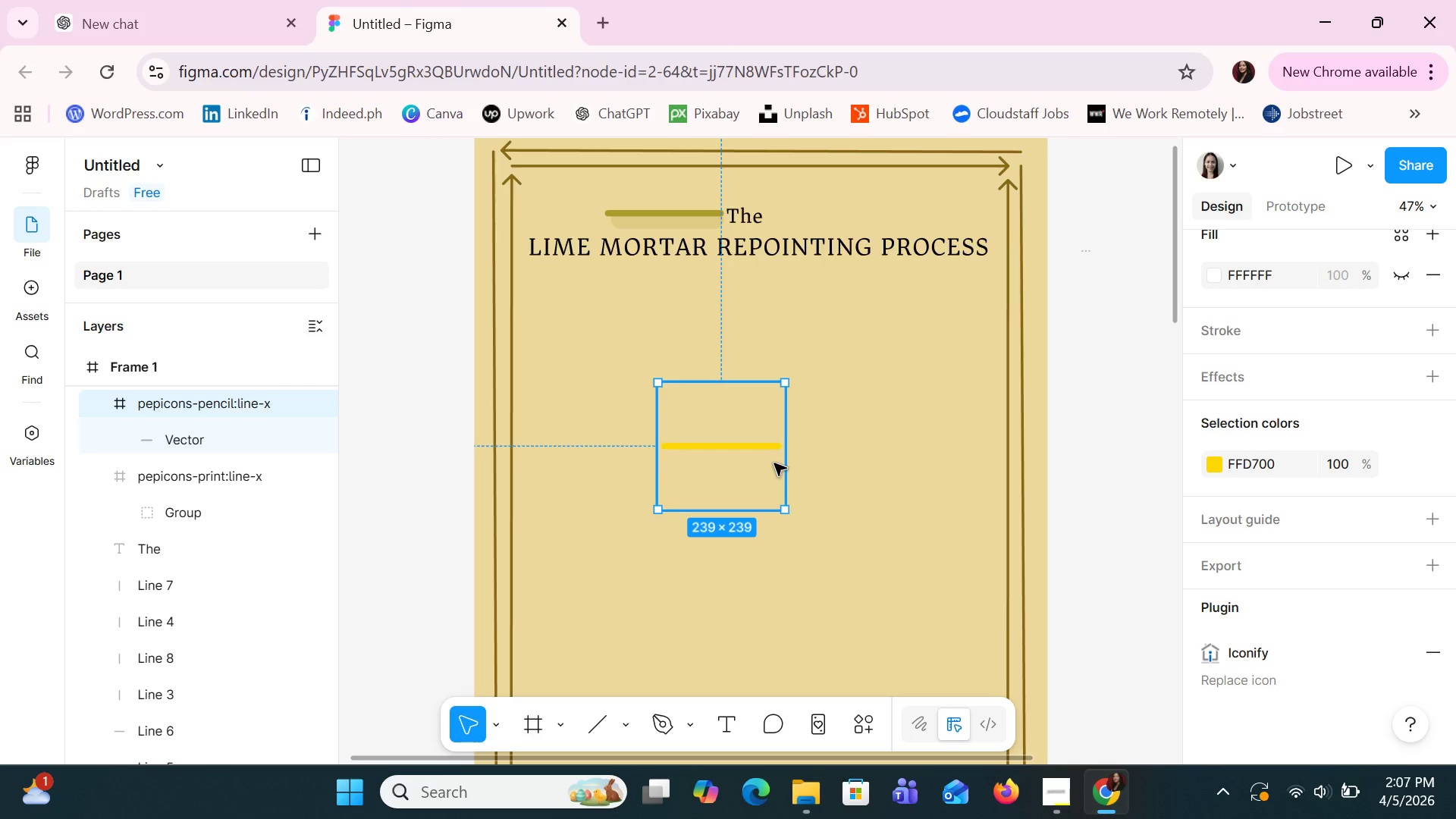 
mouse_move([1404, 392])
 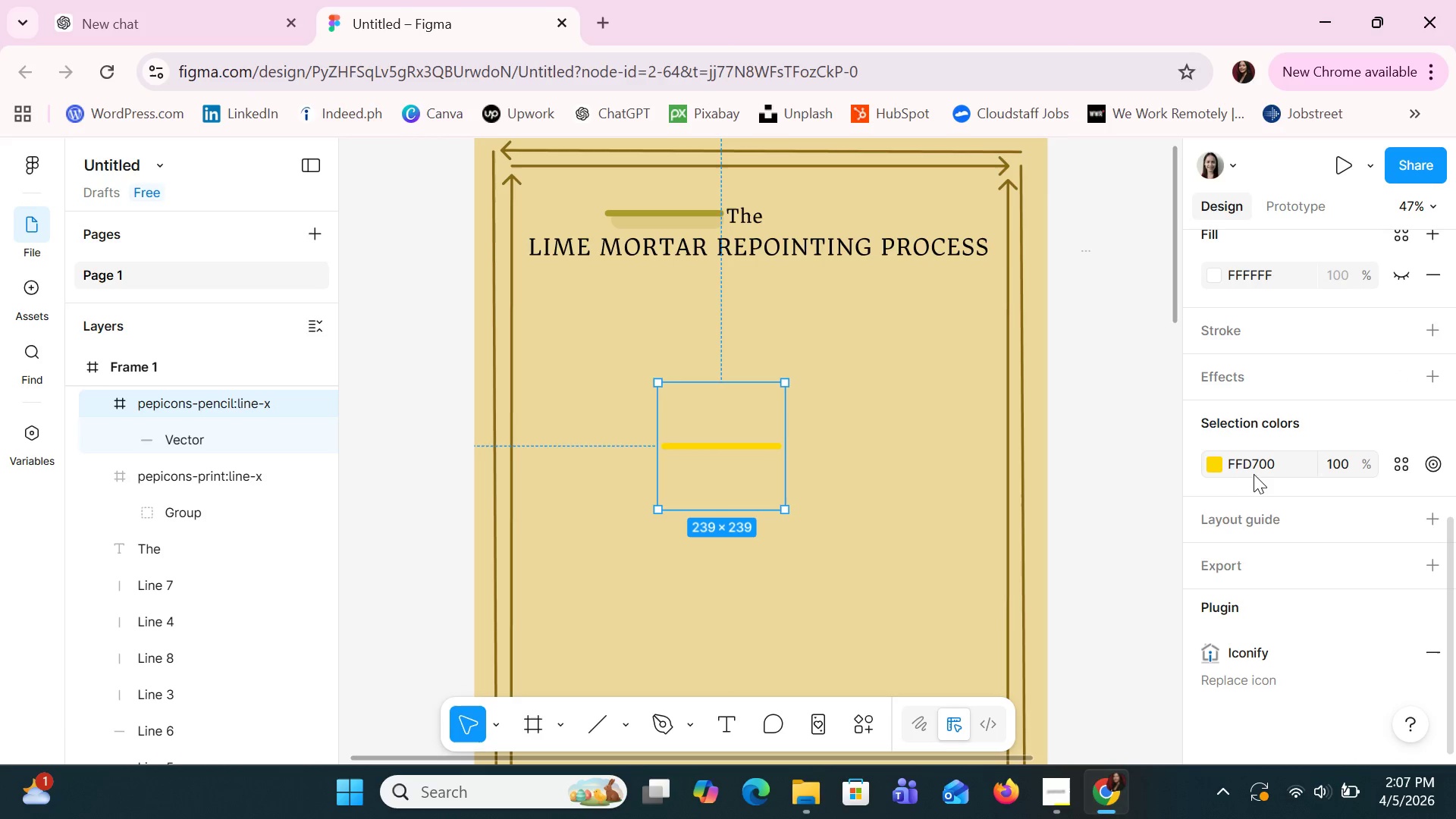 
left_click([1238, 466])
 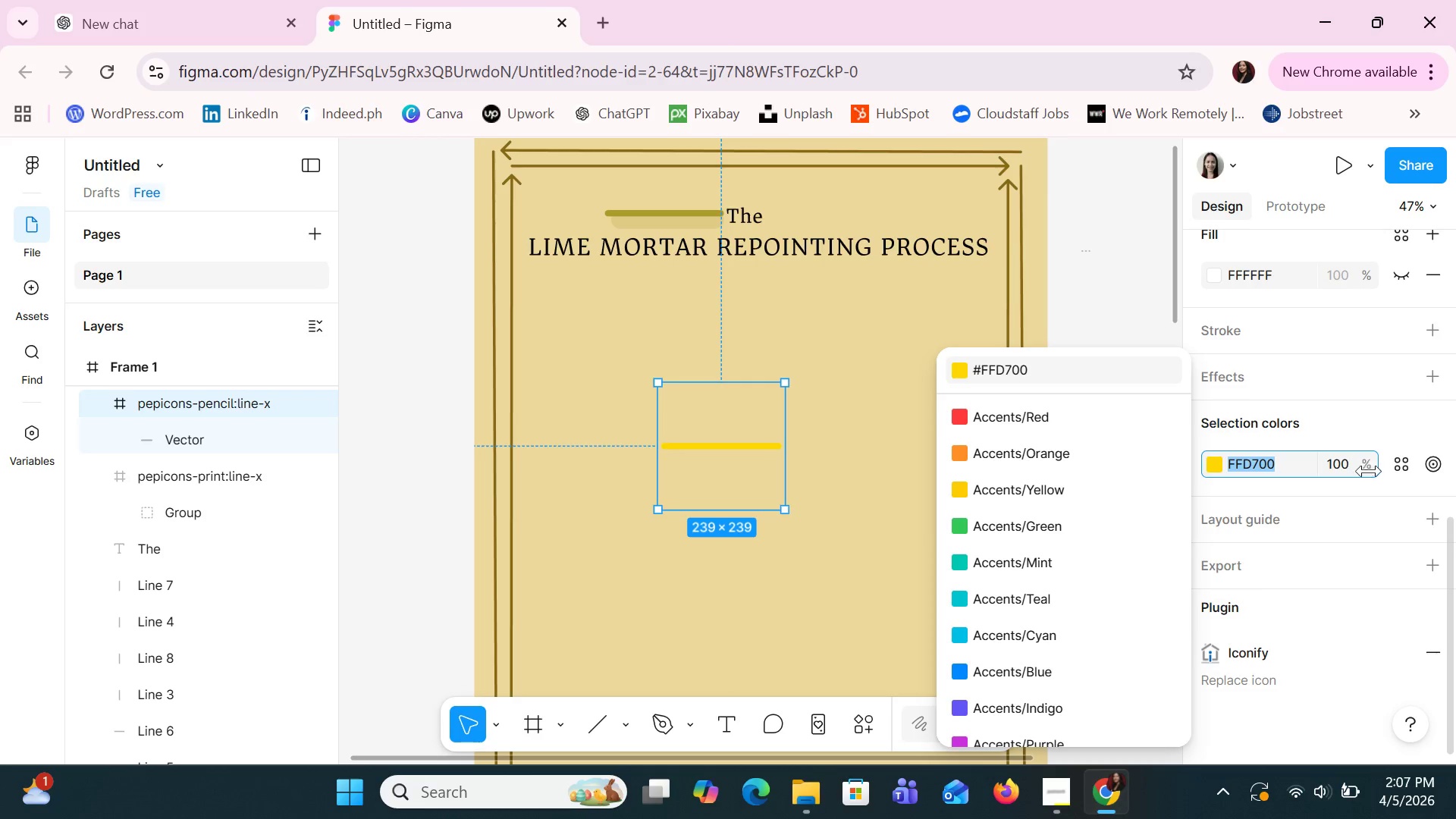 
left_click([1392, 470])
 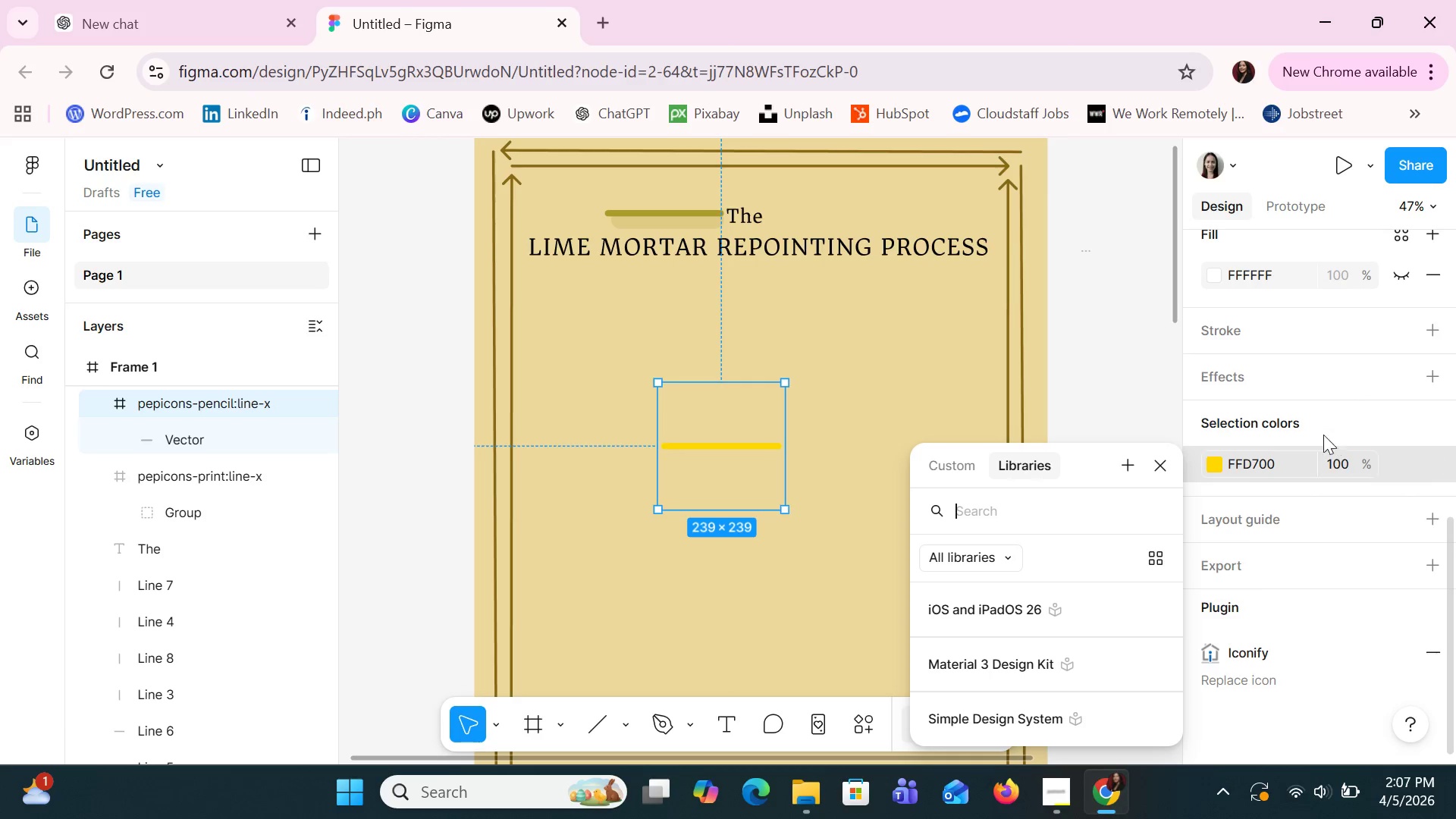 
left_click([1235, 468])
 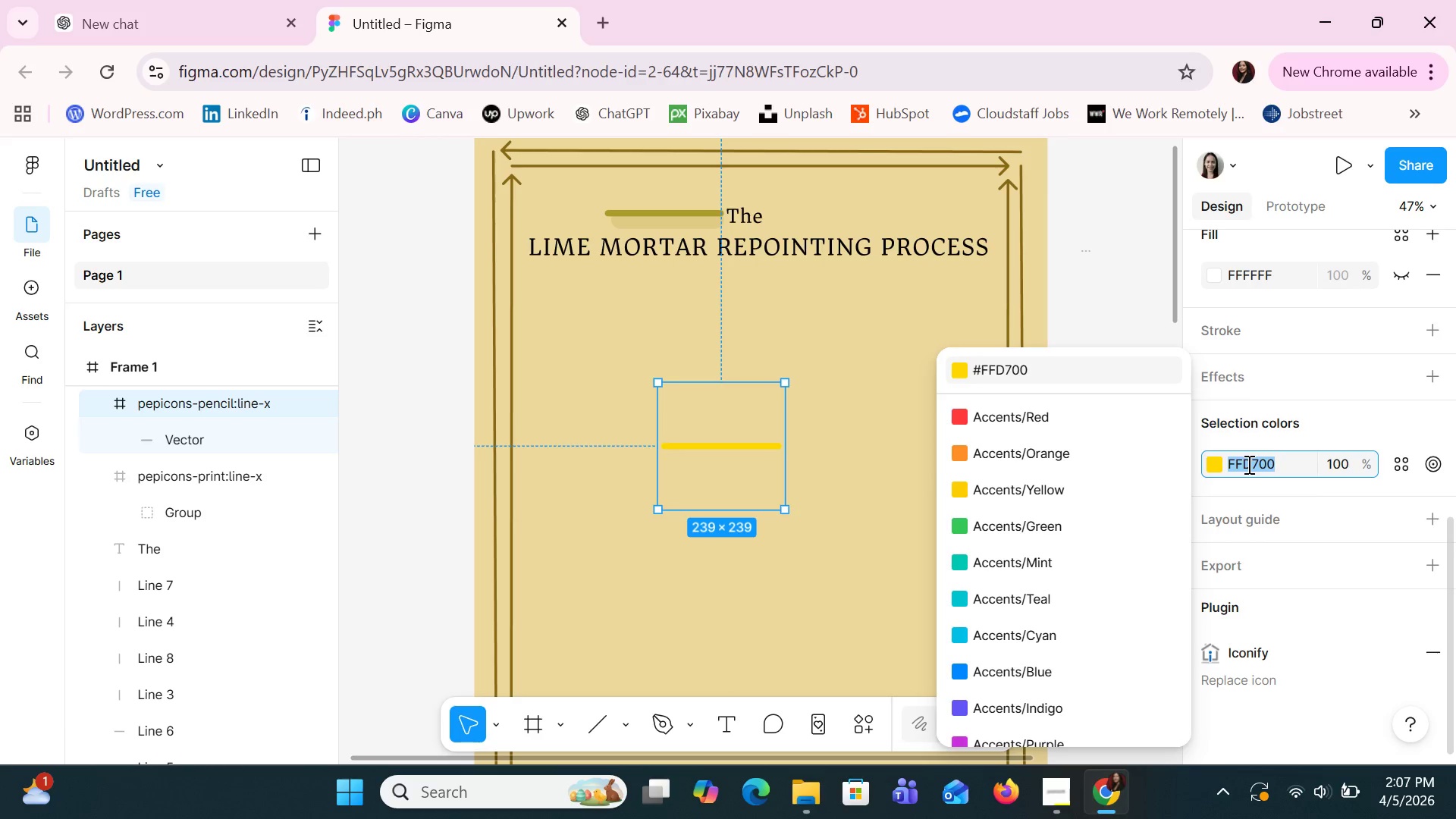 
left_click([1304, 429])
 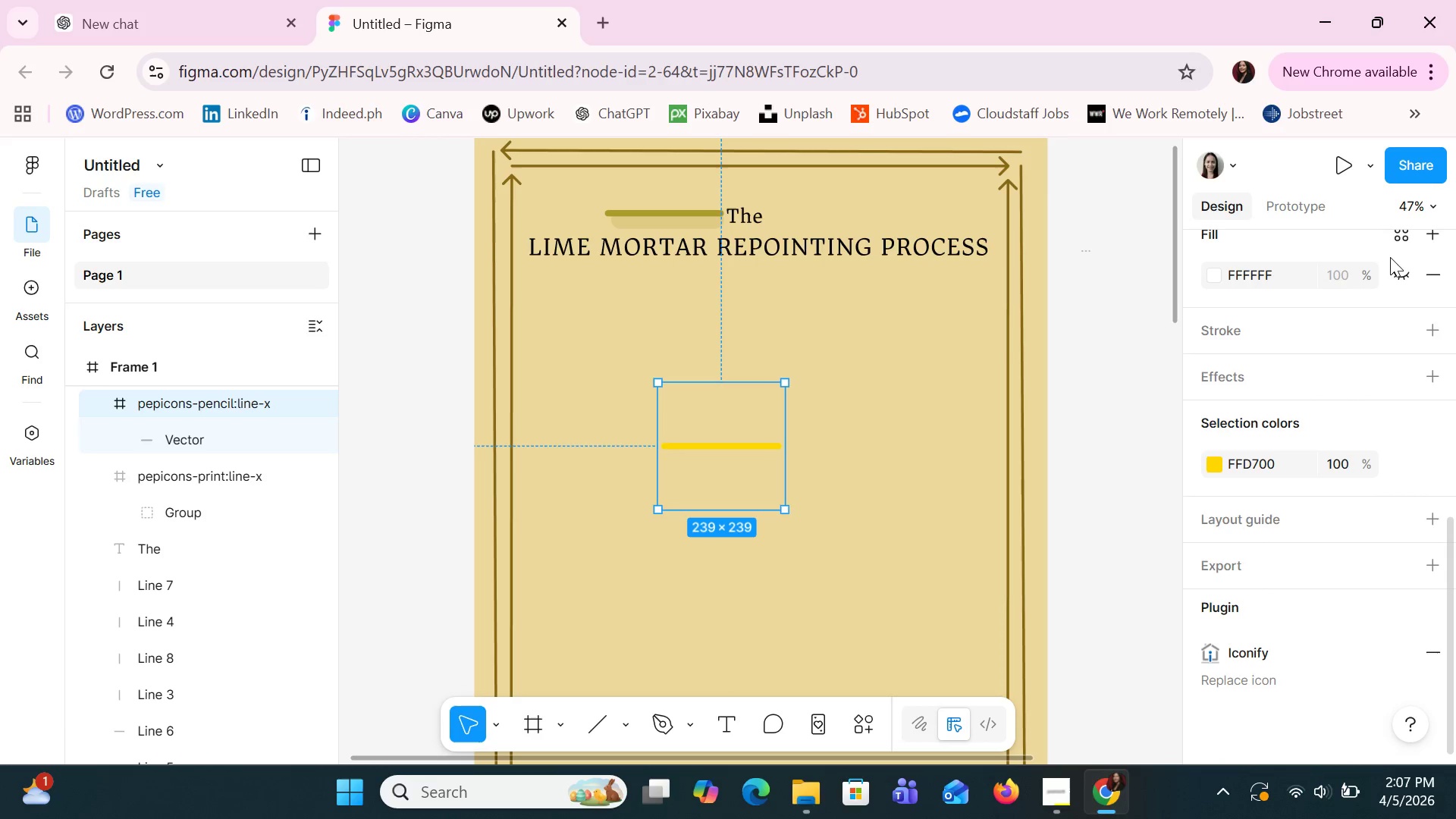 
wait(6.11)
 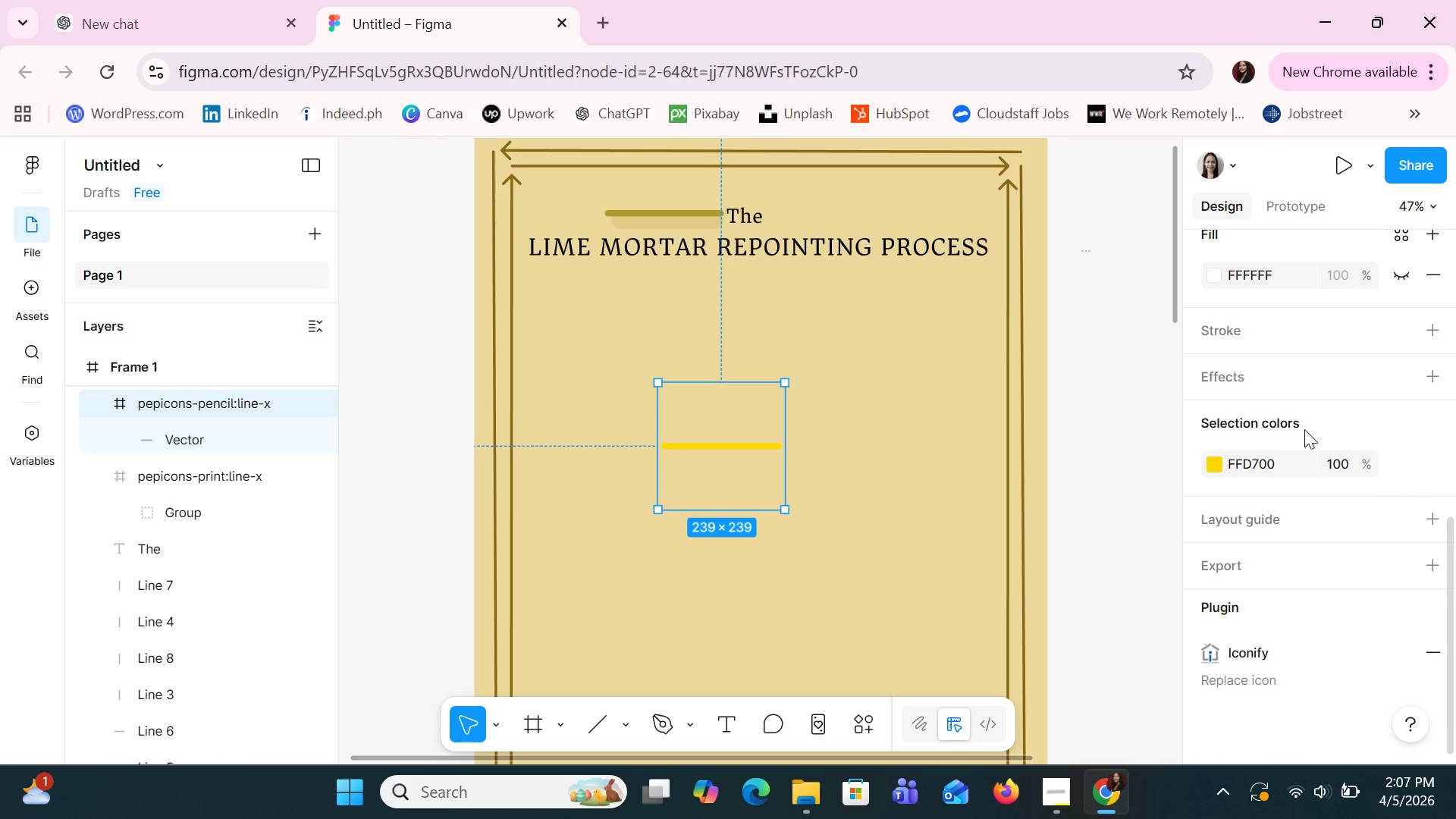 
left_click([1429, 382])
 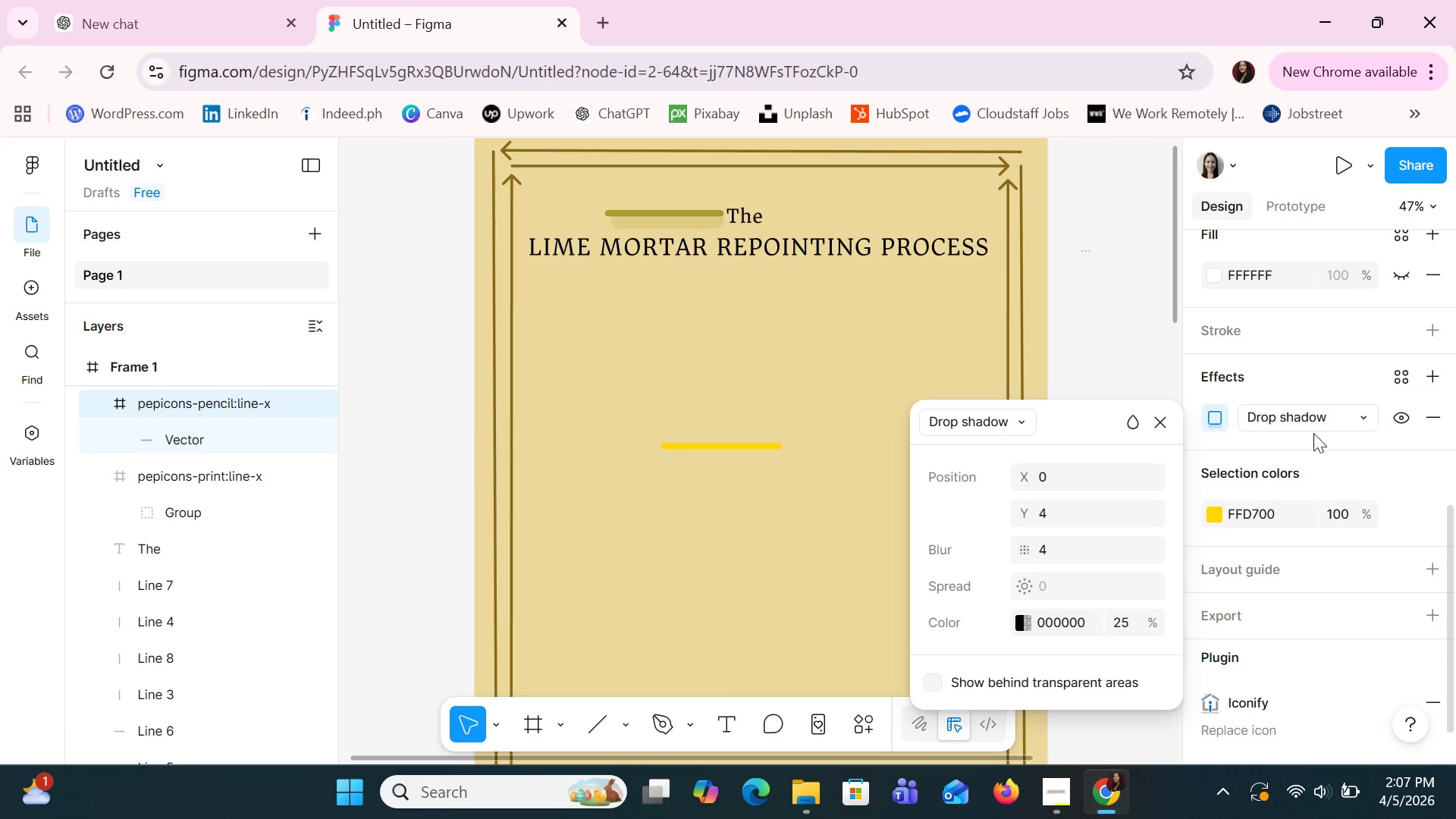 
left_click([1294, 422])
 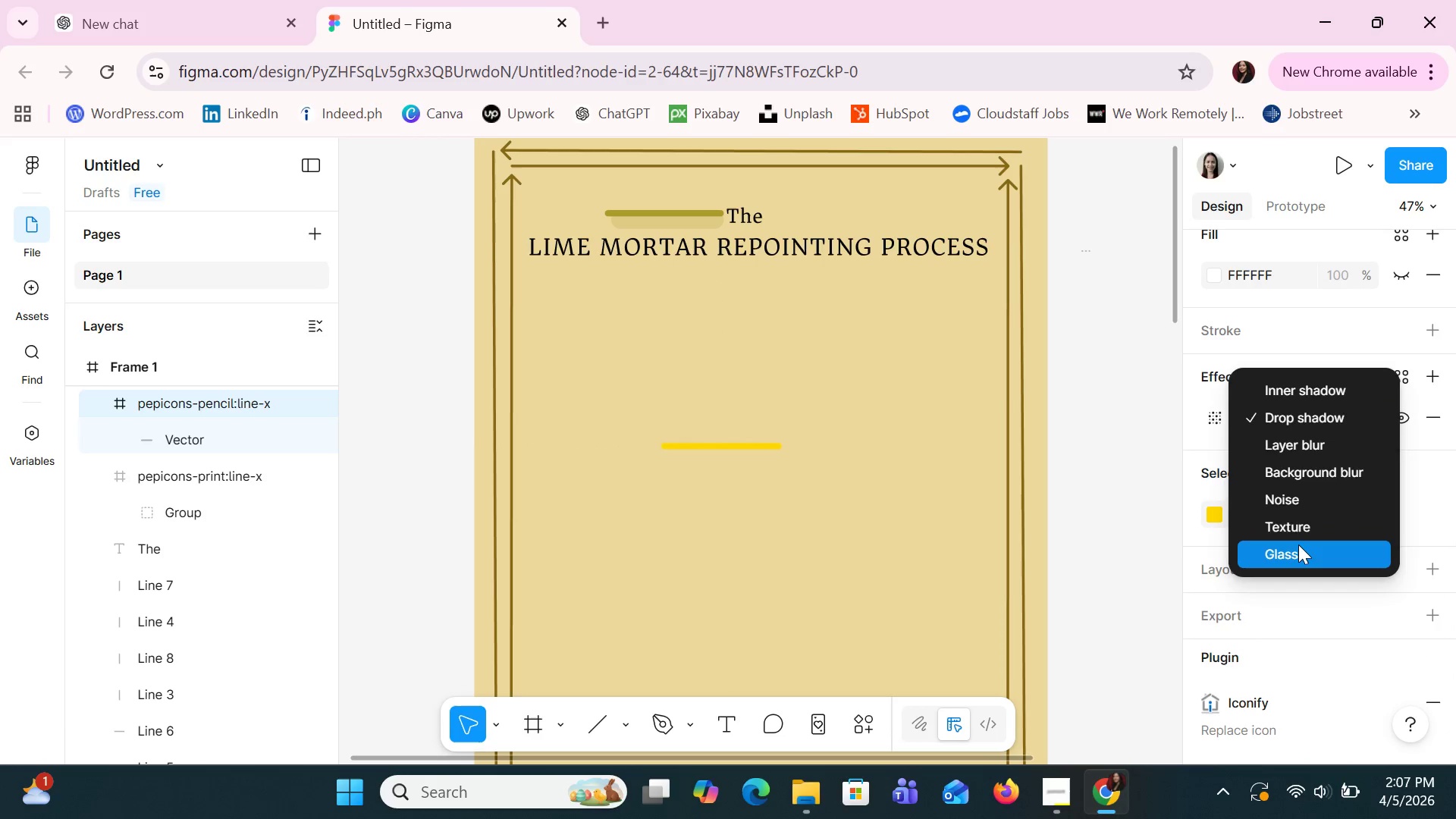 
wait(9.5)
 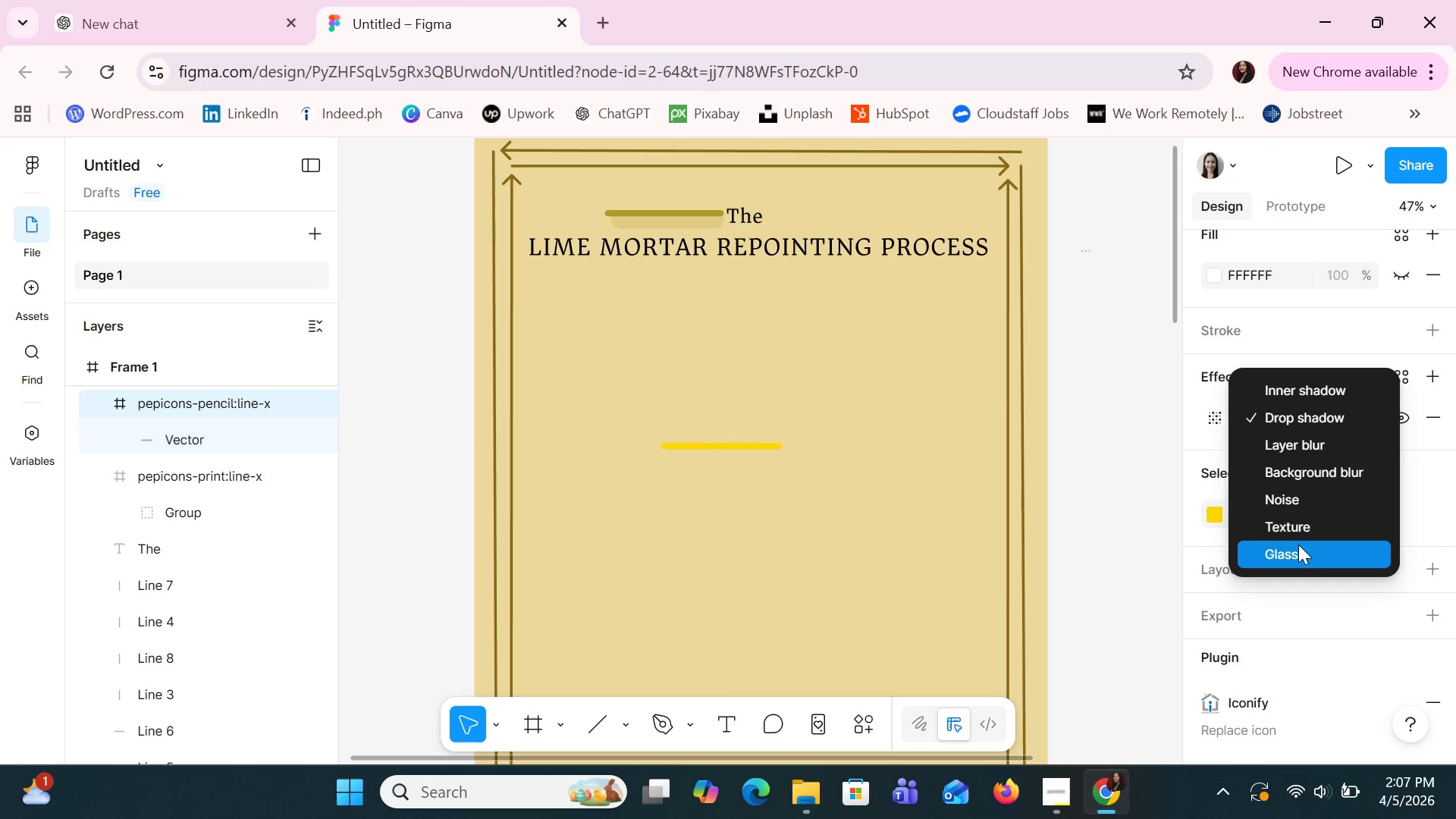 
left_click([1287, 440])
 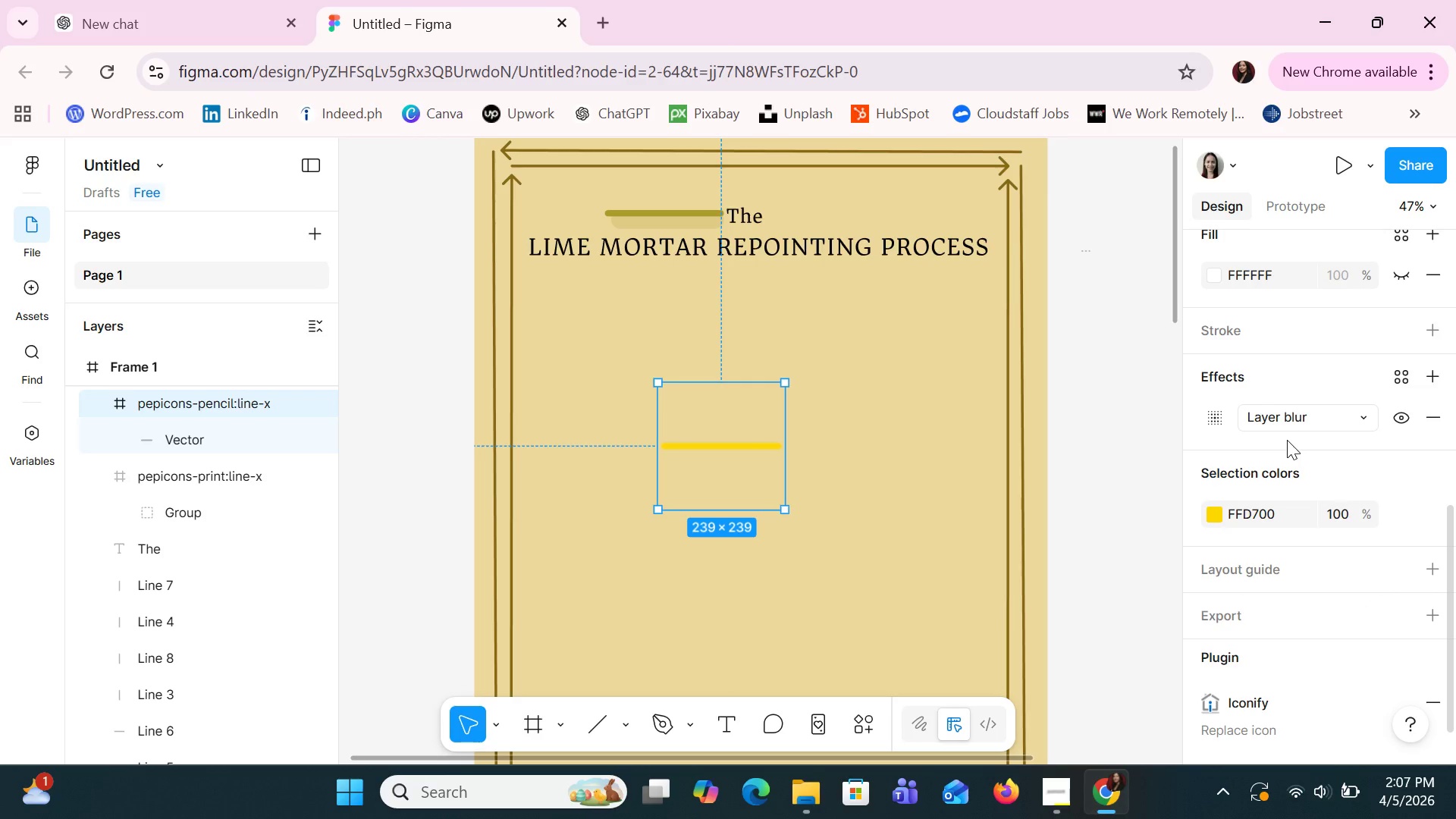 
left_click([1287, 440])
 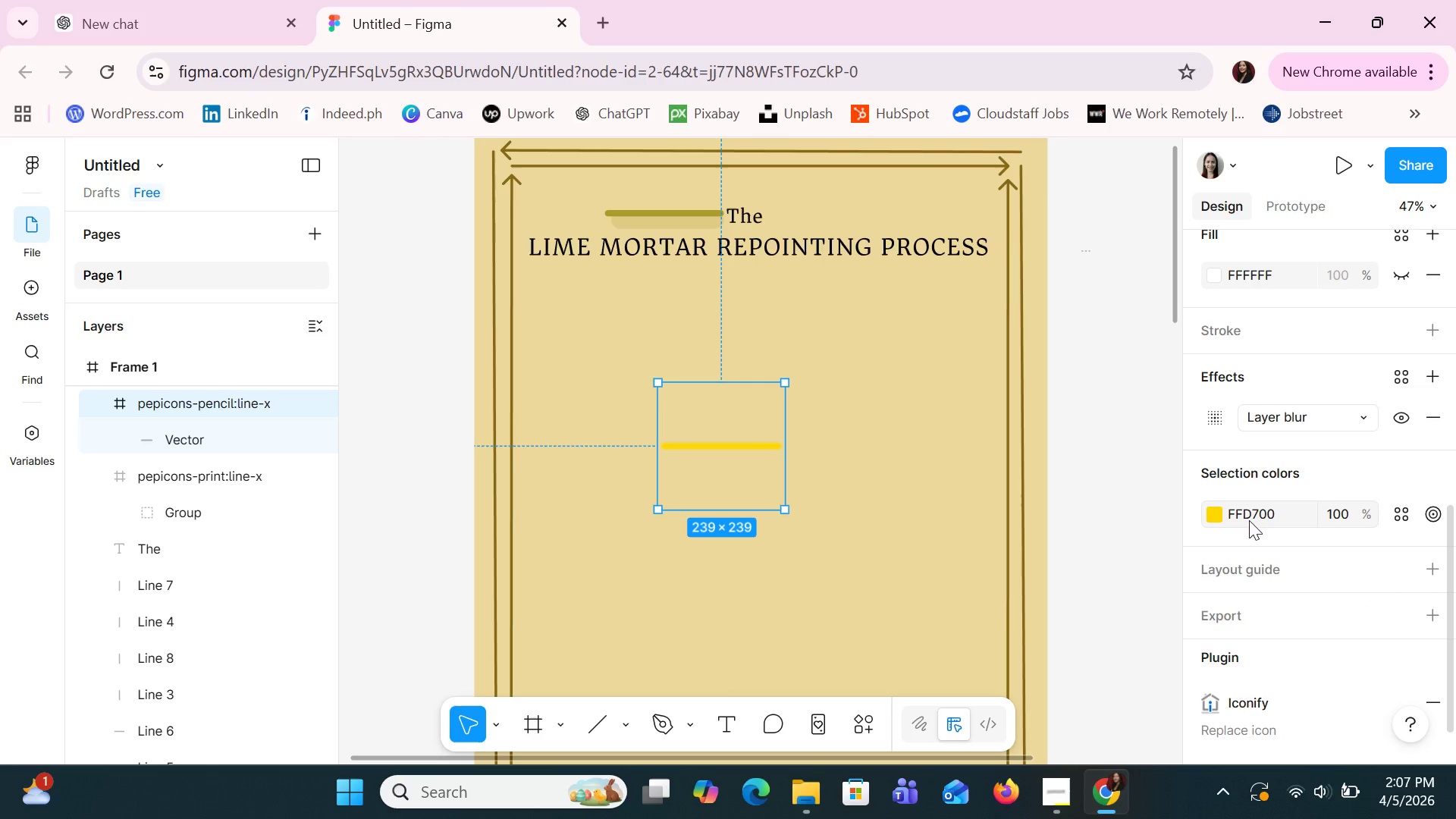 
left_click([1226, 514])
 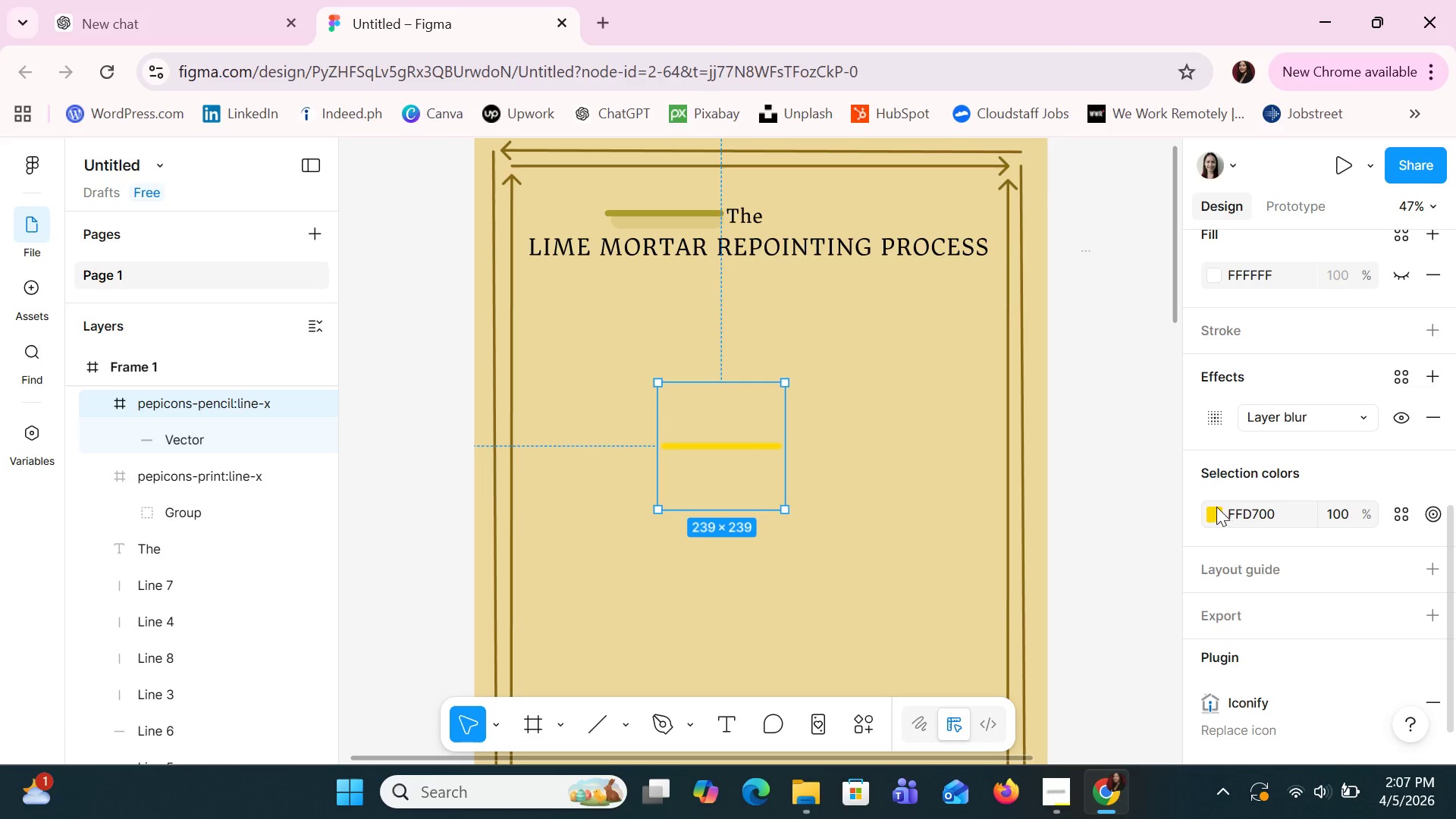 
double_click([1216, 507])
 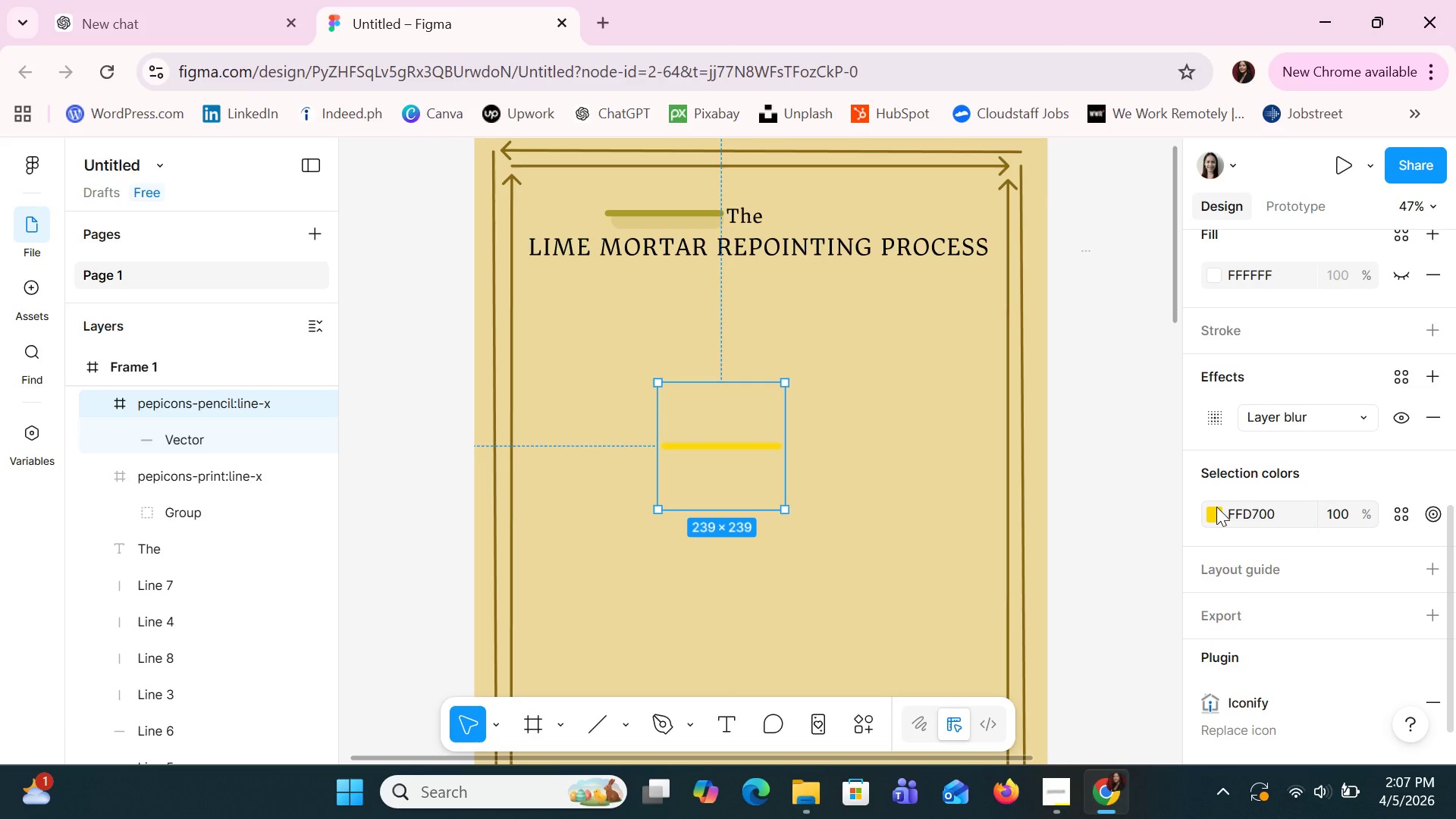 
triple_click([1216, 507])
 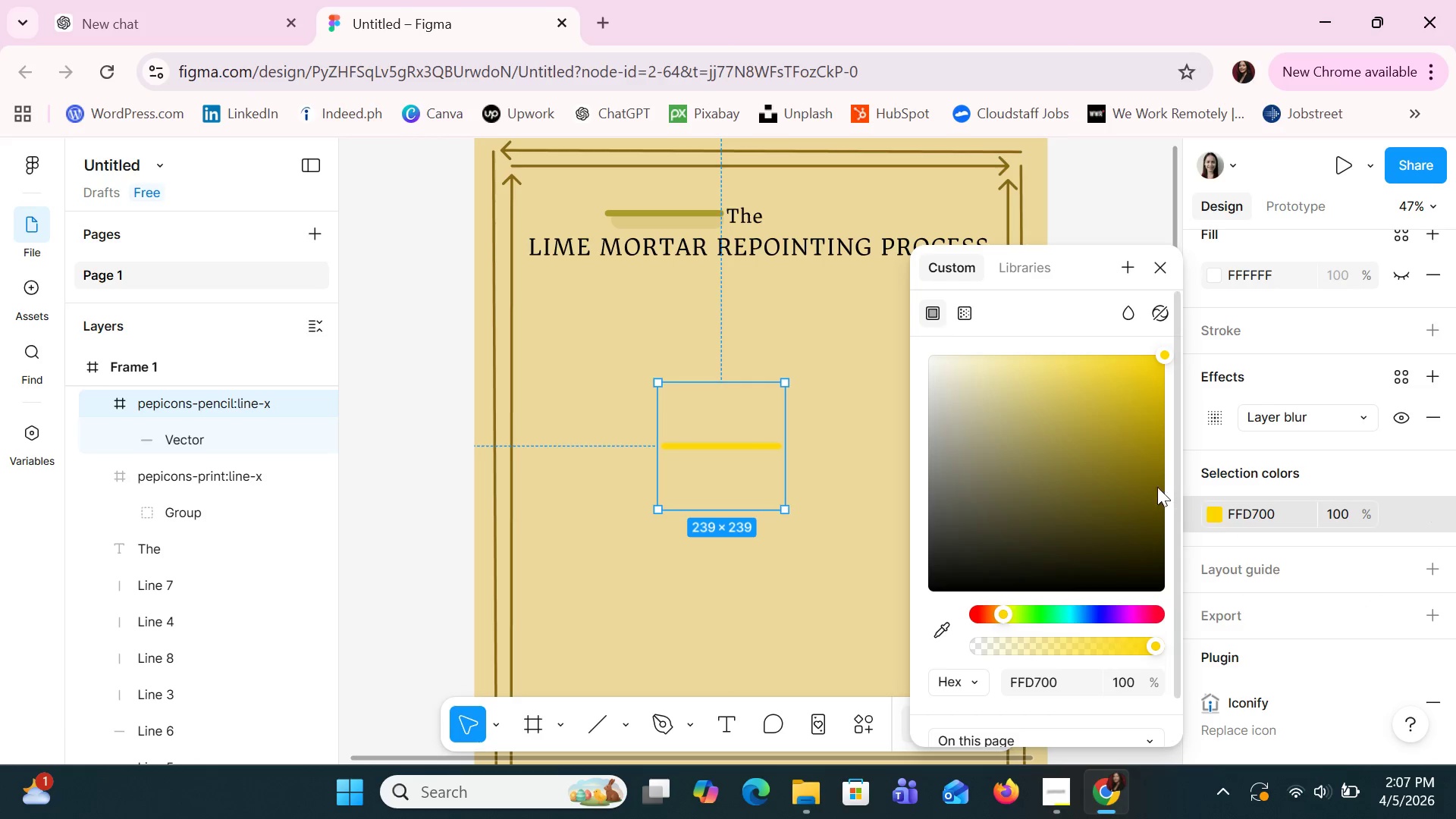 
left_click([1144, 472])
 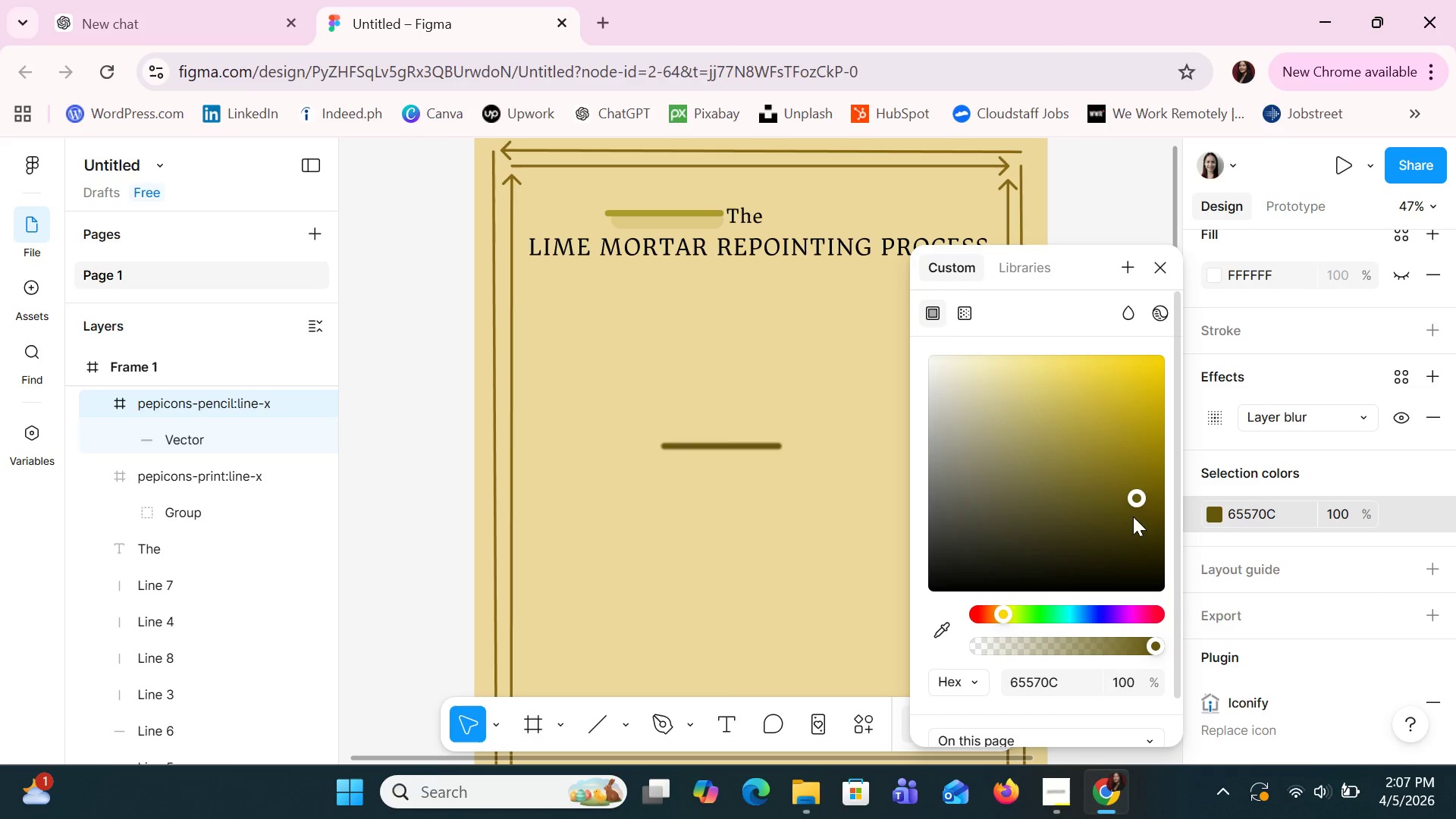 
double_click([1119, 538])
 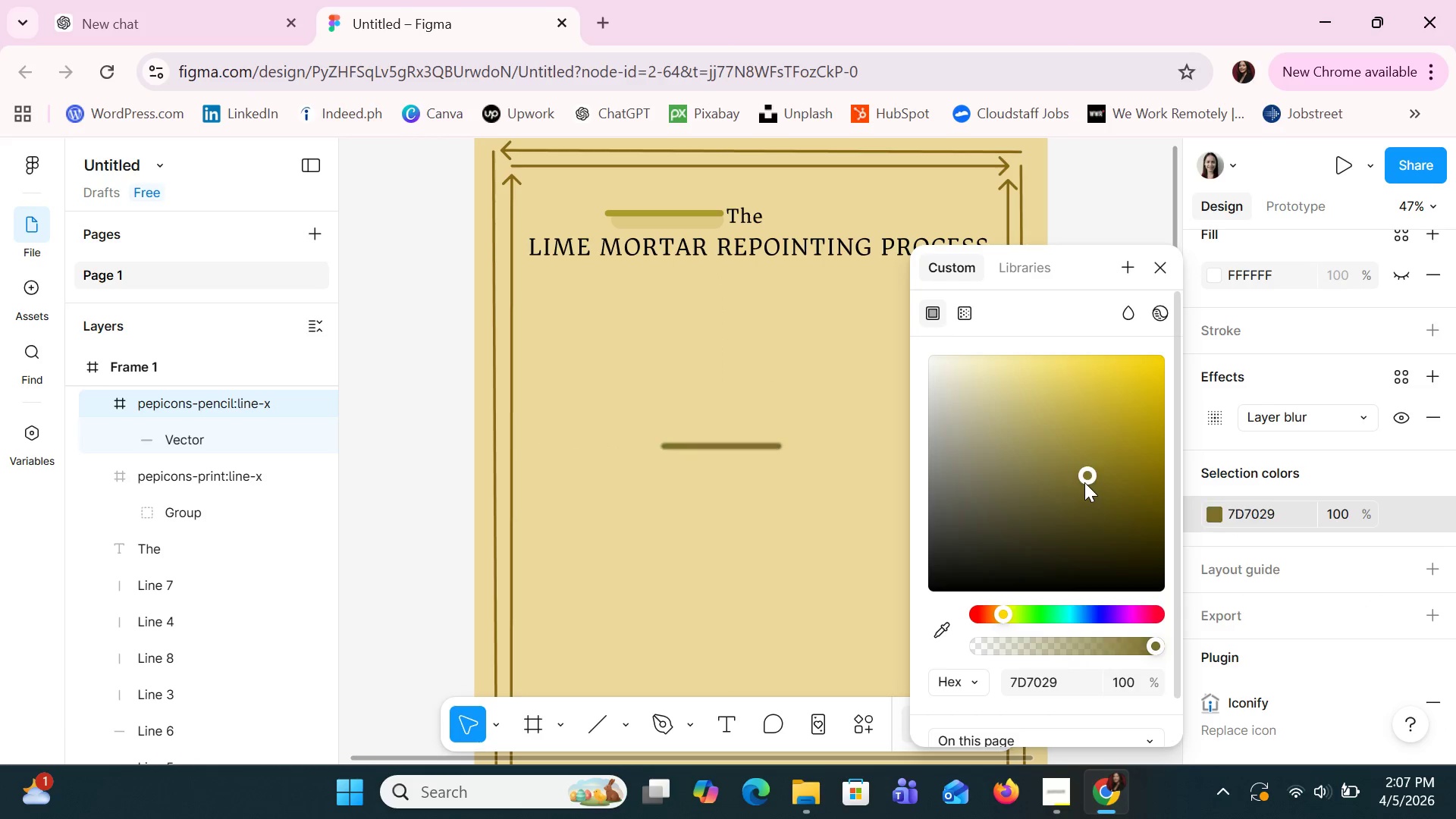 
double_click([1032, 435])
 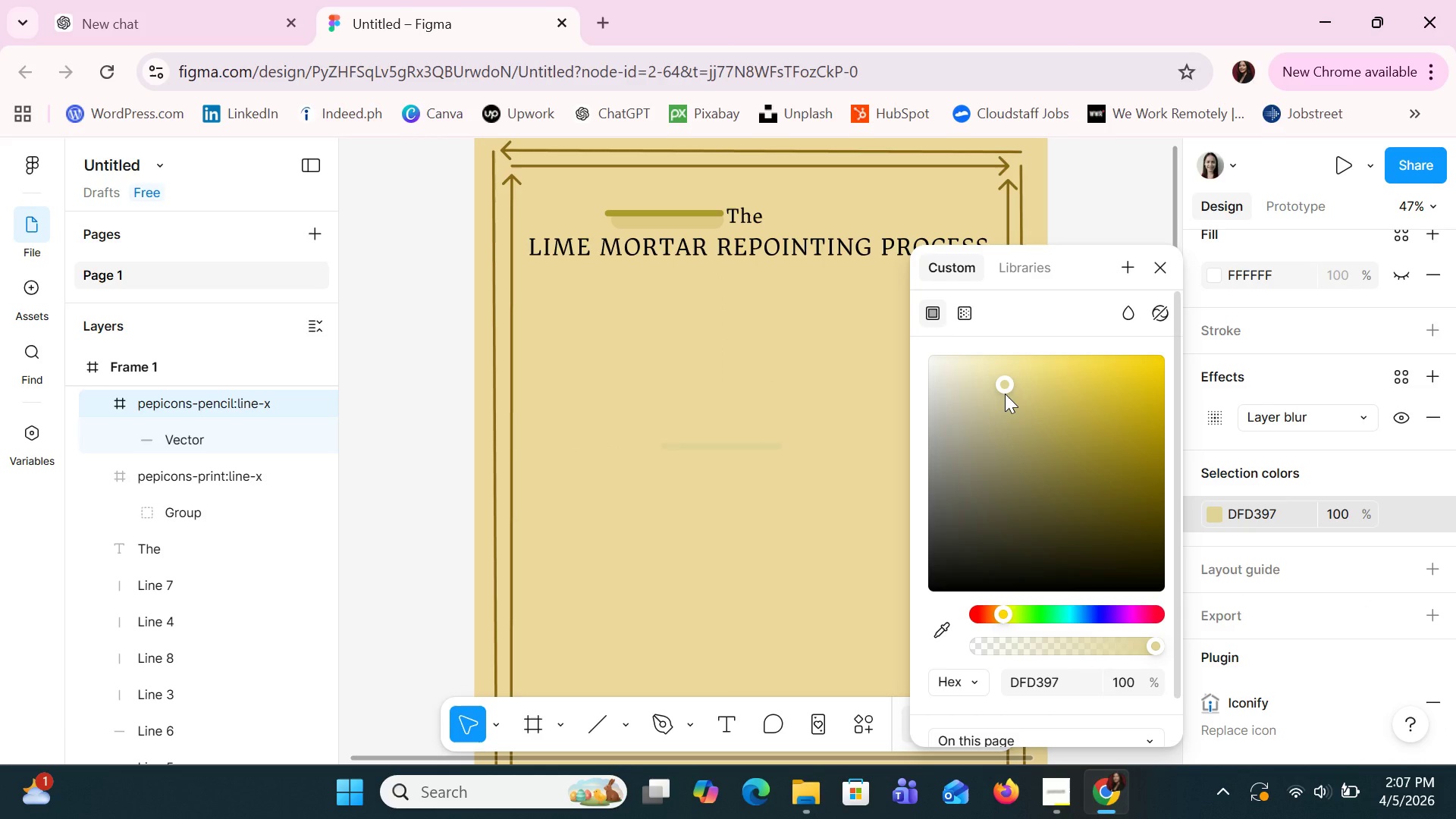 
left_click([1005, 394])
 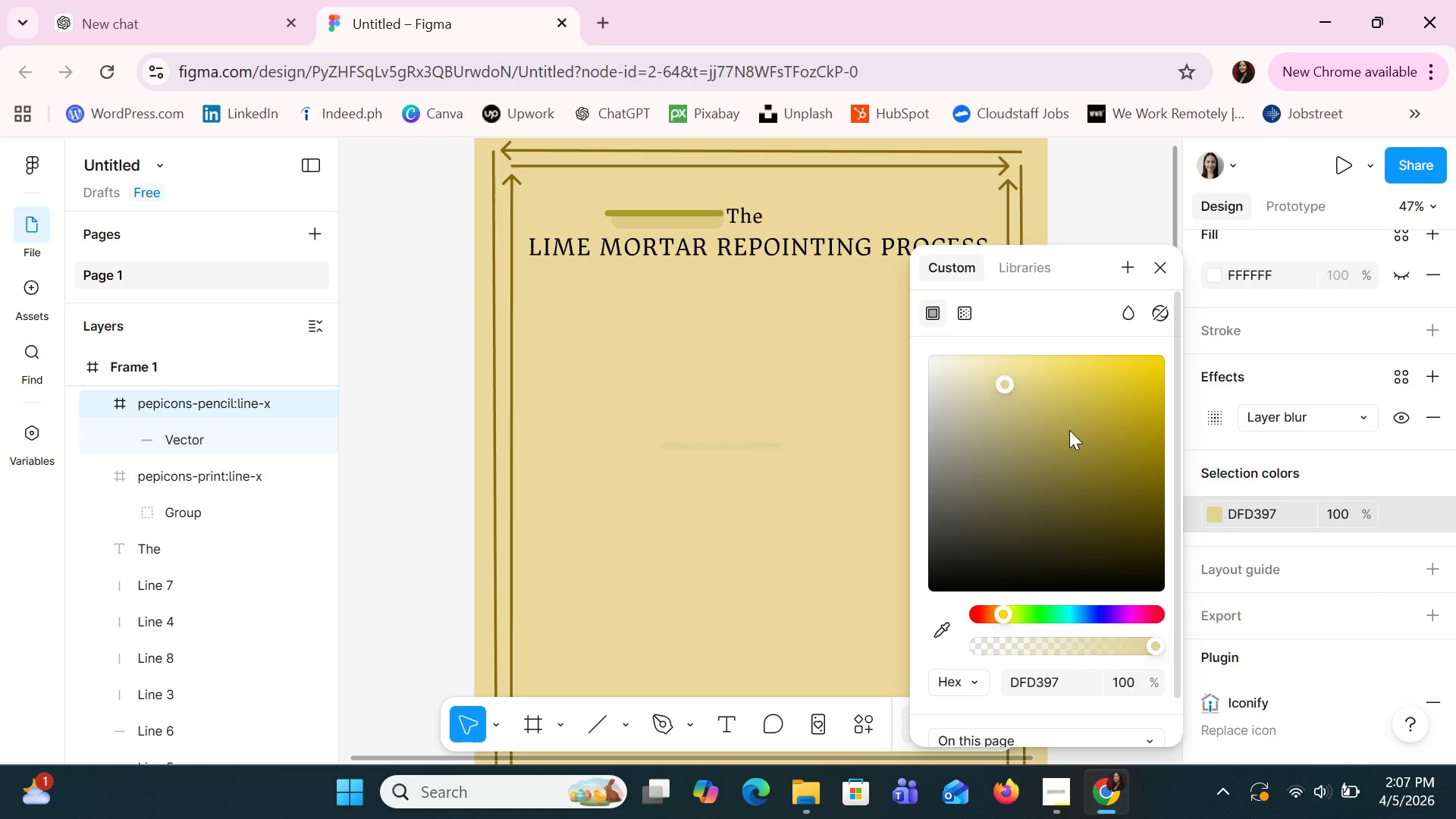 
left_click([1069, 430])
 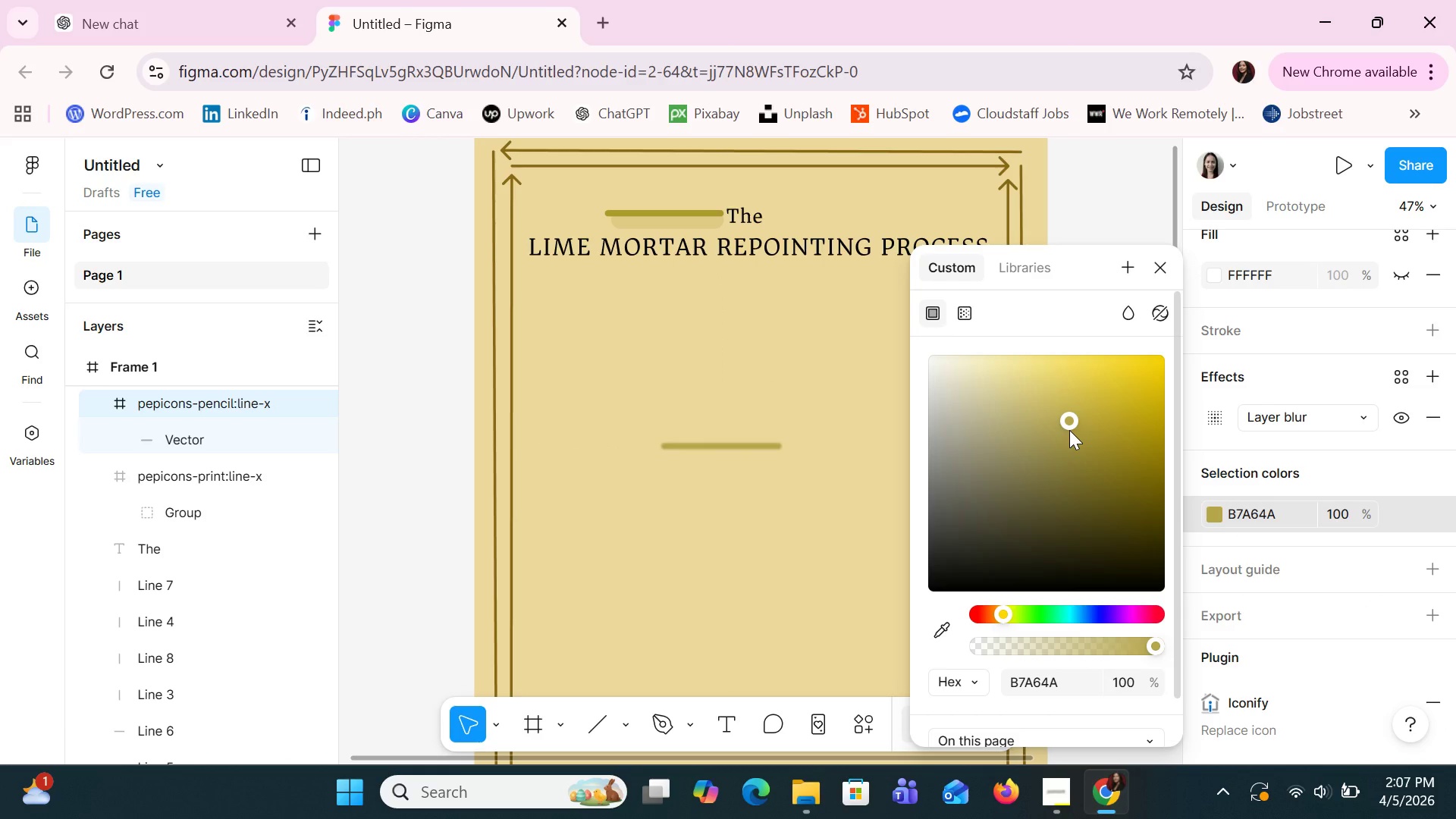 
key(Control+Z)
 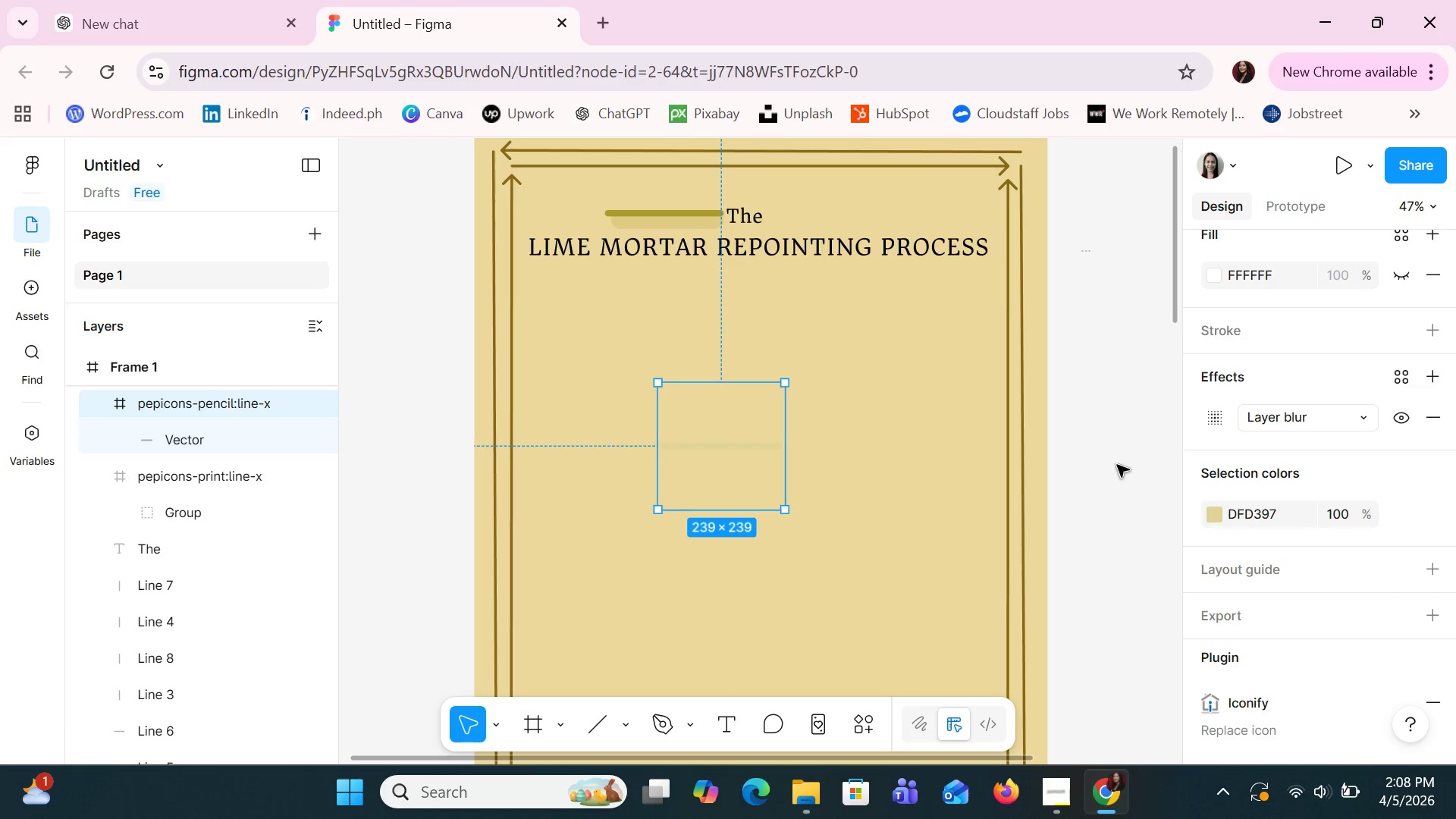 
left_click([1215, 519])
 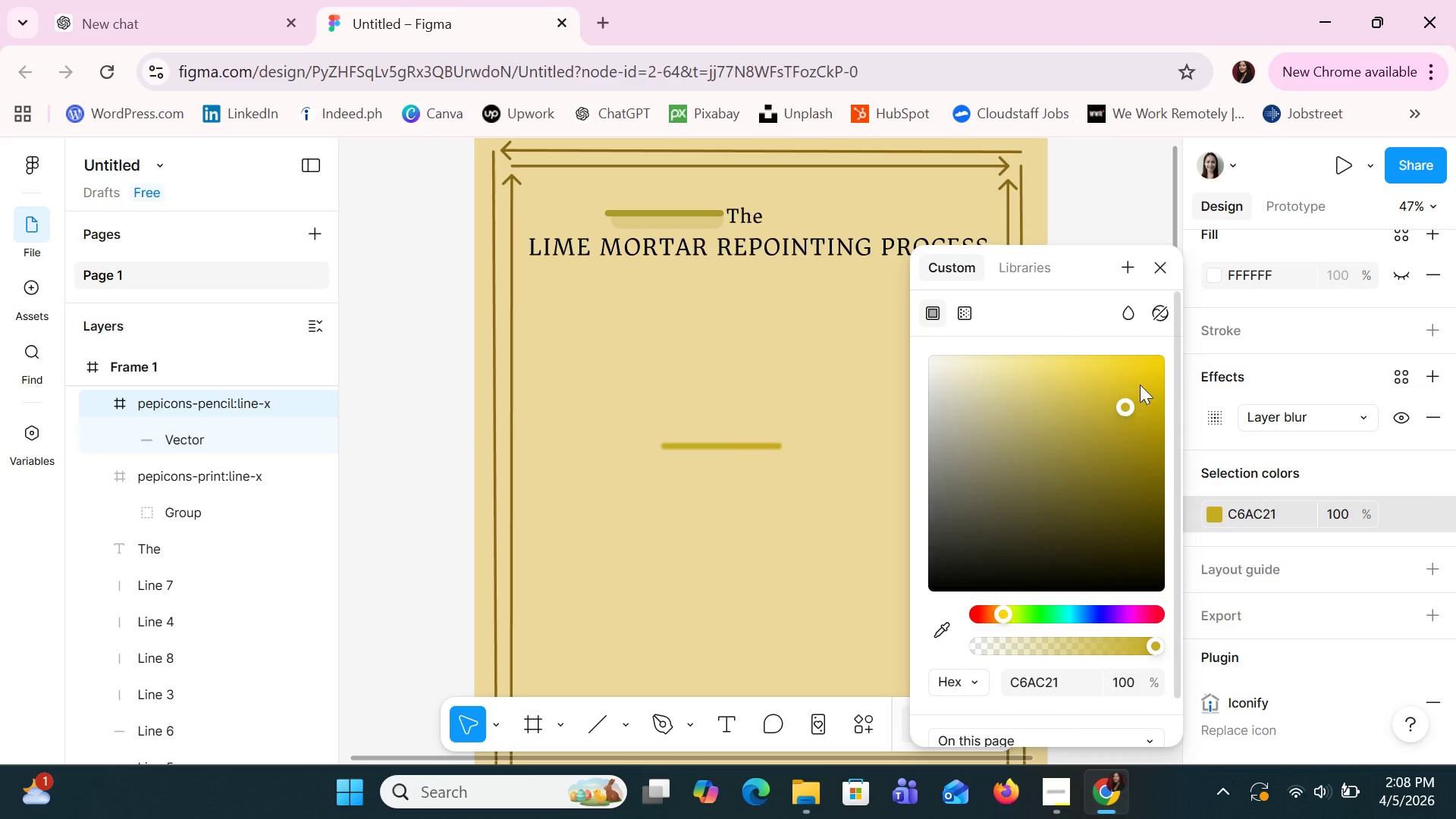 
double_click([1151, 363])
 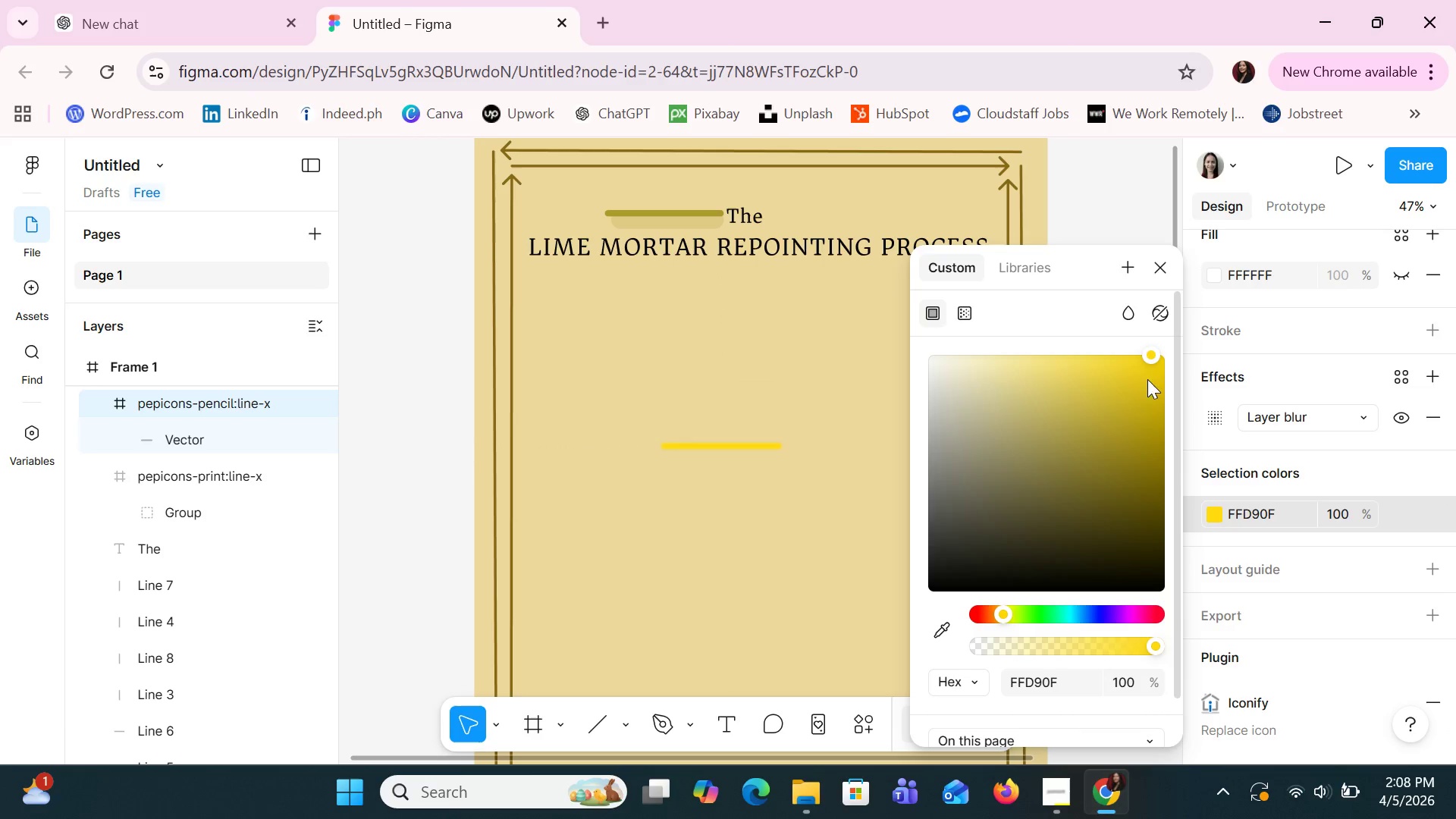 
left_click([1144, 385])
 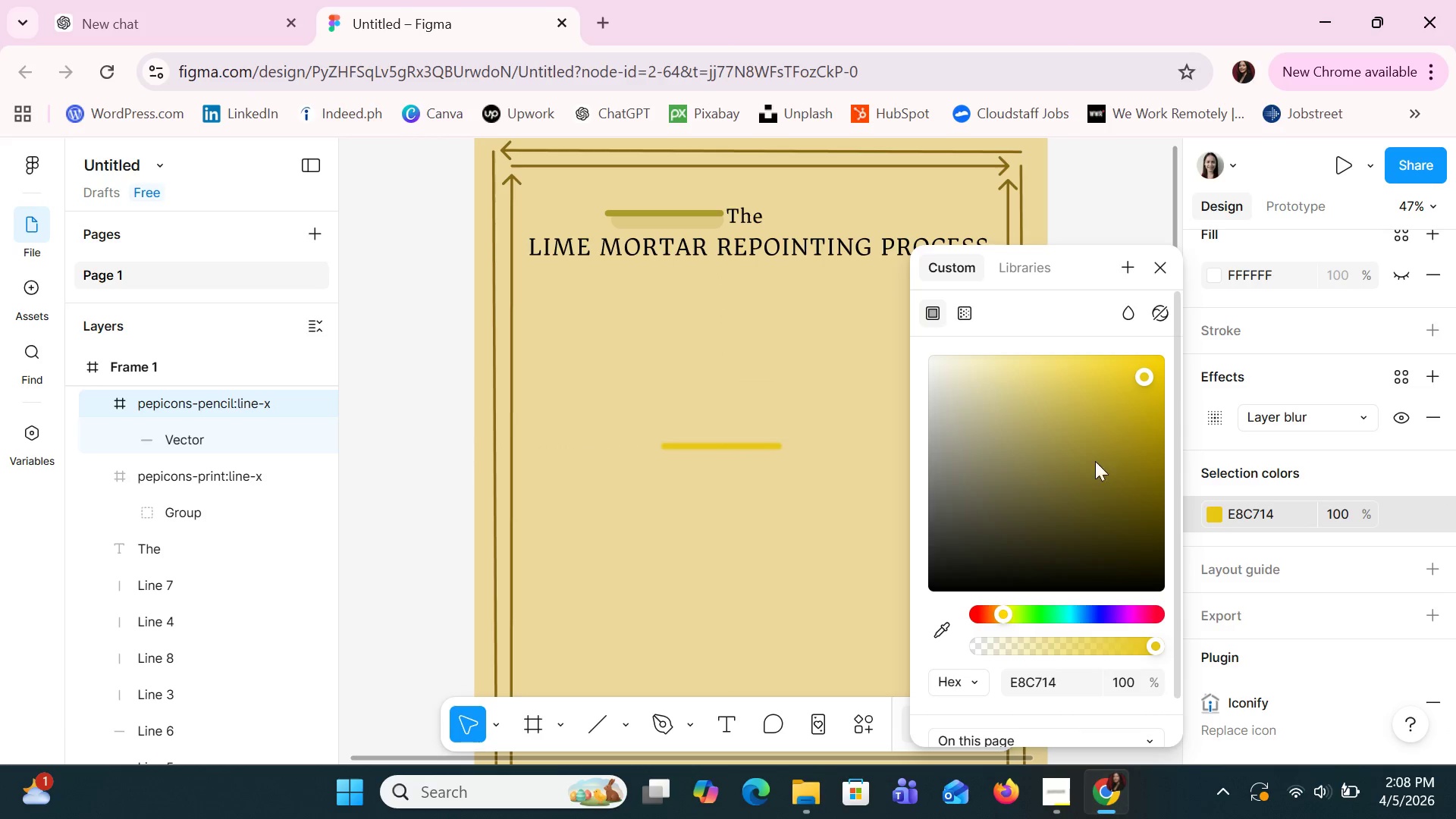 
double_click([1087, 476])
 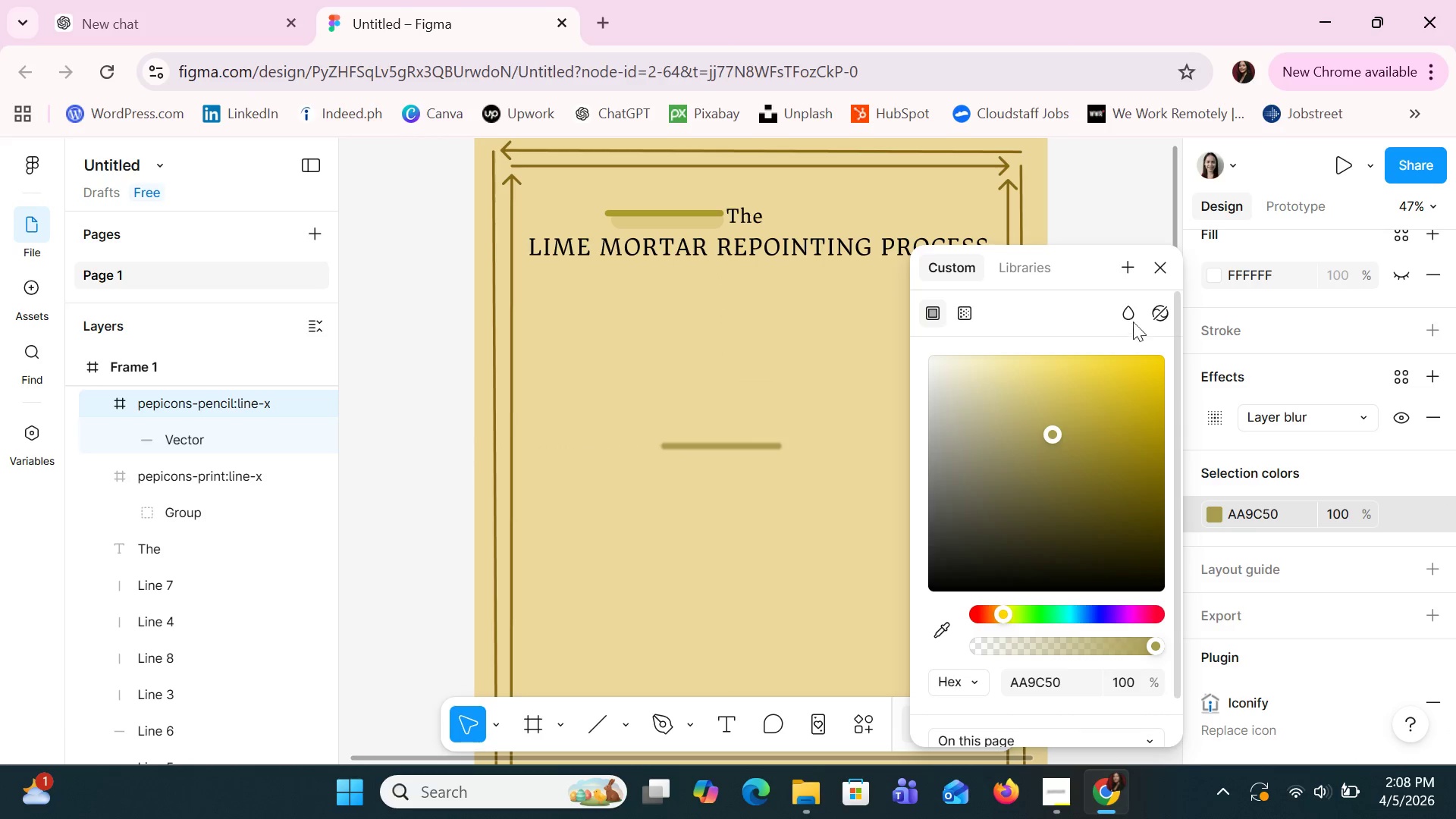 
left_click([1142, 276])
 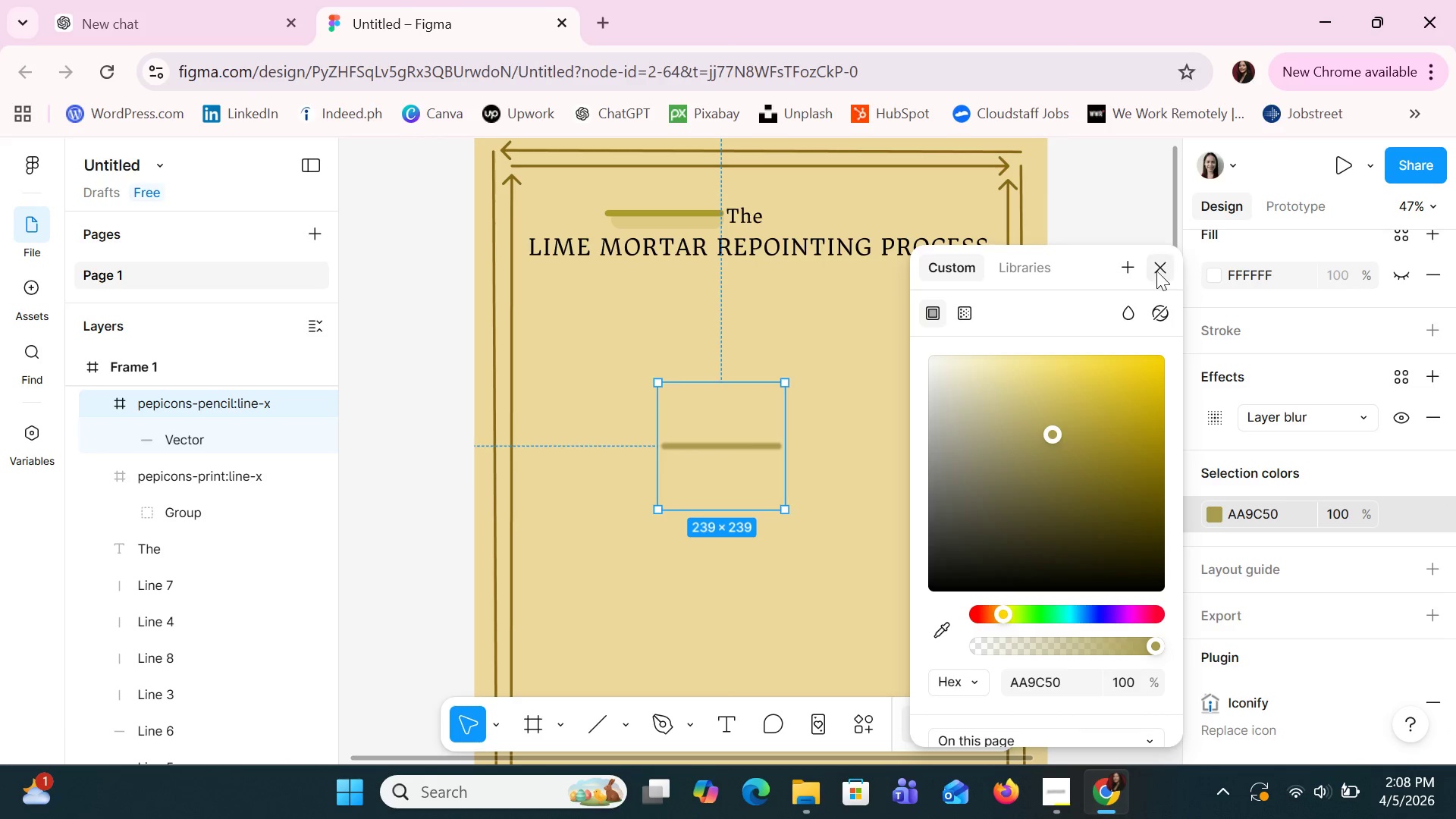 
left_click([1158, 271])
 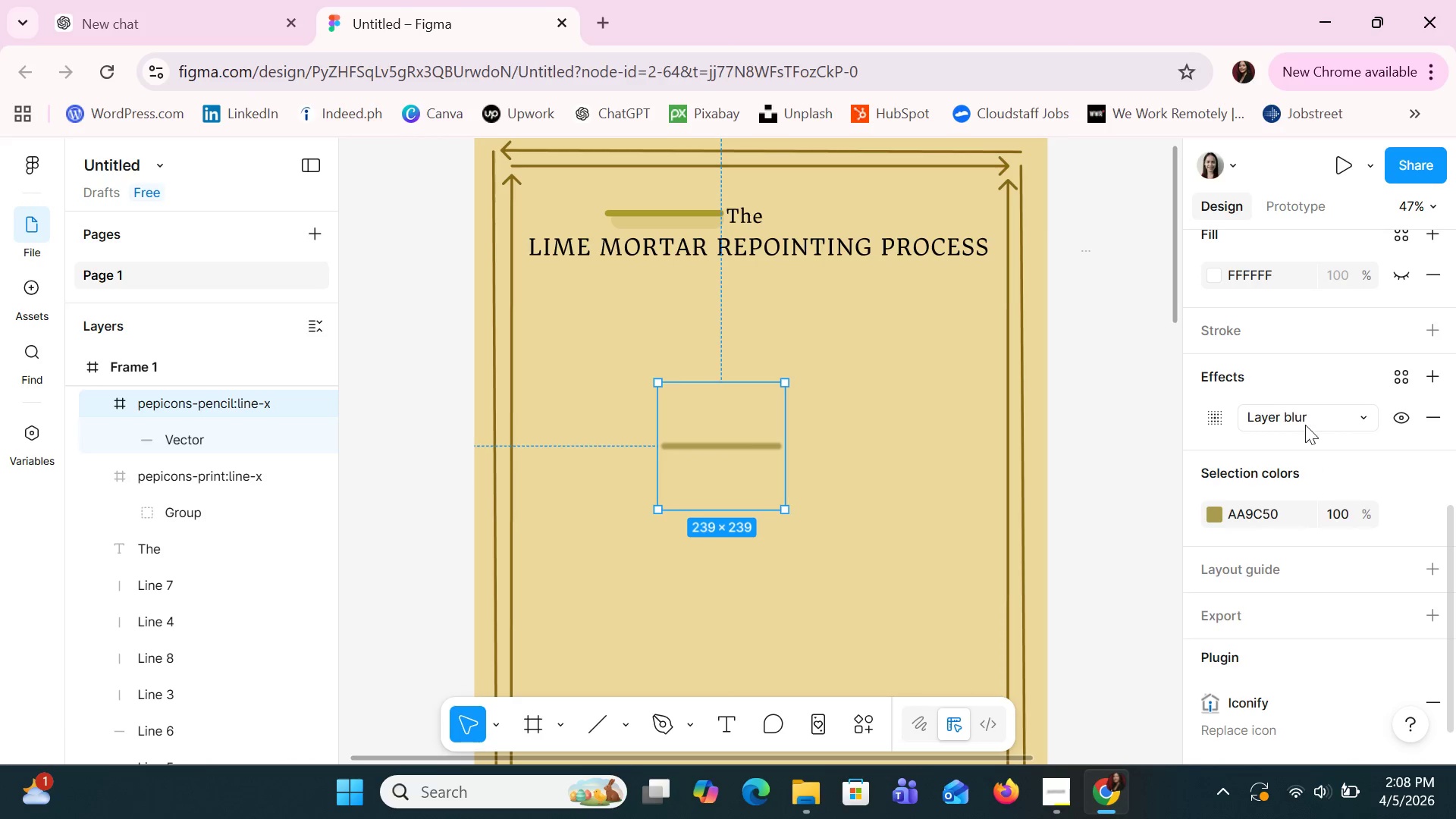 
left_click([1302, 419])
 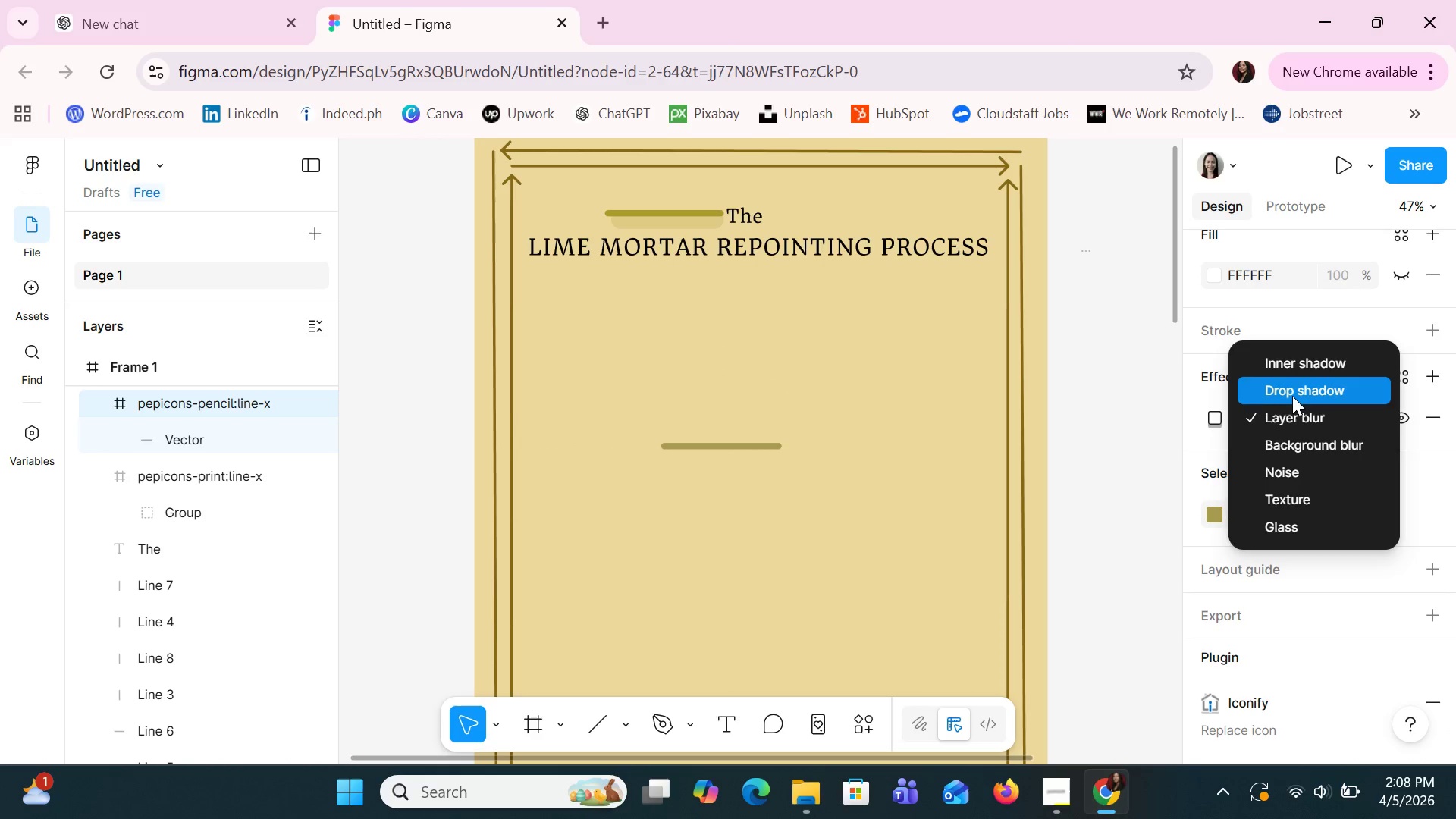 
left_click([1292, 396])
 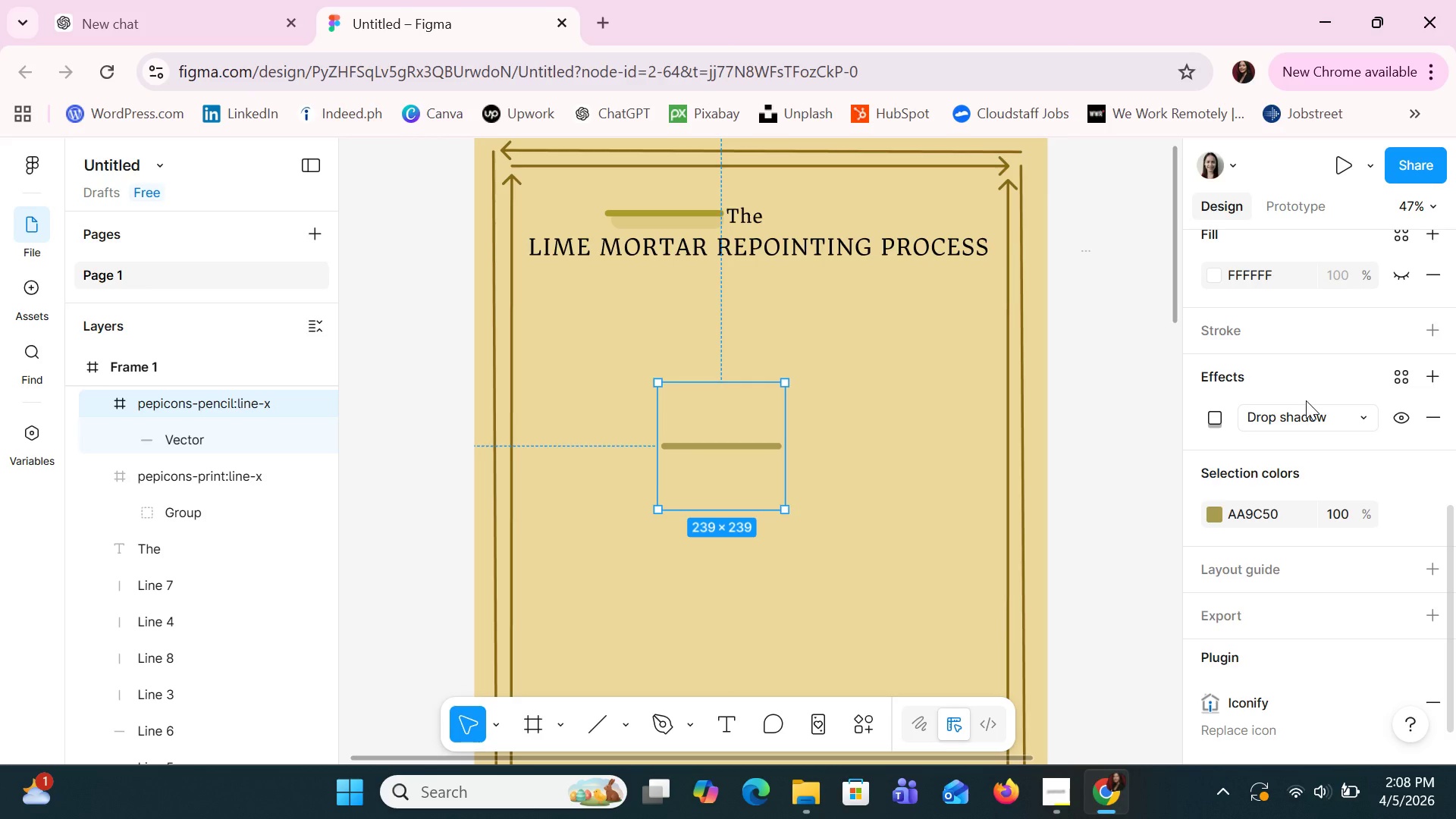 
wait(21.91)
 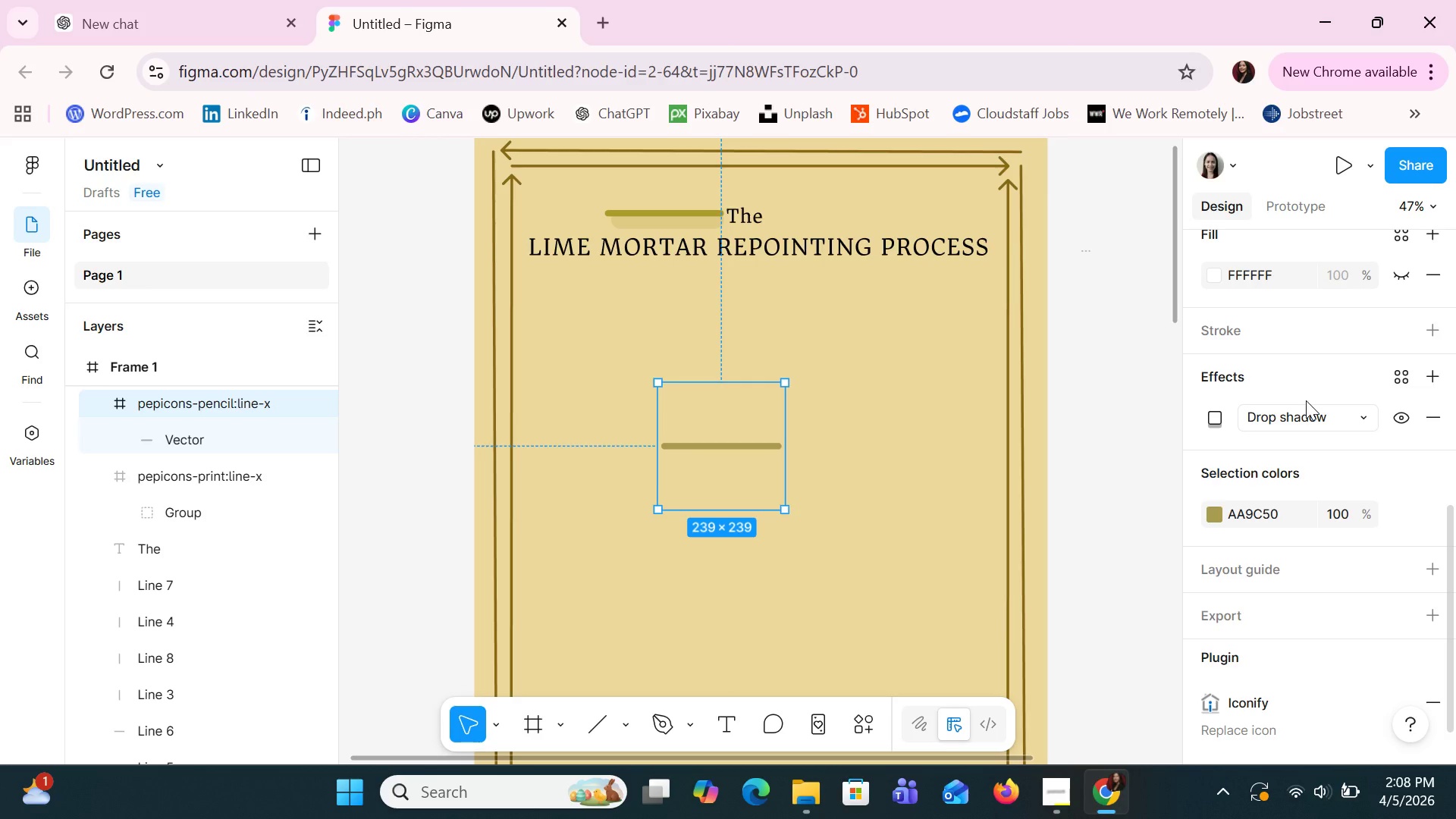 
left_click([1206, 423])
 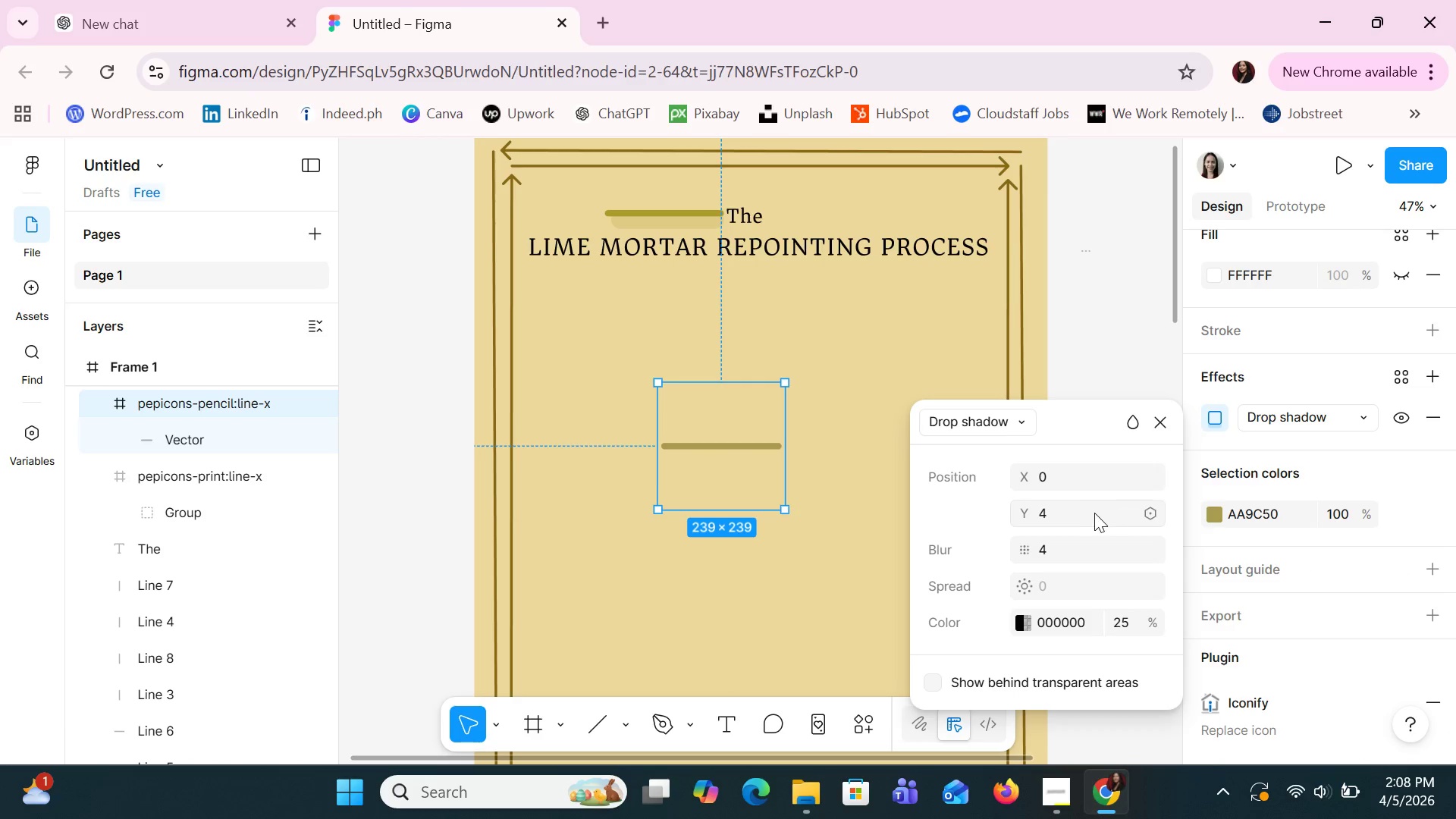 
mouse_move([1080, 567])
 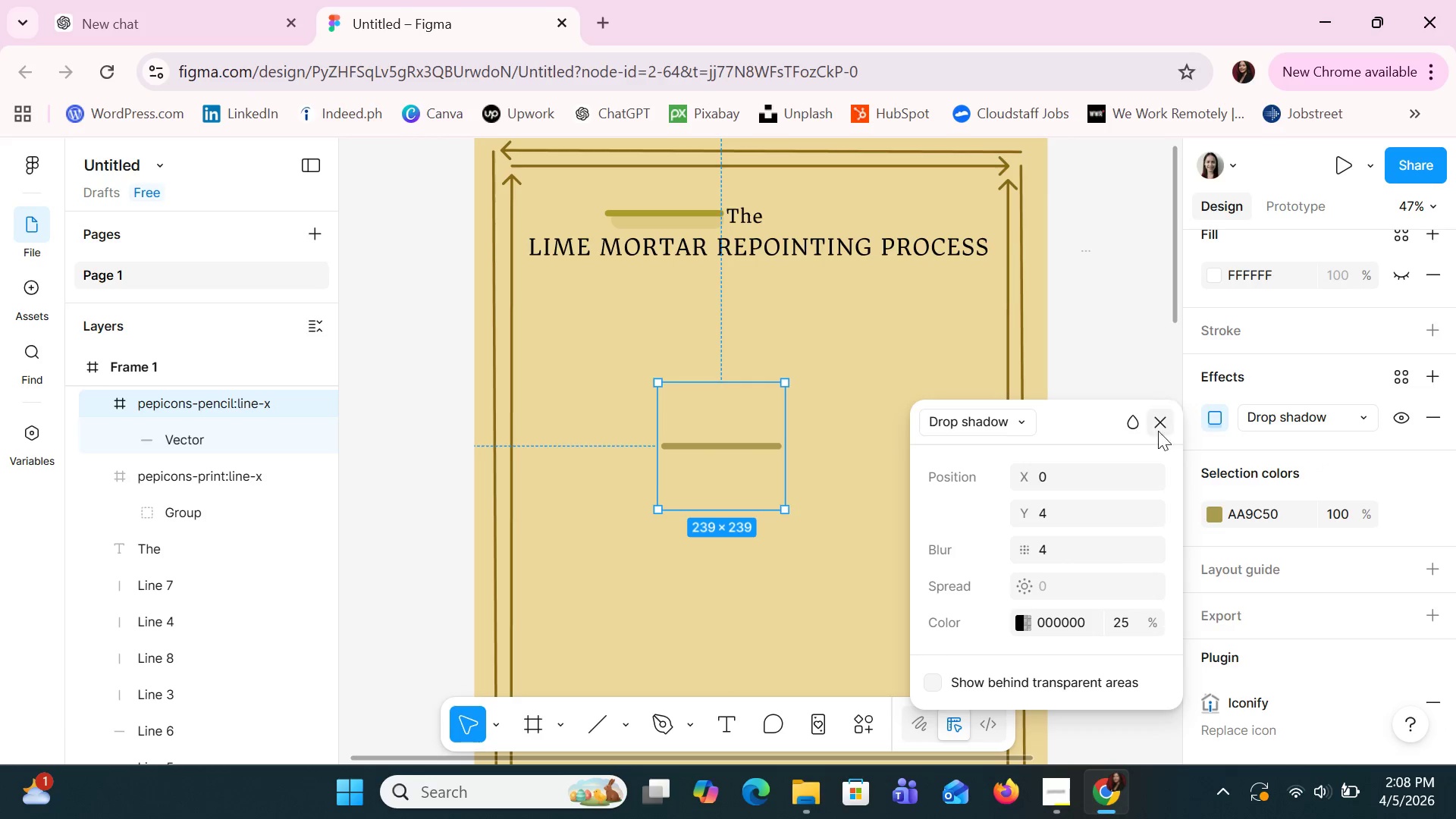 
left_click([993, 417])
 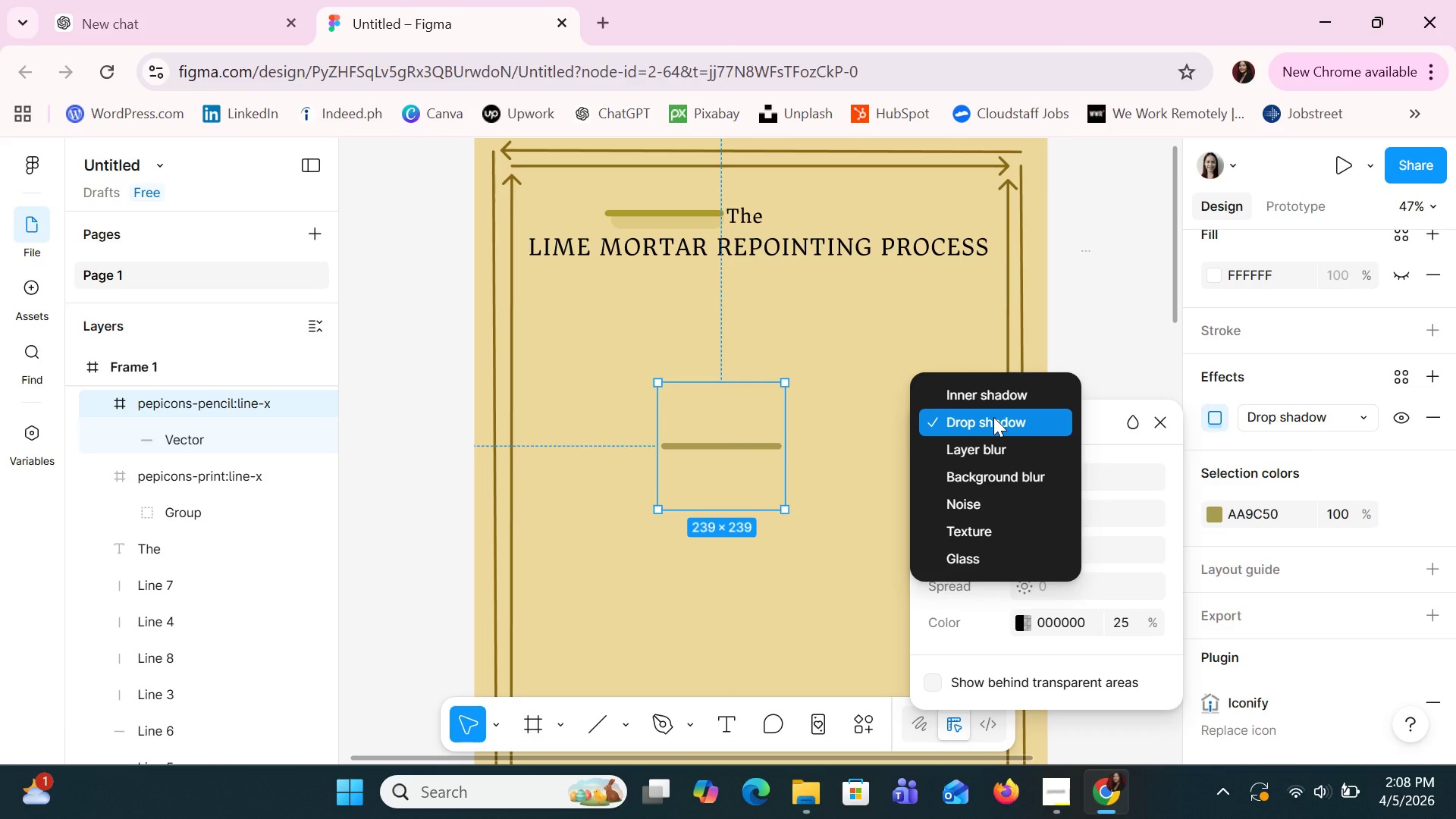 
left_click([993, 417])
 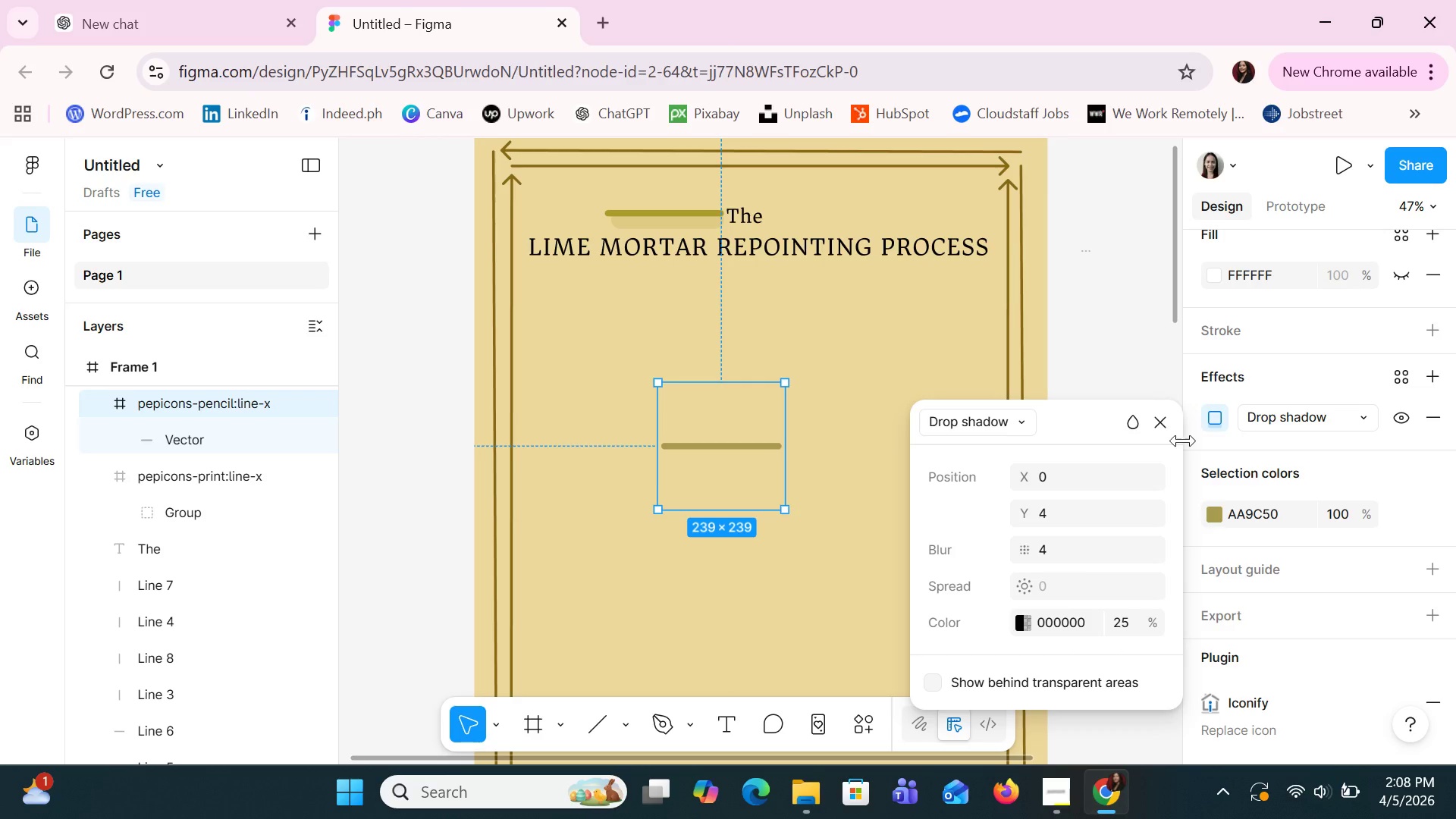 
wait(14.56)
 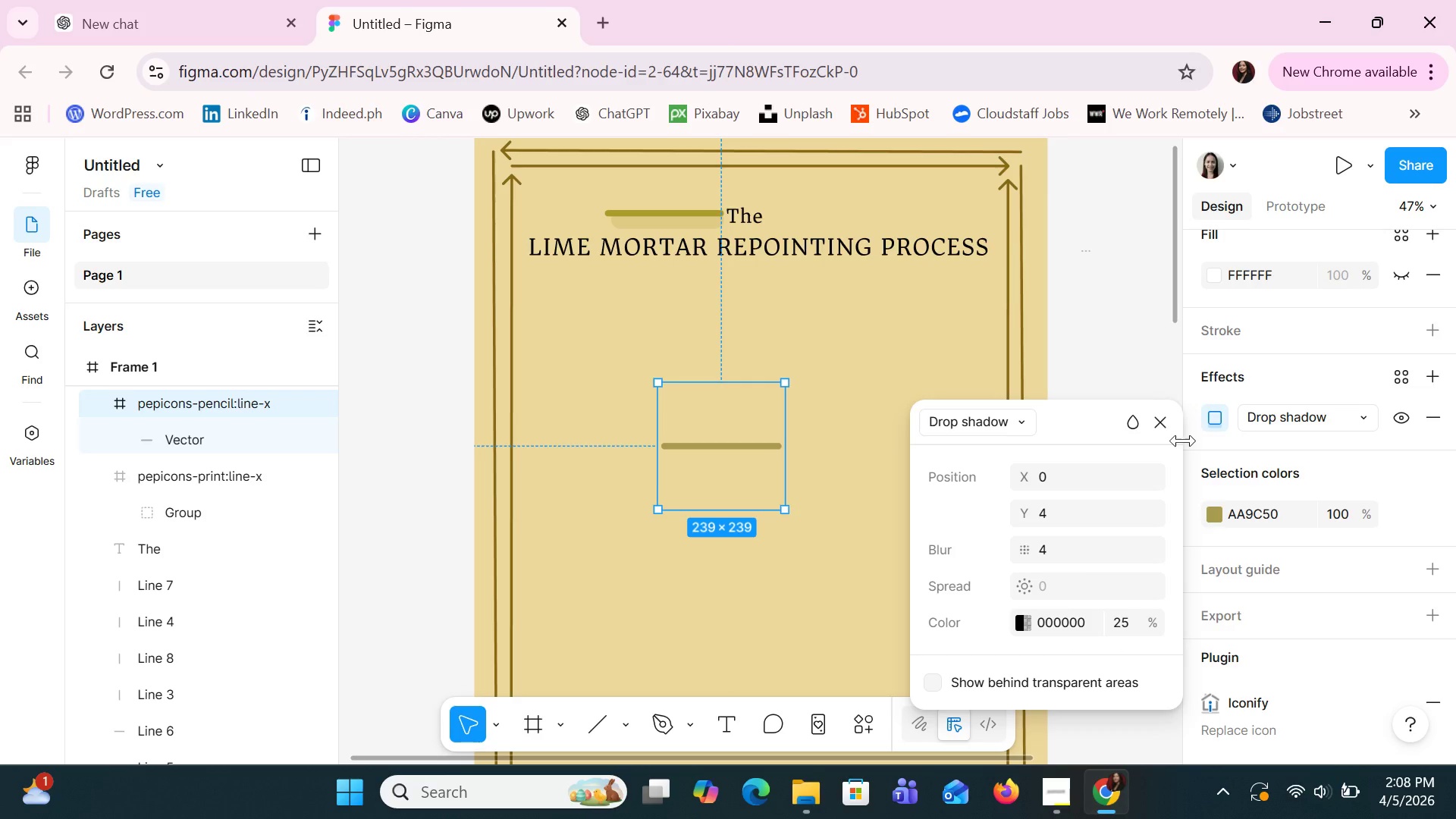 
left_click([1053, 479])
 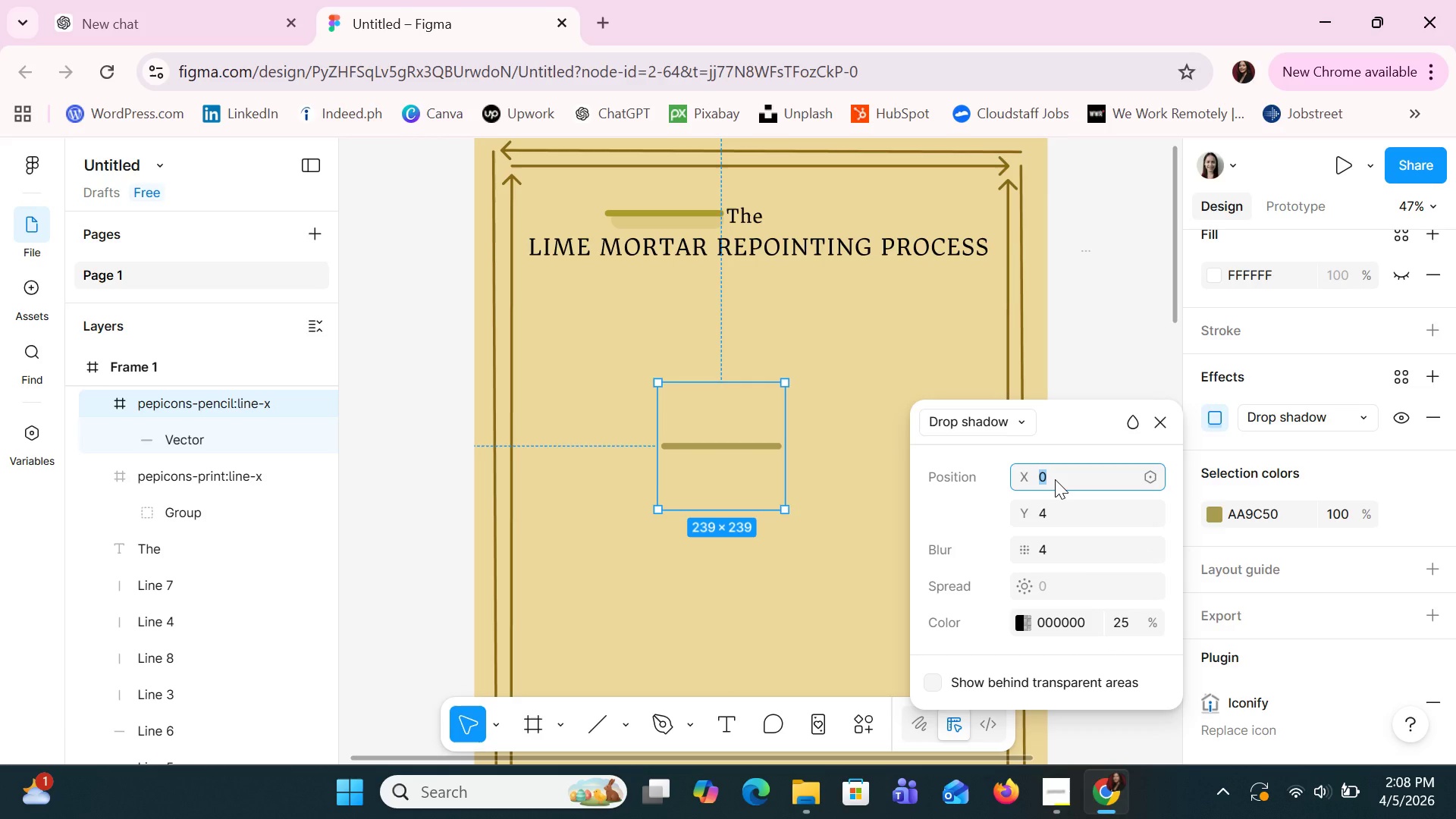 
key(4)
 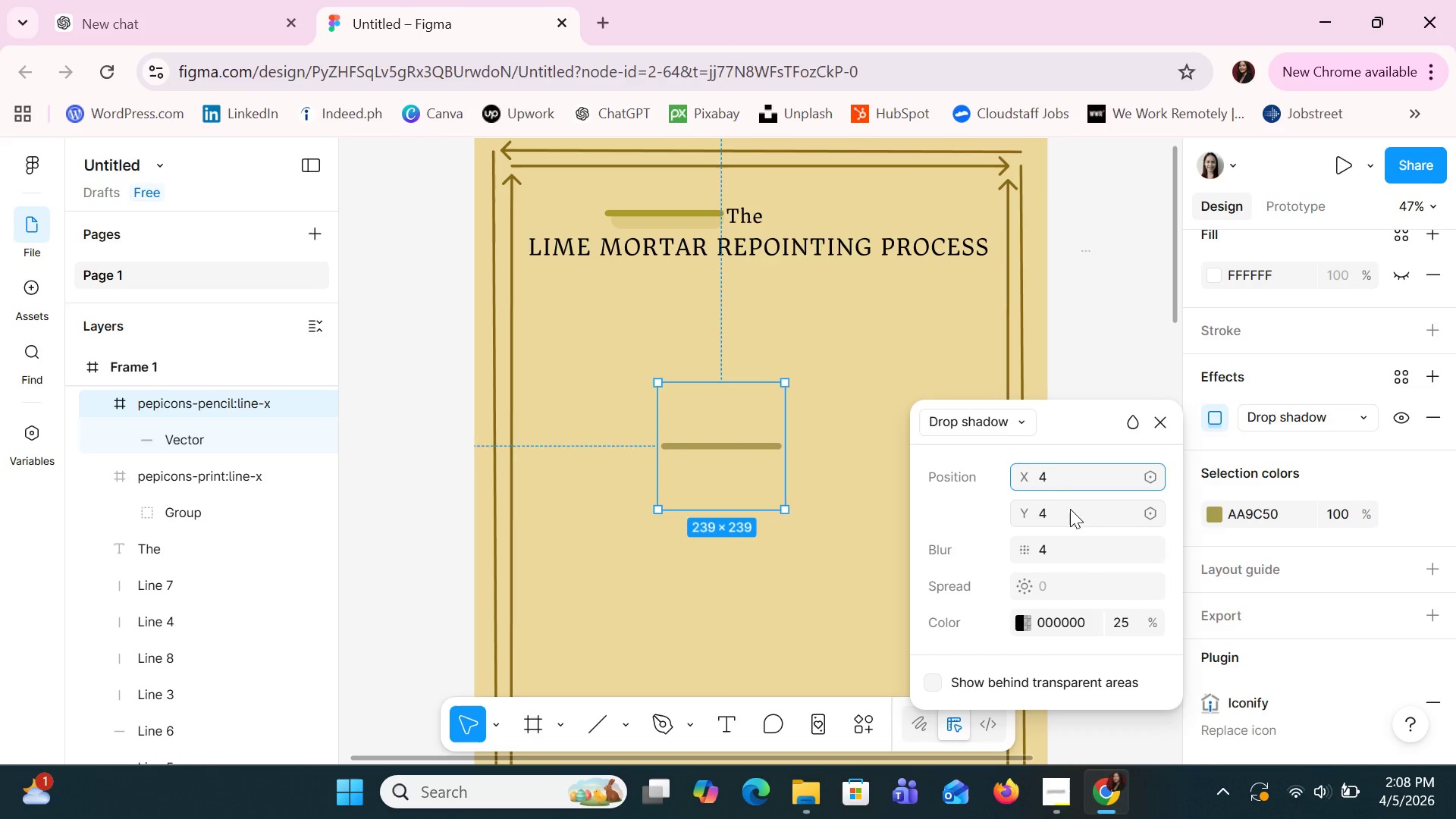 
left_click([1070, 510])
 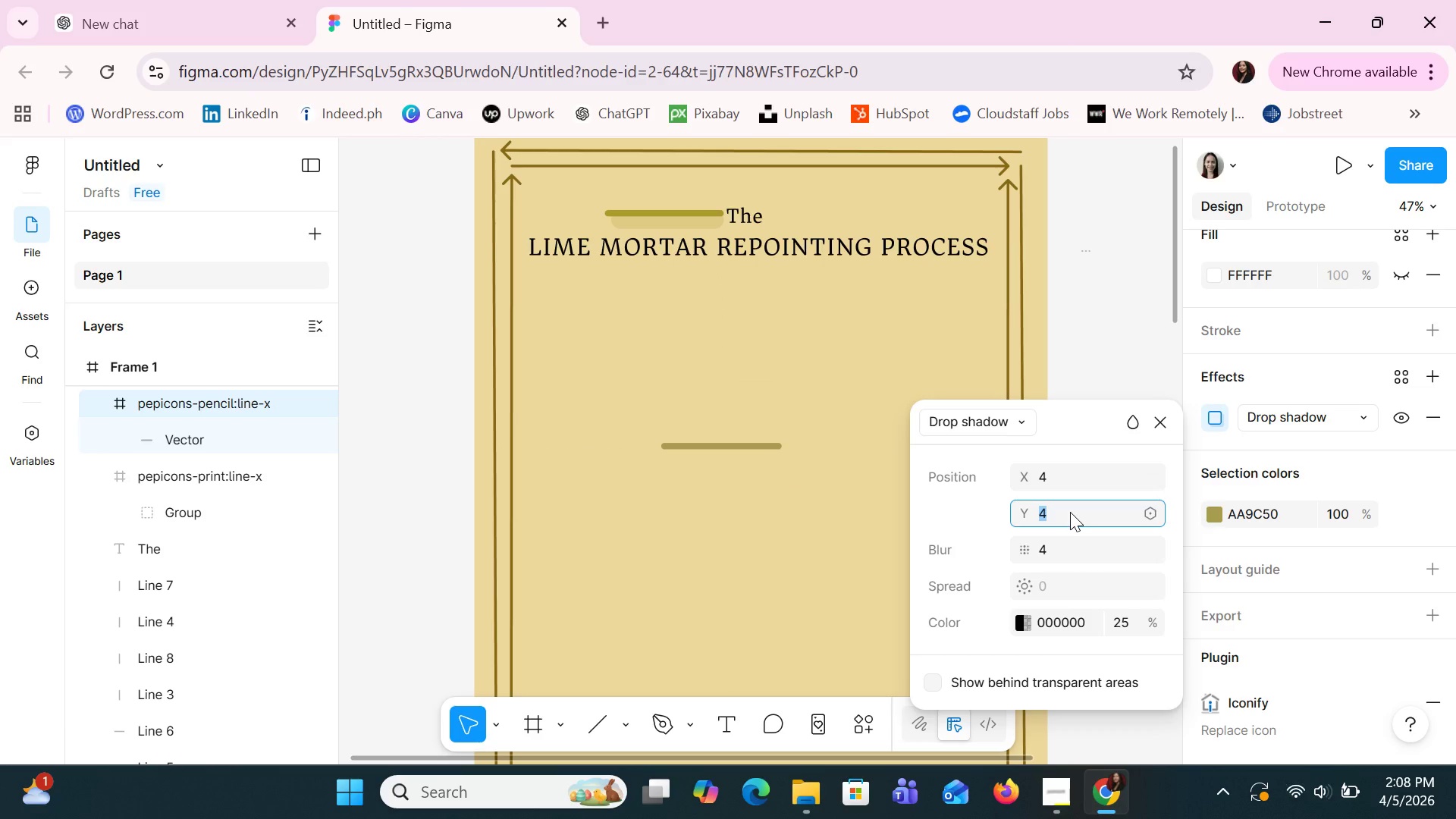 
key(0)
 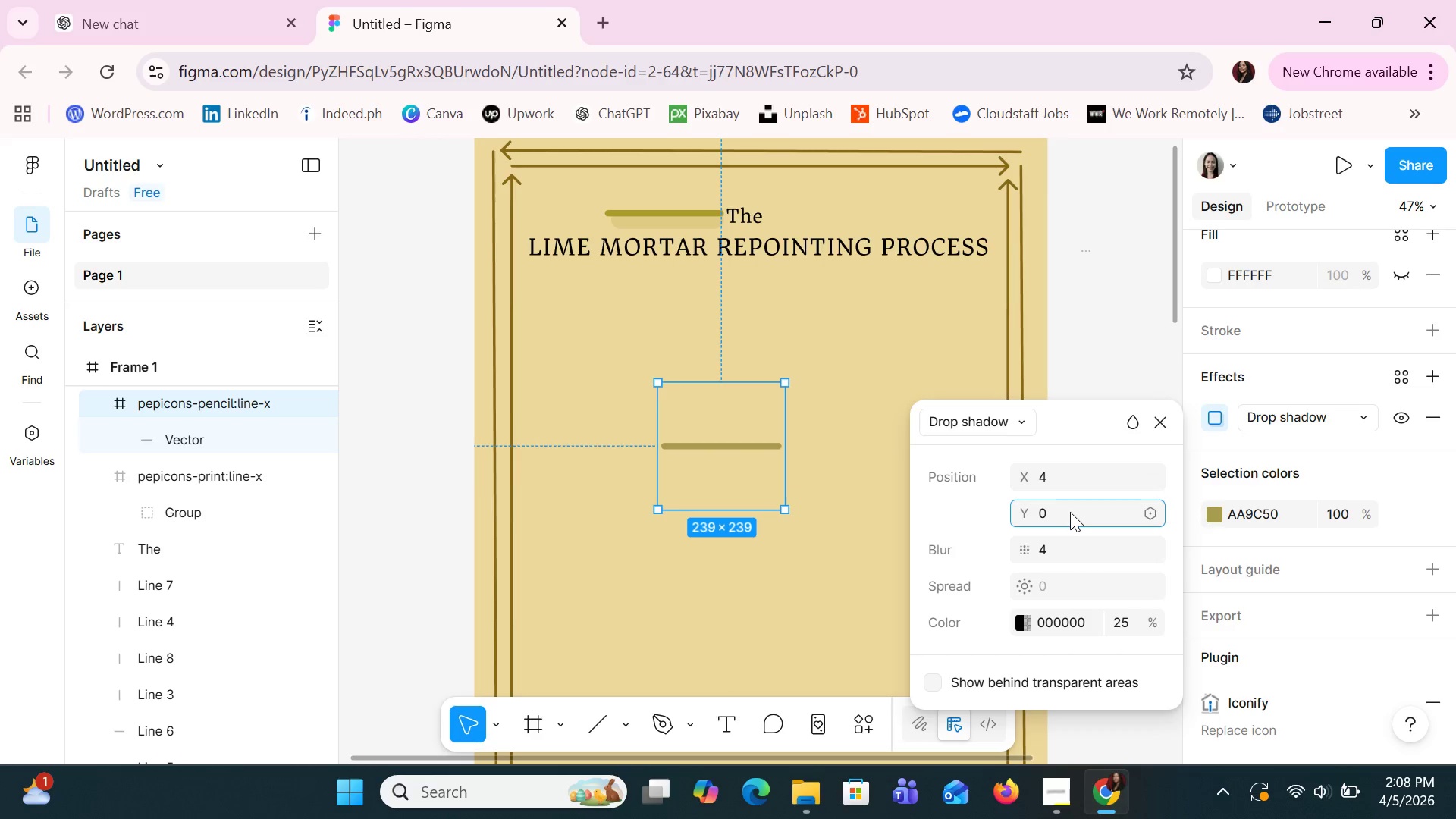 
key(Enter)
 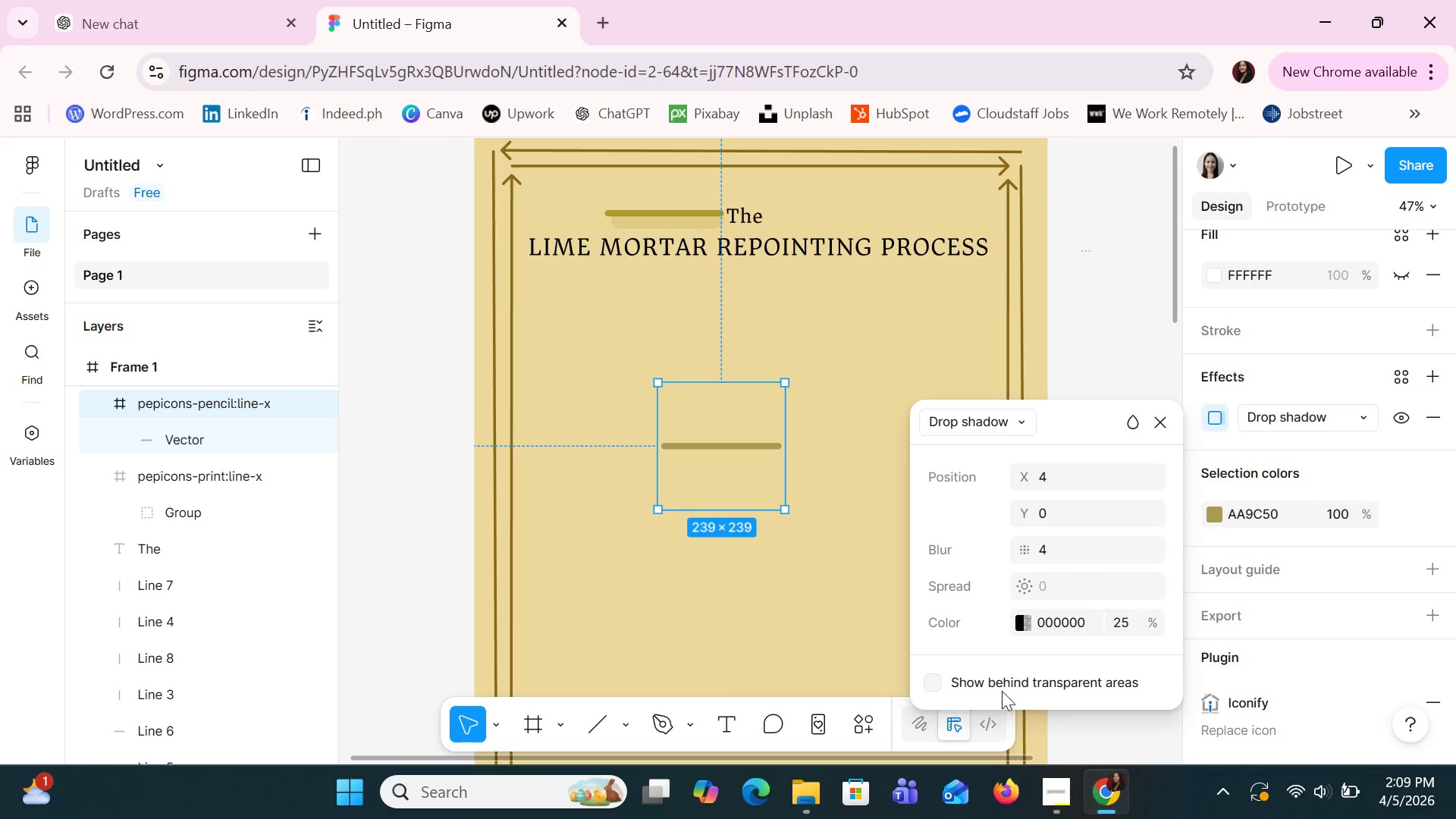 
left_click([932, 686])
 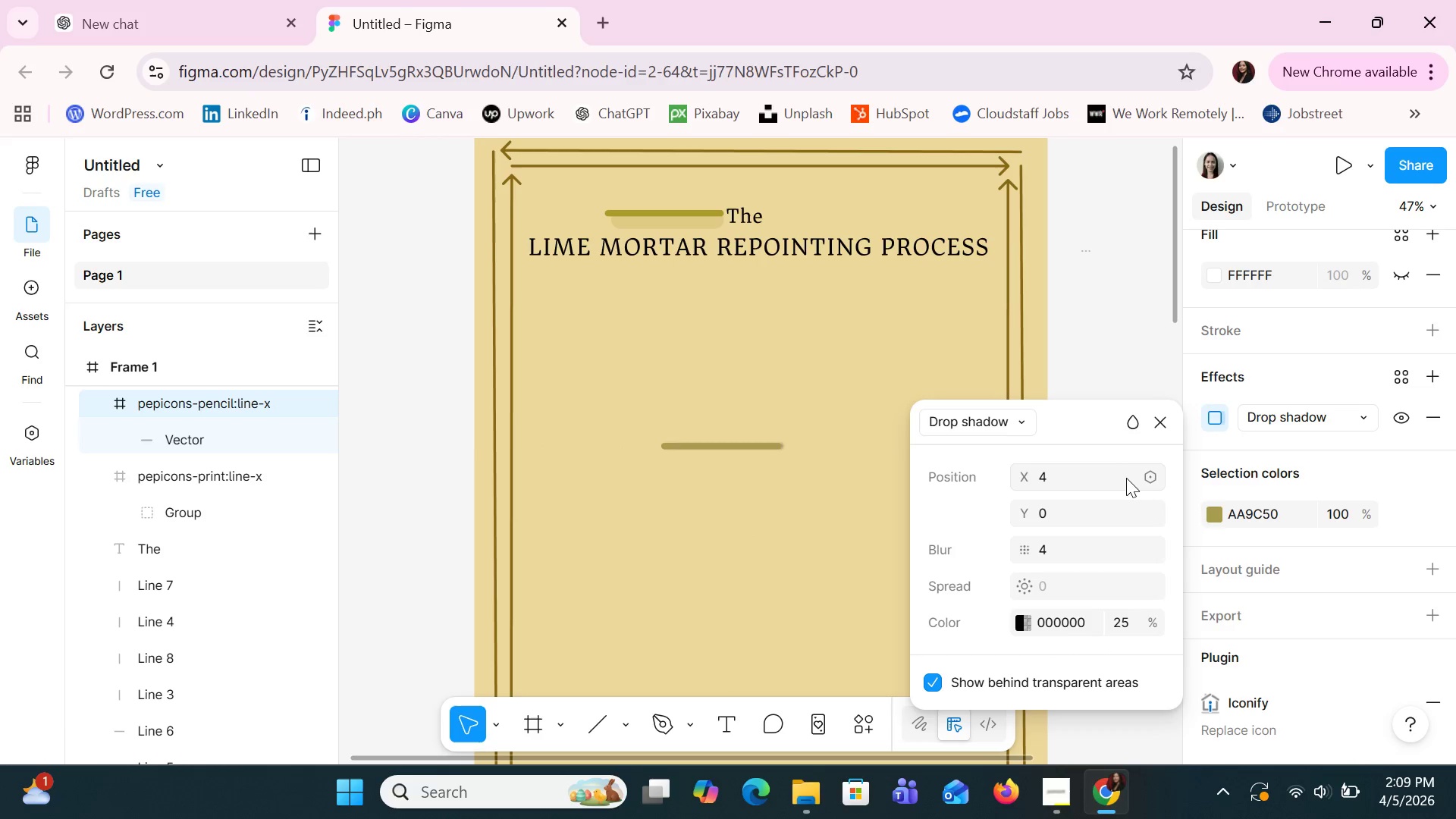 
left_click([1106, 478])
 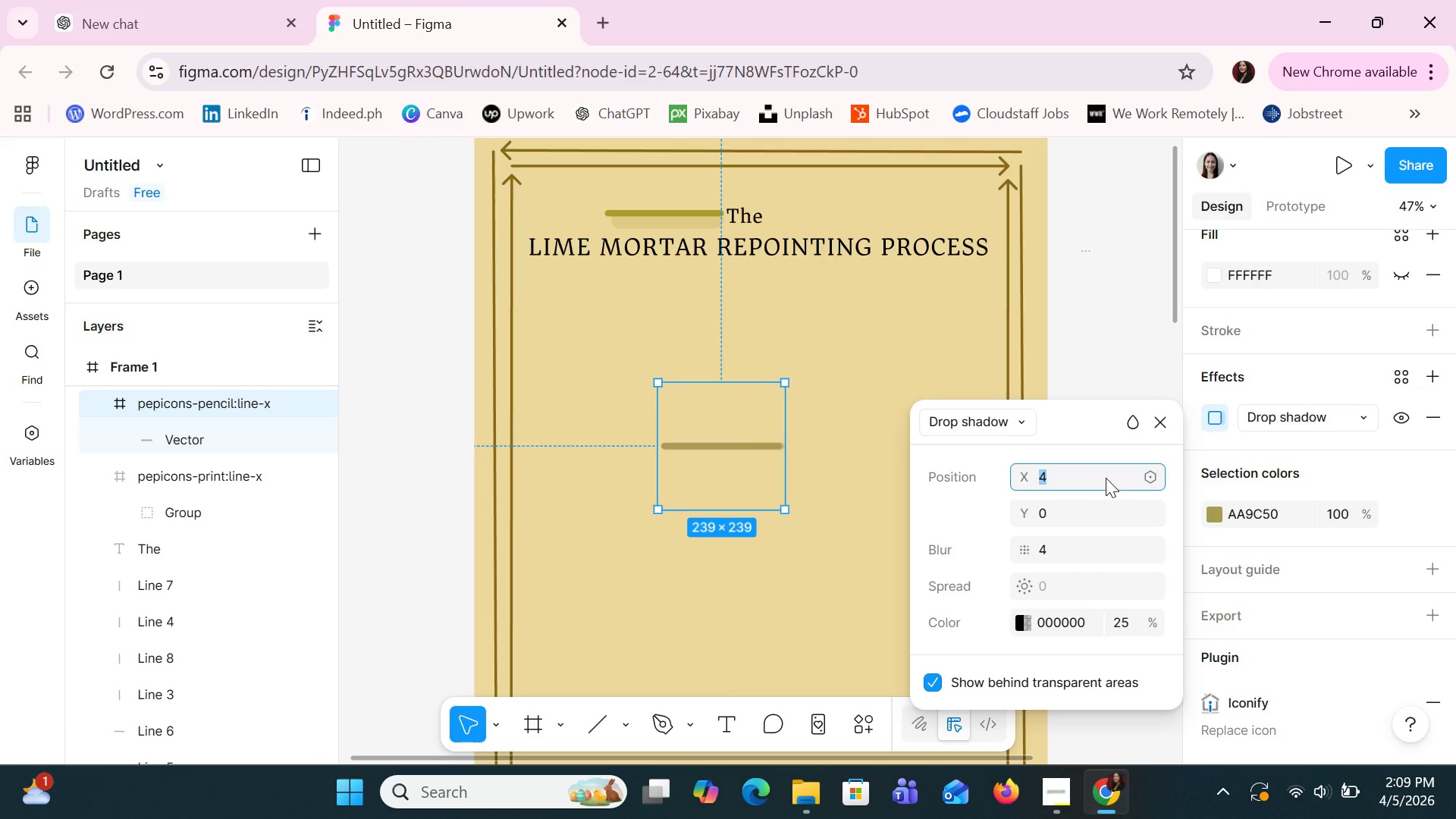 
key(8)
 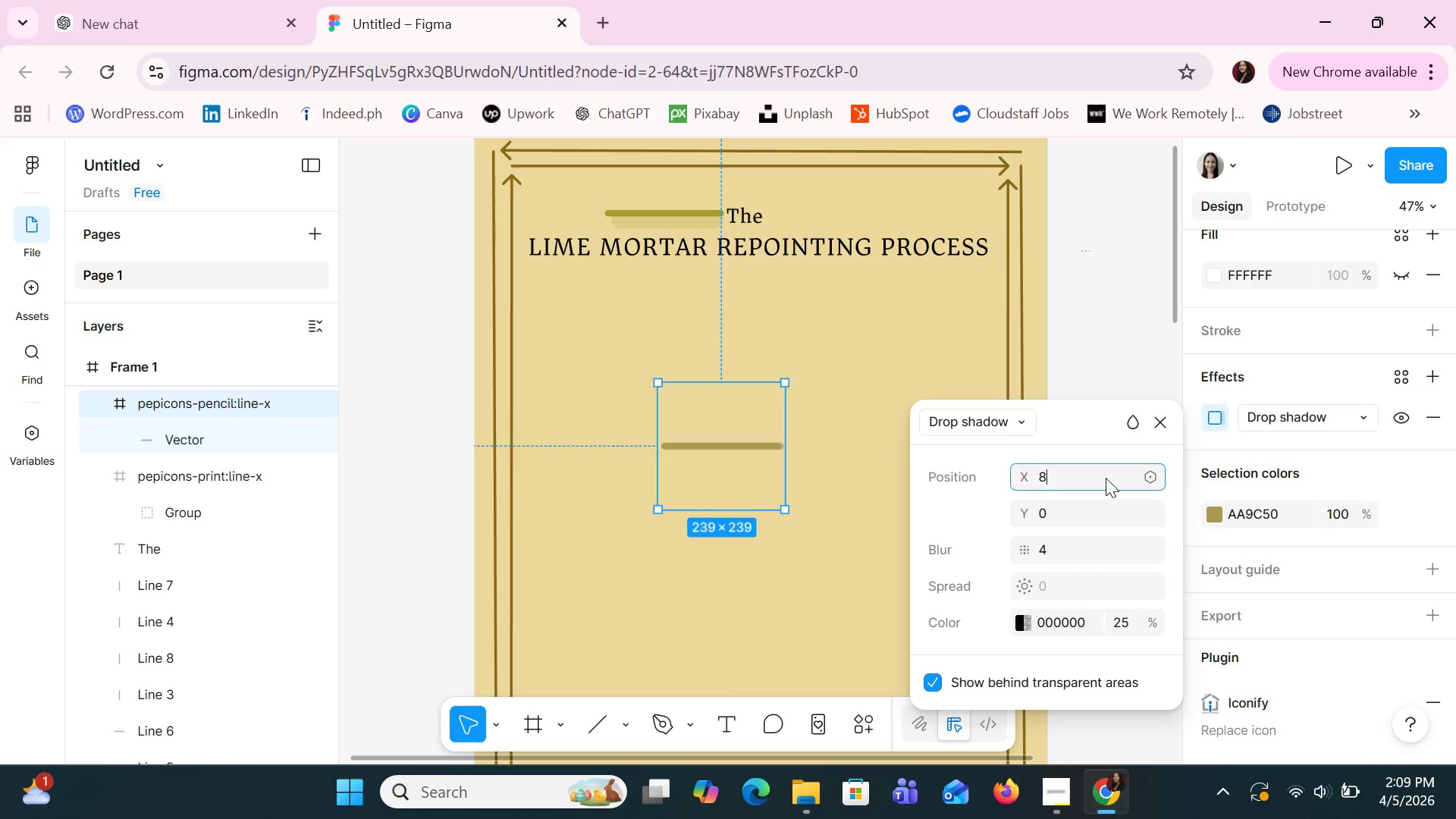 
key(Enter)
 